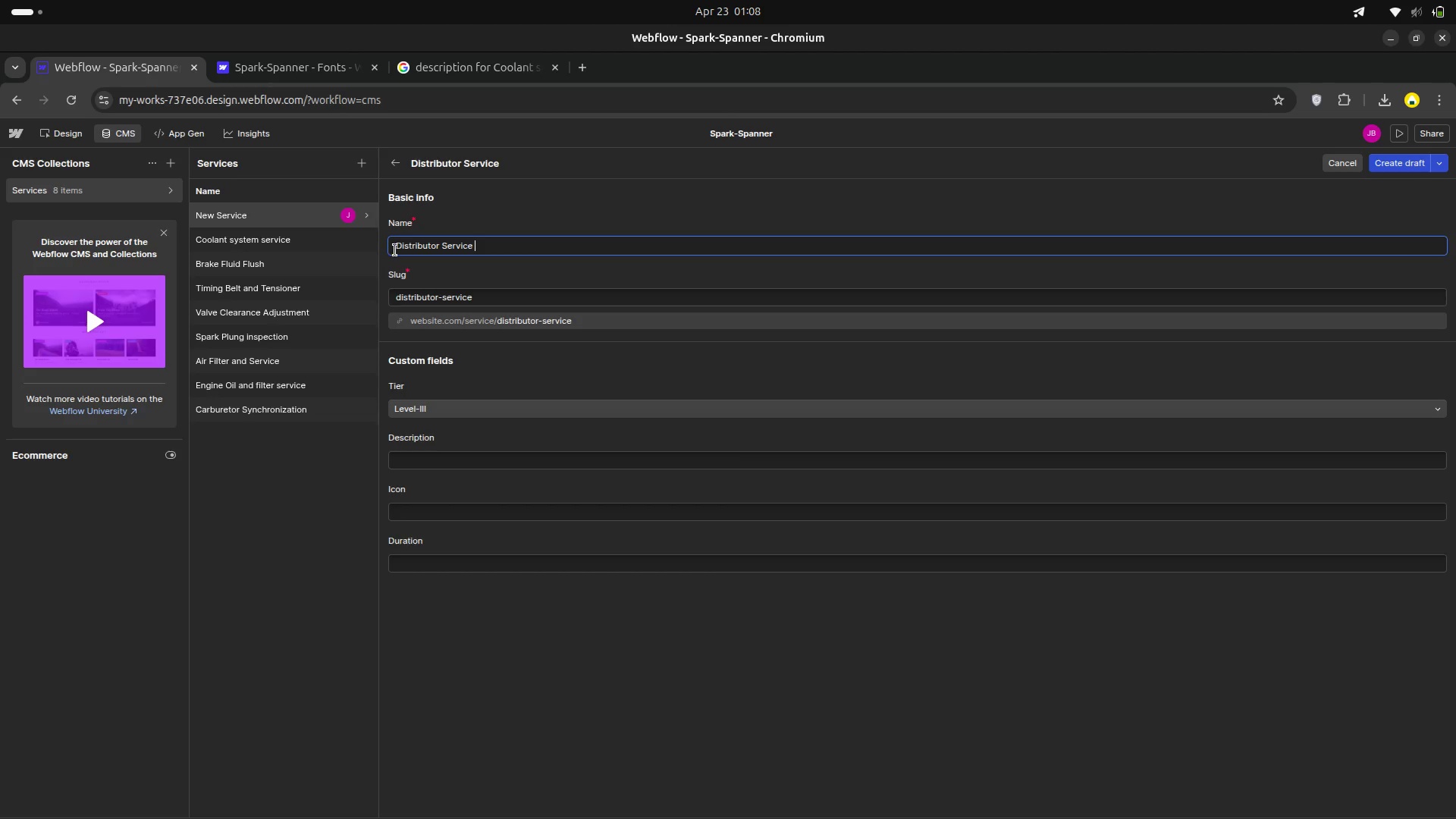 
left_click_drag(start_coordinate=[394, 249], to_coordinate=[499, 247])
 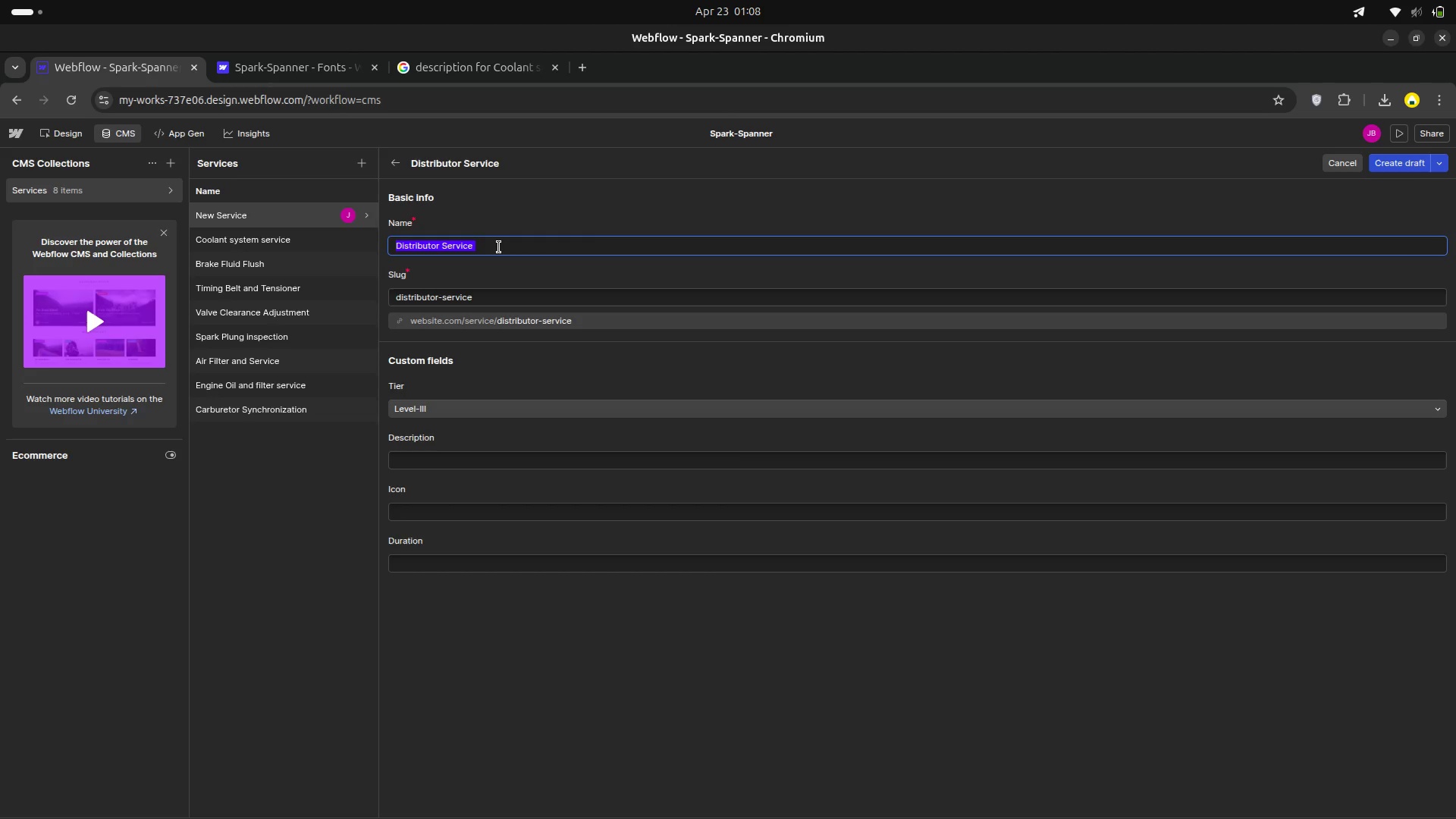 
key(Control+C)
 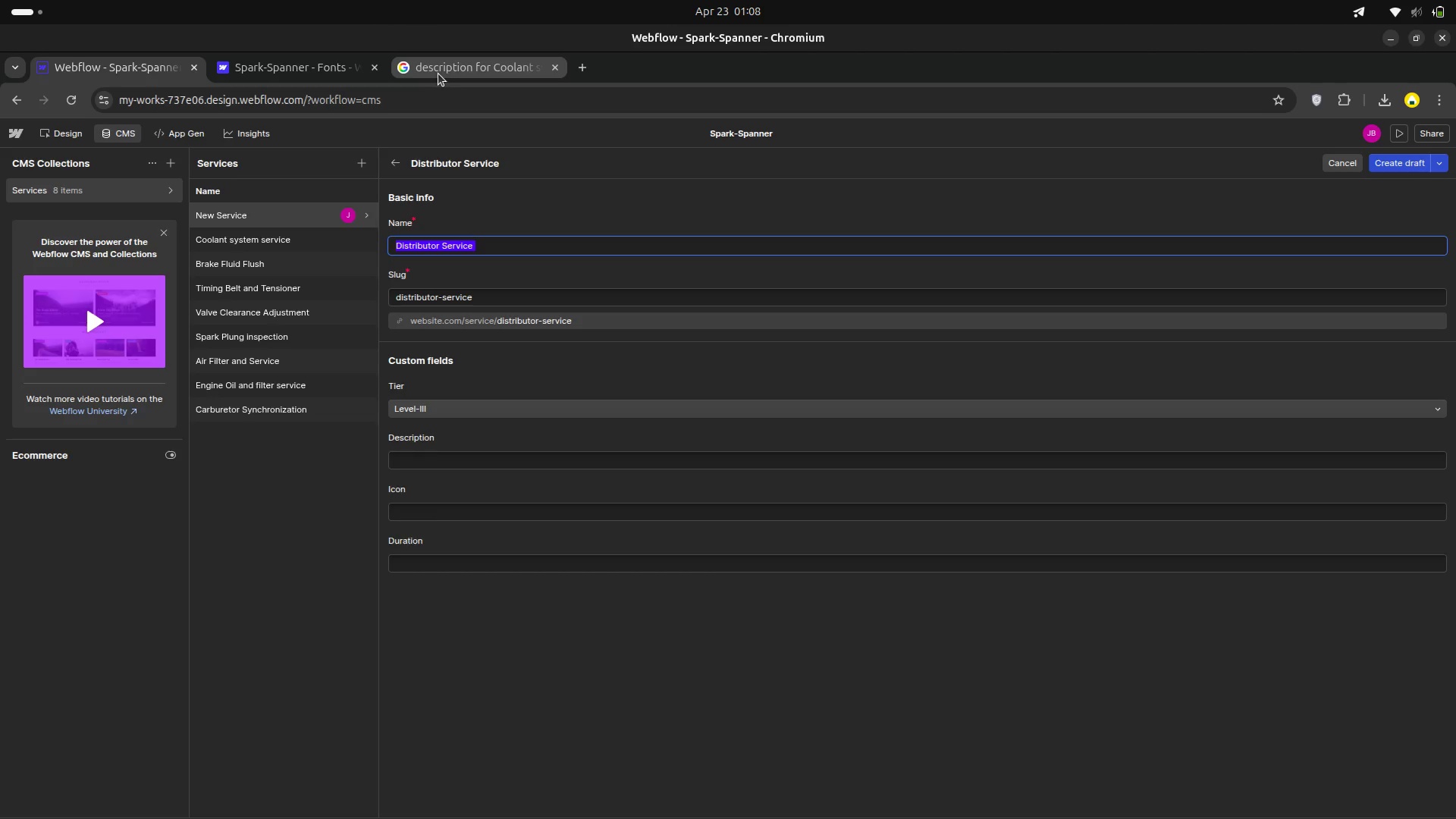 
left_click([438, 74])
 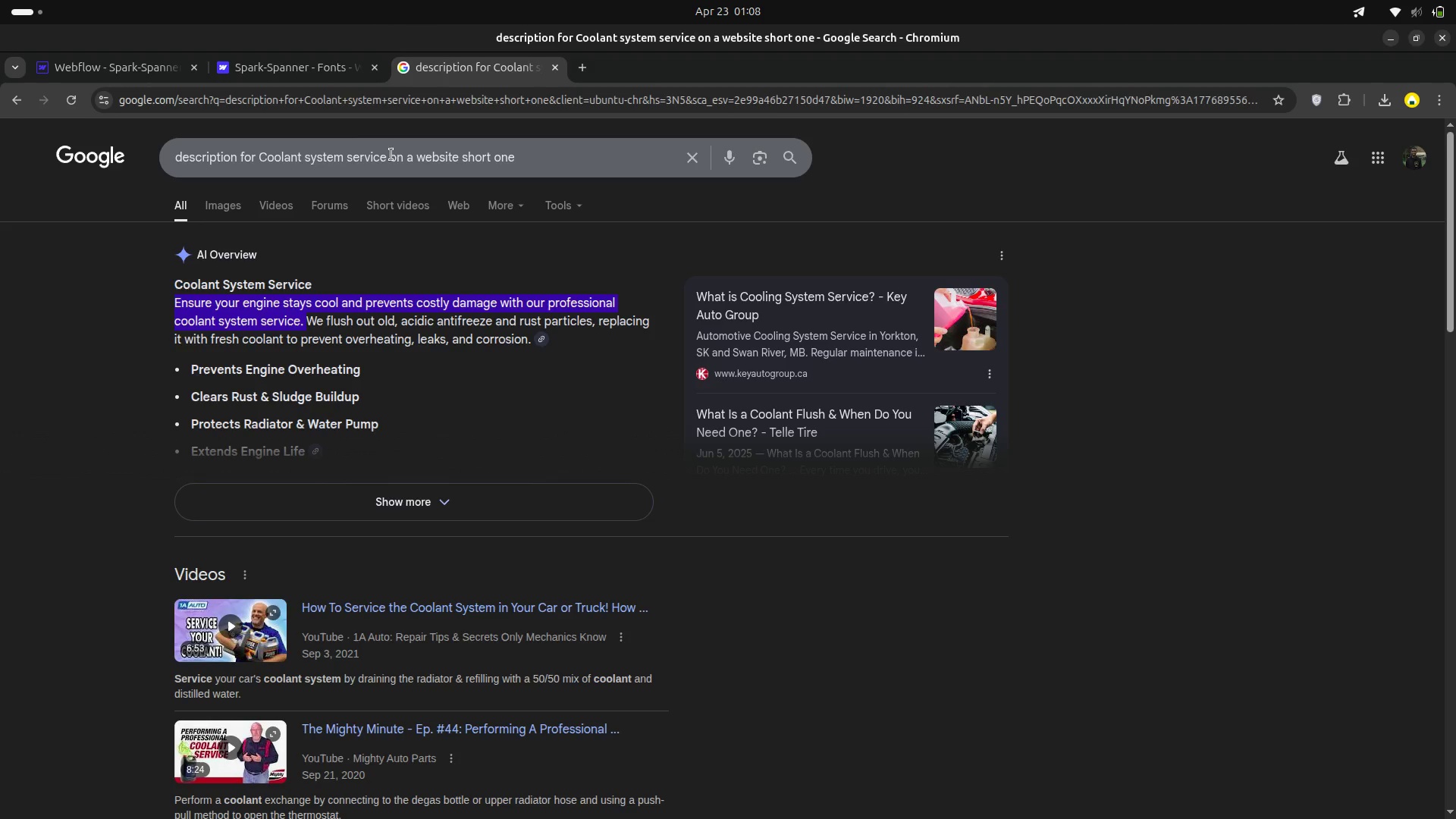 
left_click_drag(start_coordinate=[384, 159], to_coordinate=[259, 162])
 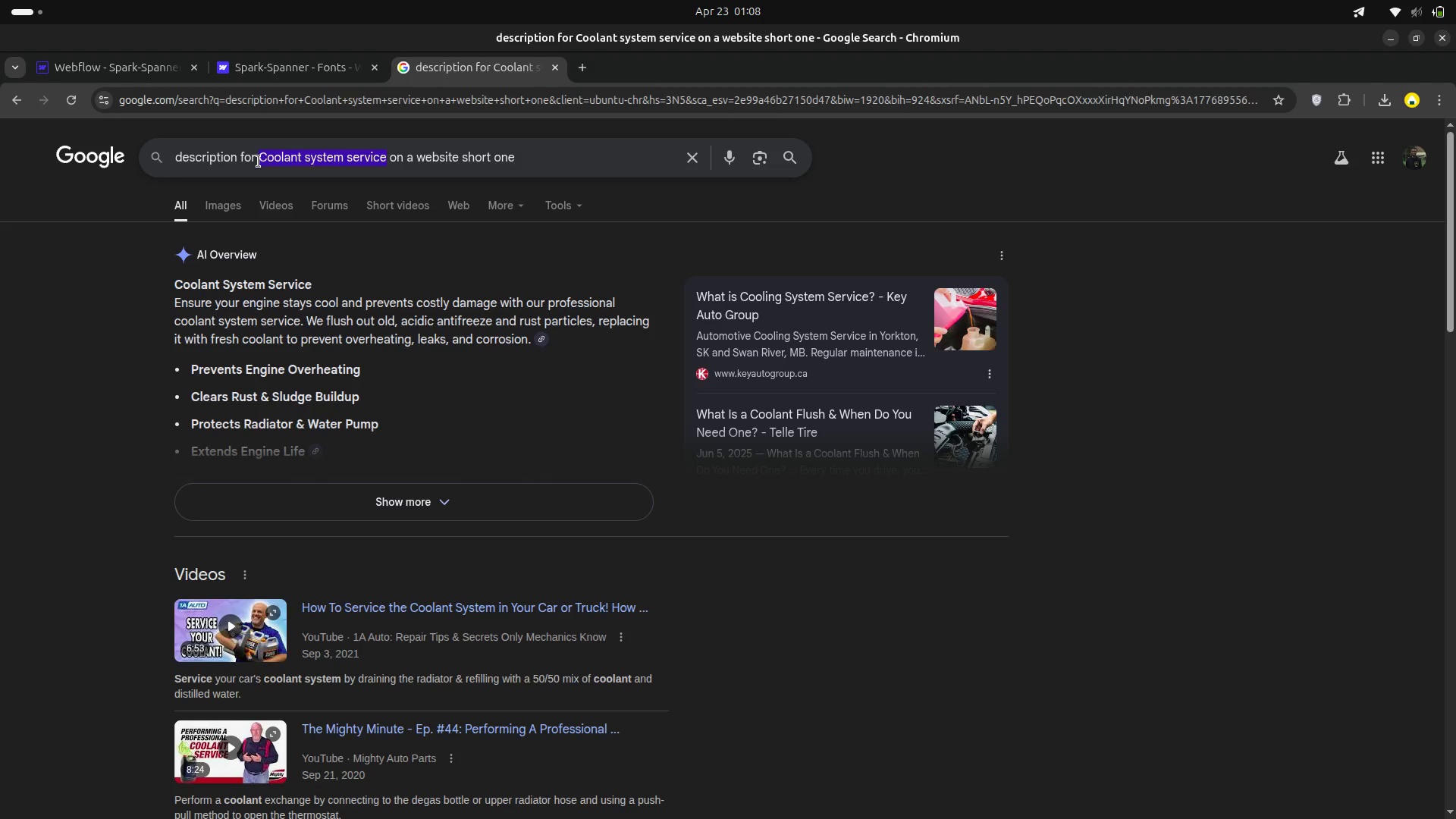 
key(Control+V)
 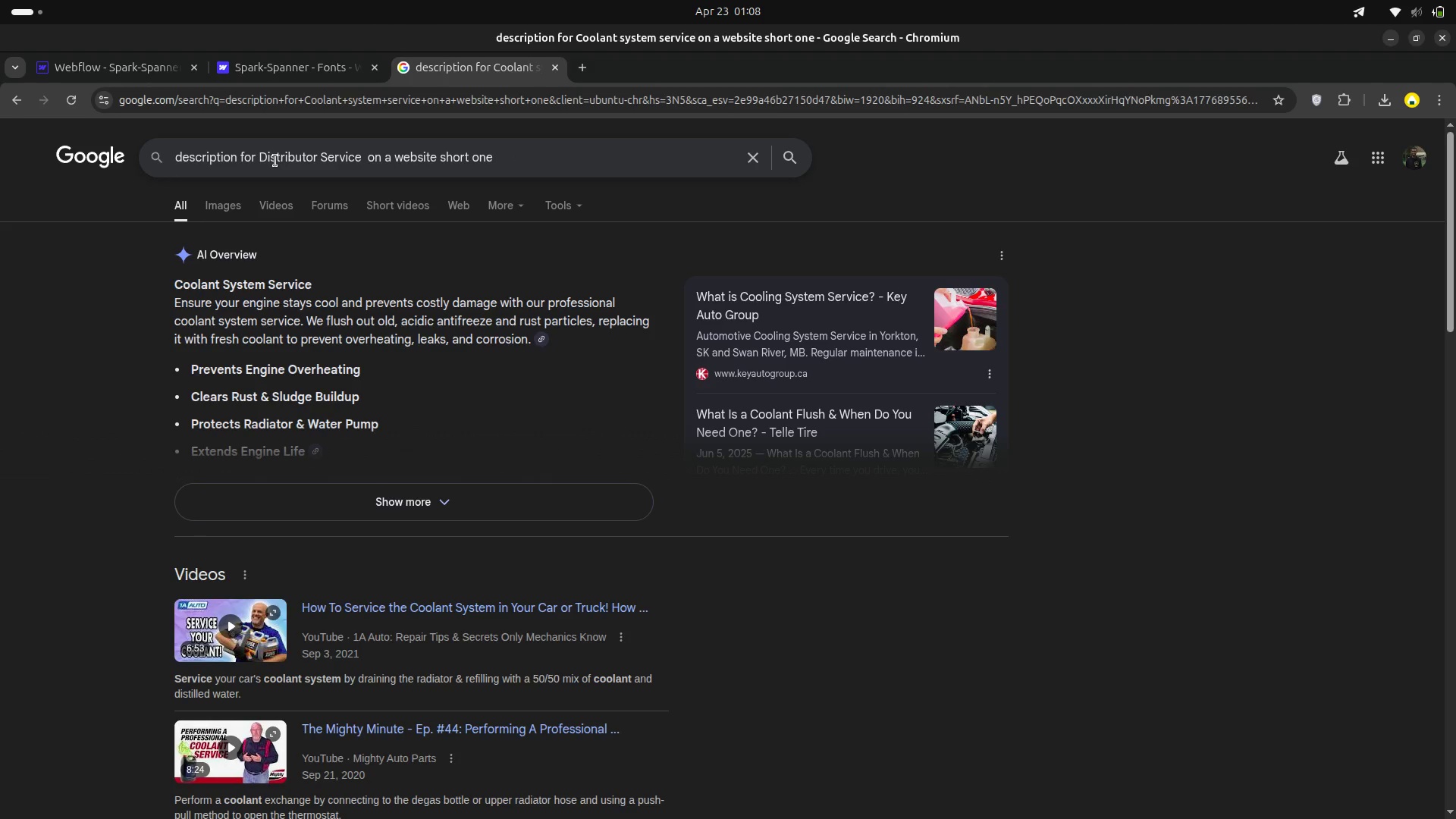 
key(Enter)
 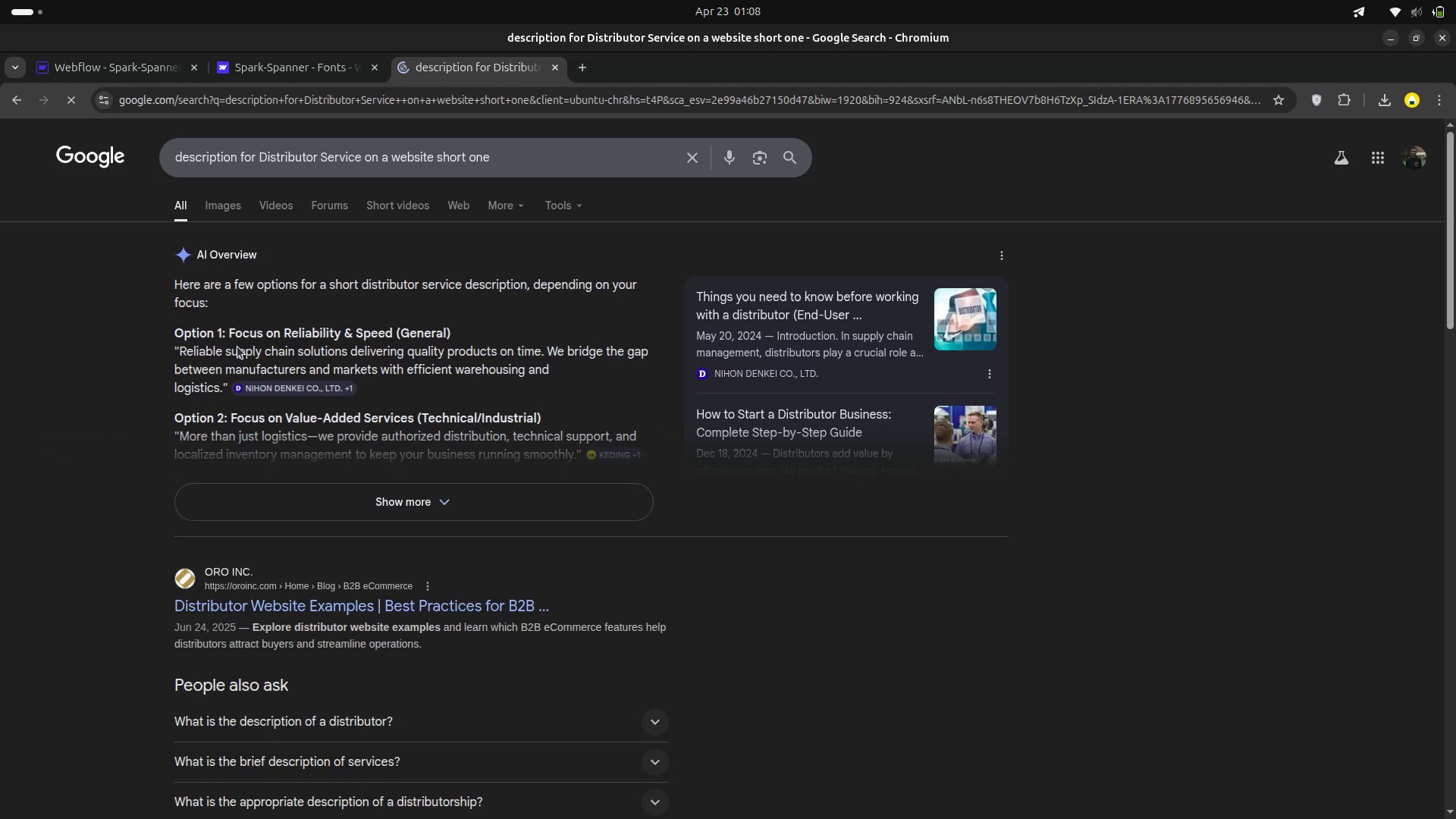 
wait(6.18)
 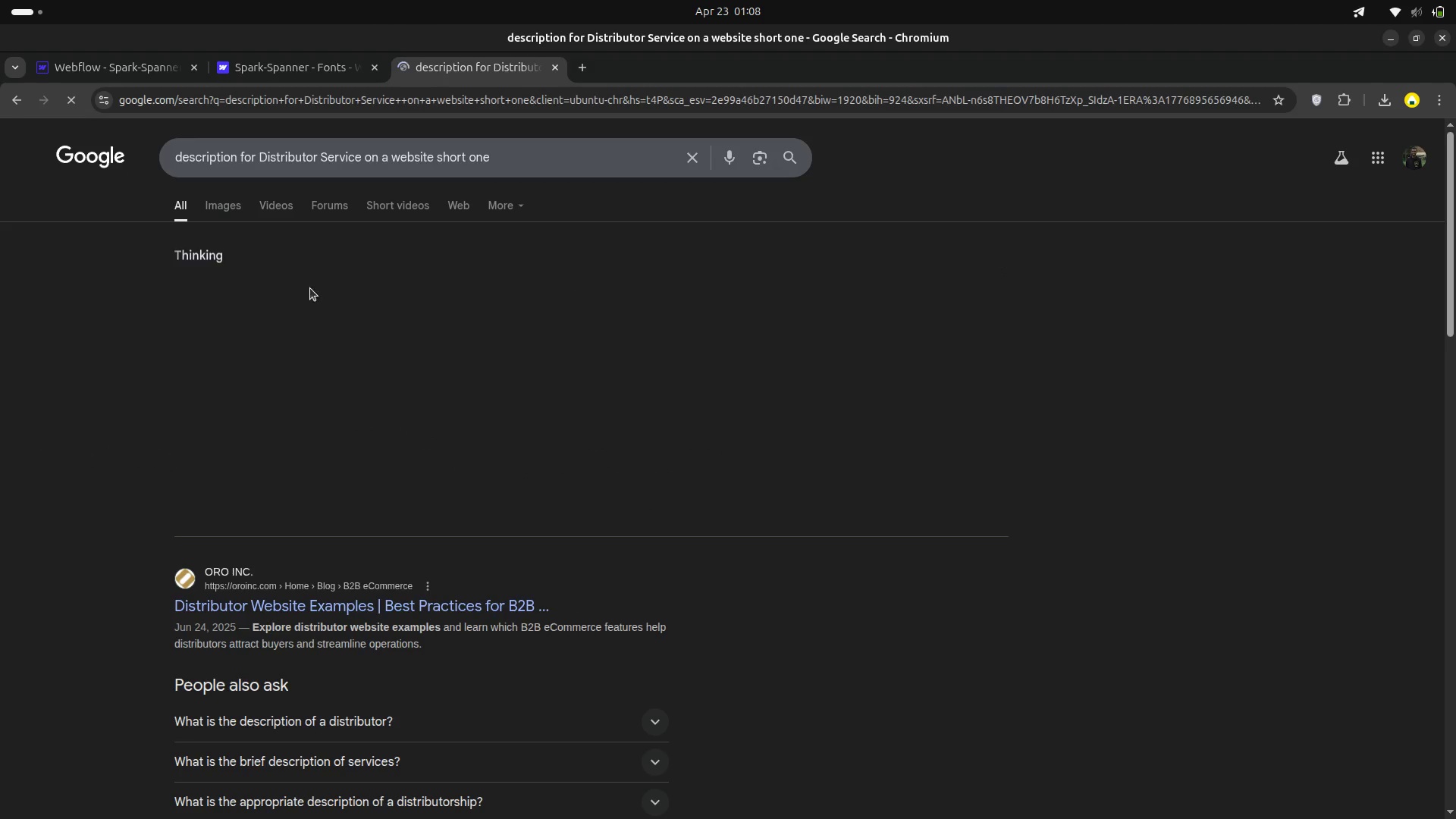 
left_click_drag(start_coordinate=[182, 353], to_coordinate=[549, 351])
 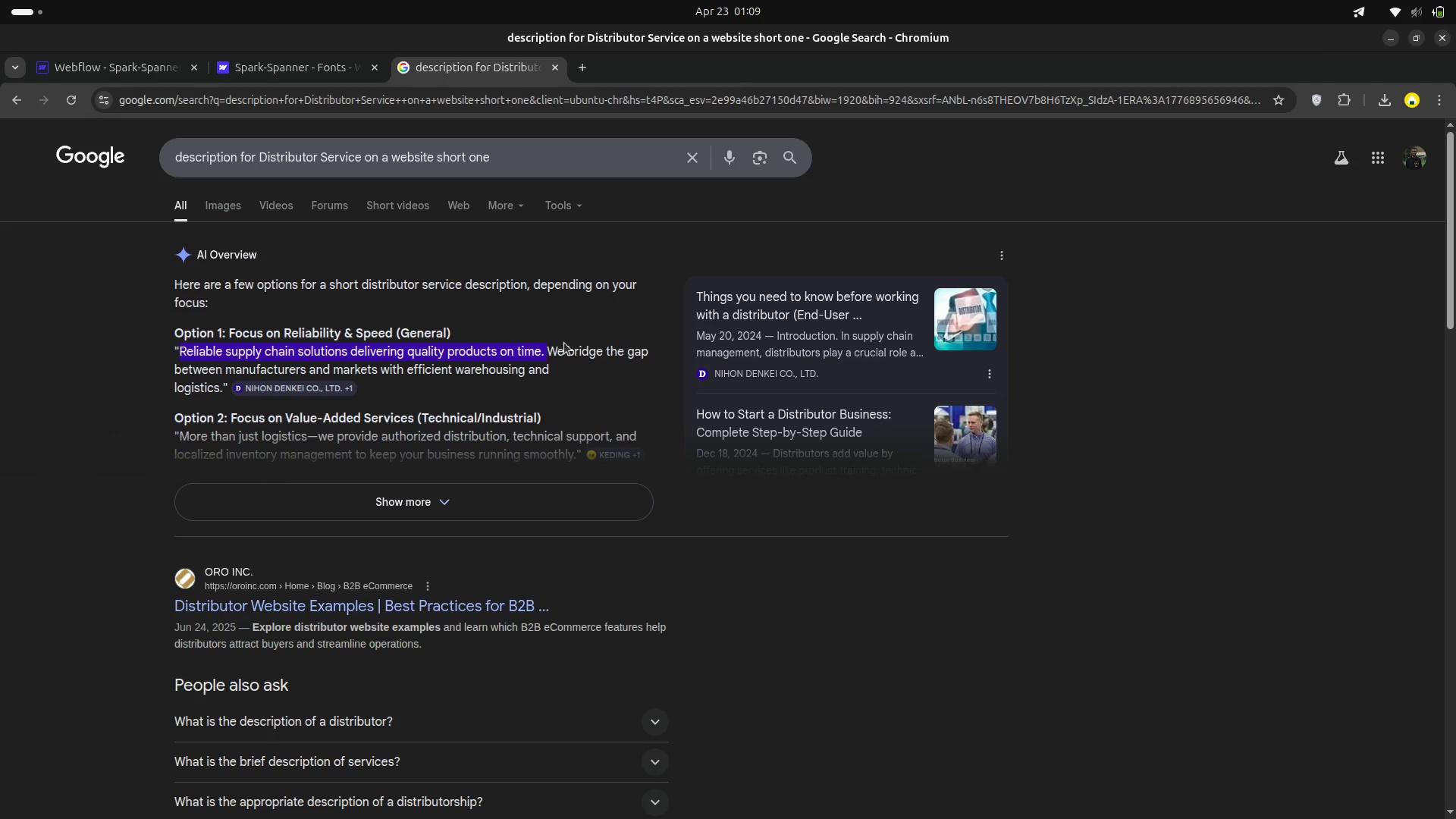 
key(Control+C)
 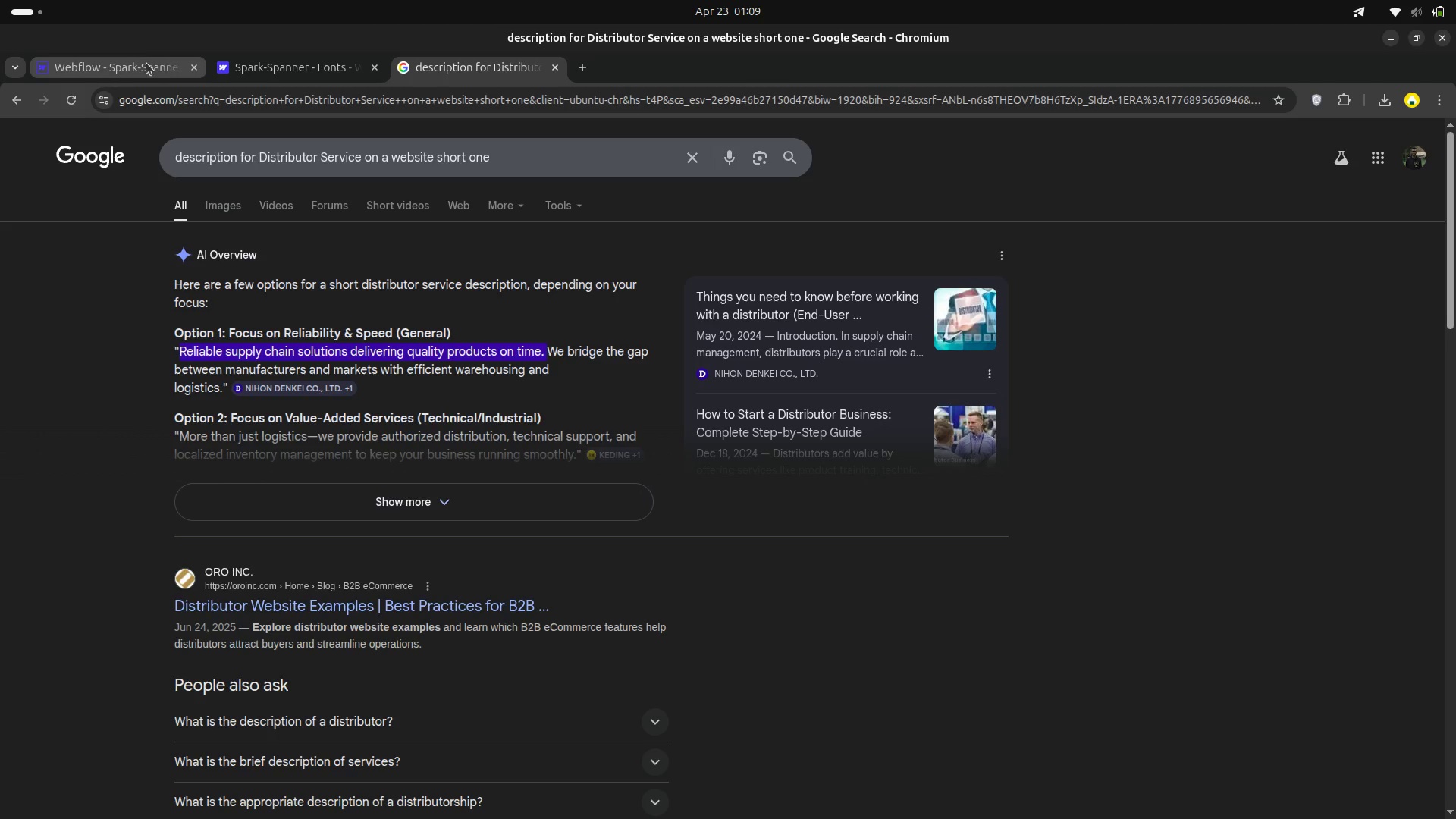 
left_click([145, 64])
 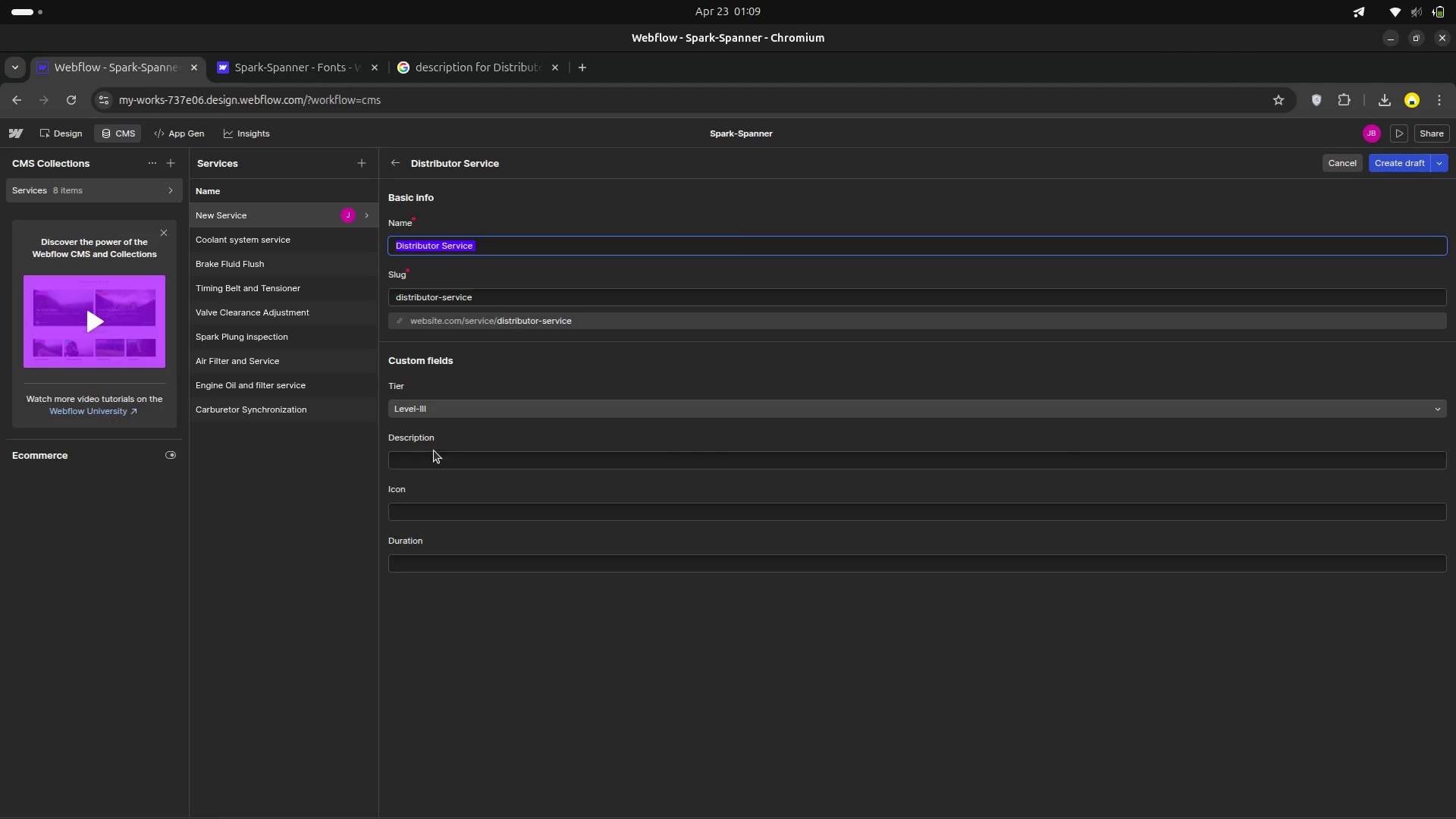 
left_click([425, 453])
 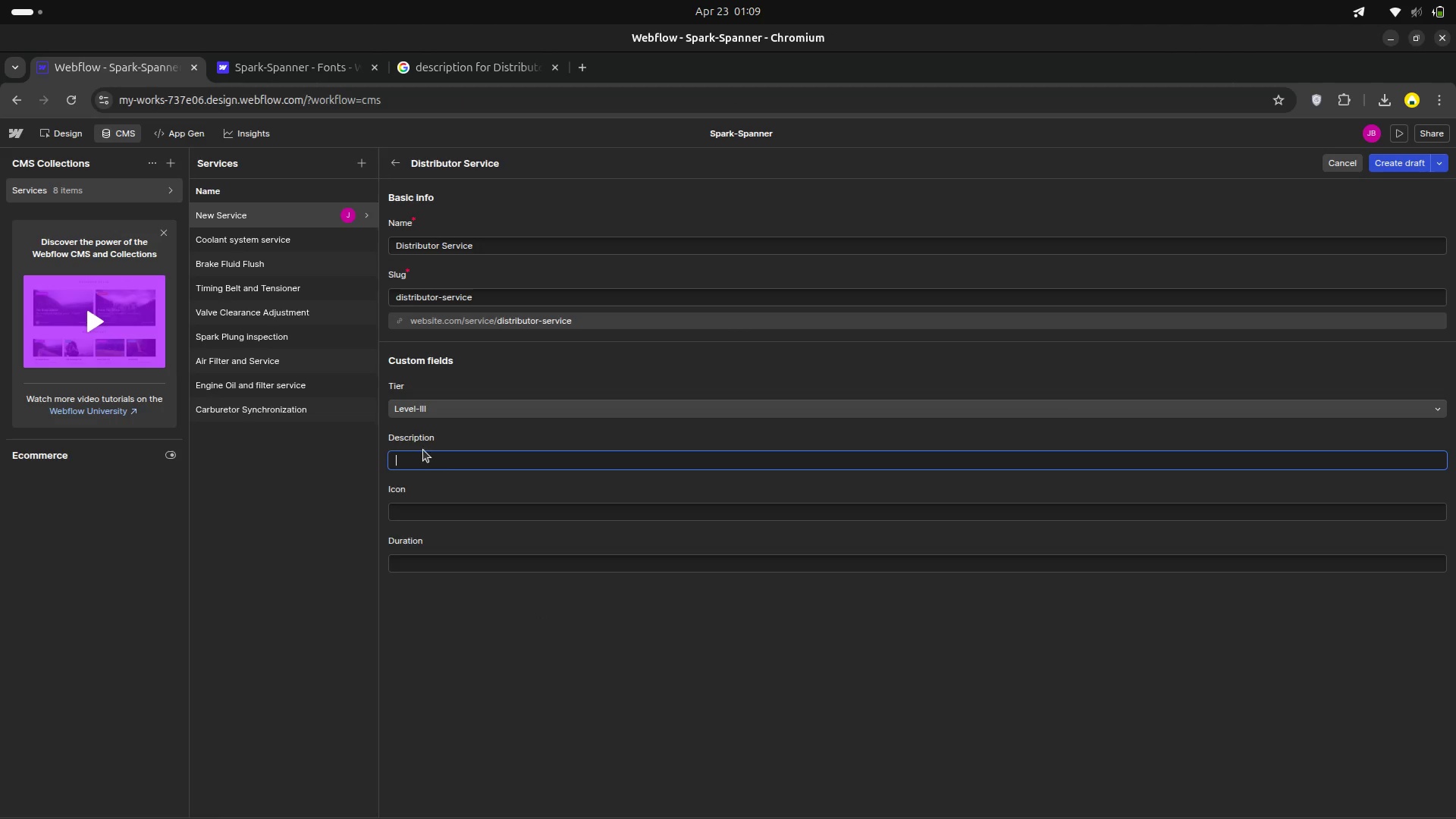 
key(Control+V)
 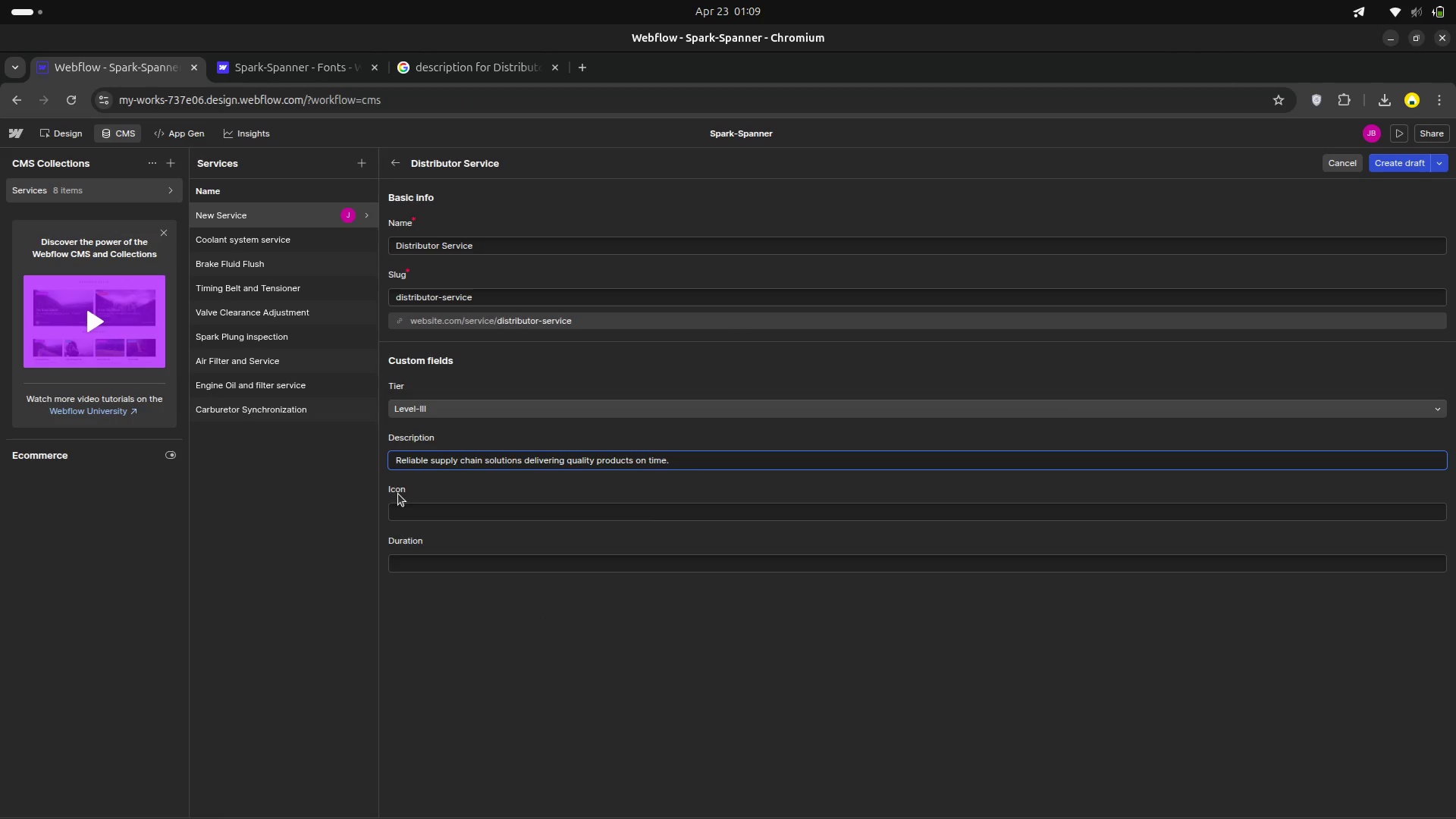 
left_click([398, 494])
 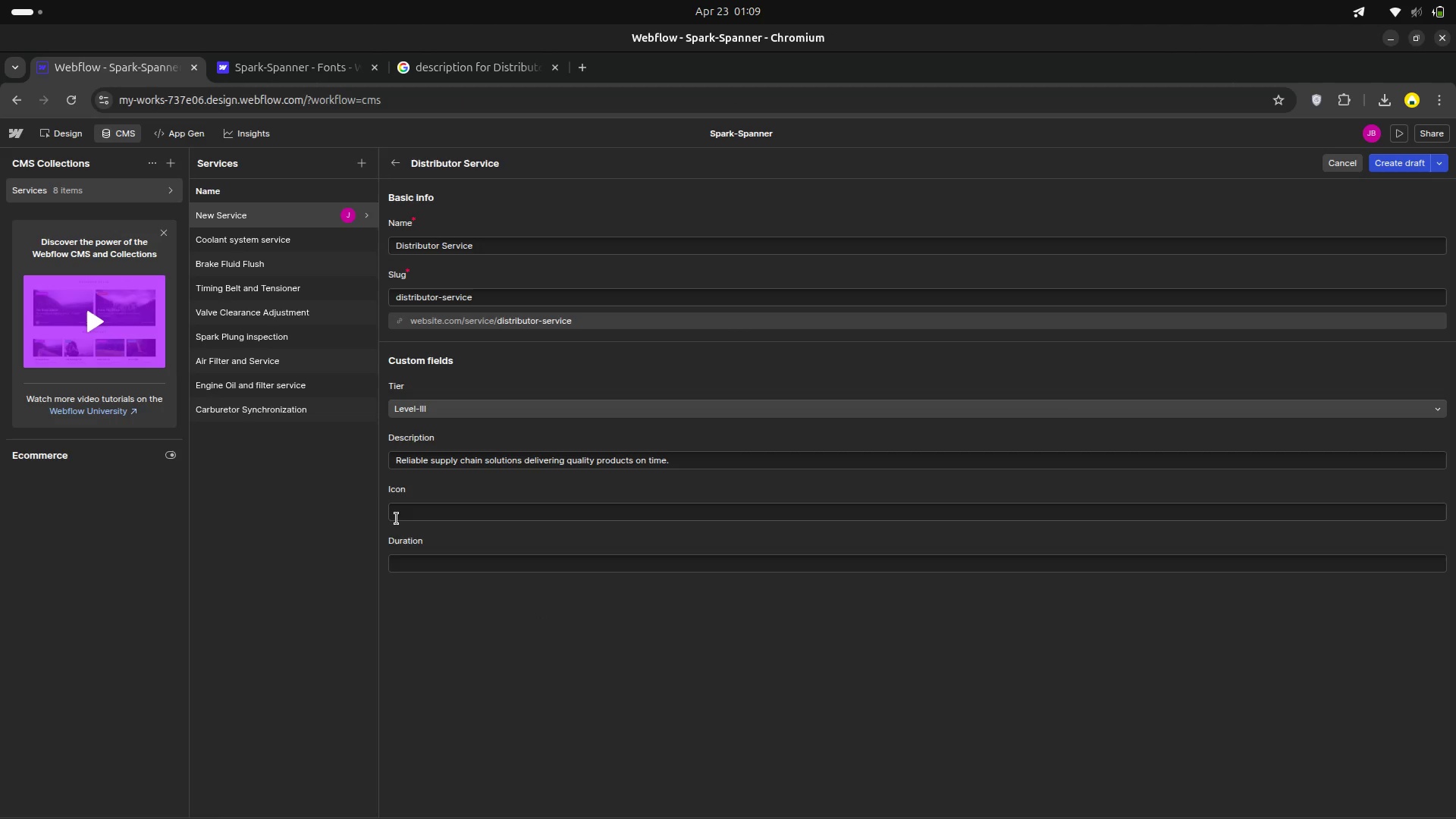 
left_click([397, 519])
 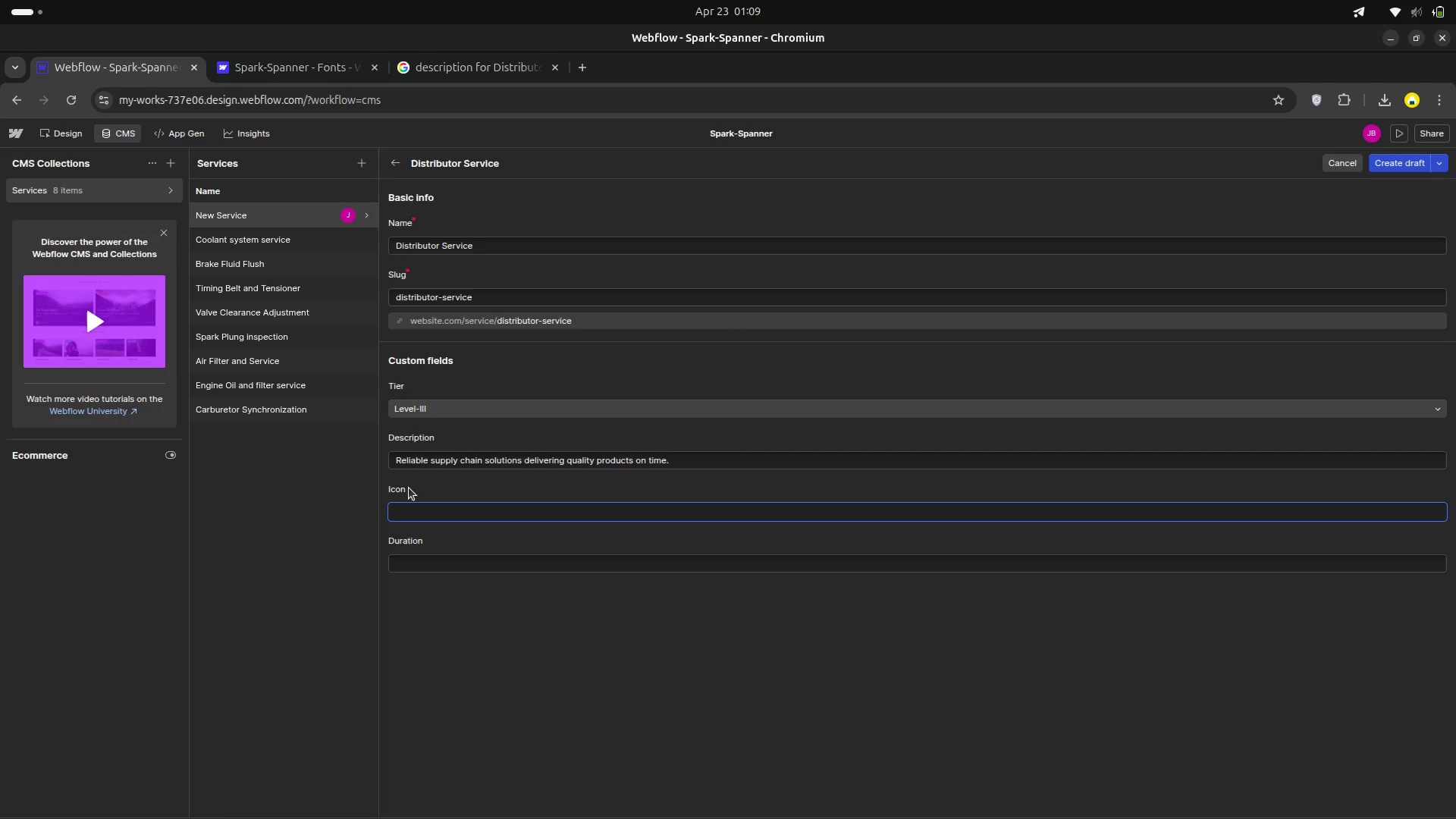 
type(ac)
 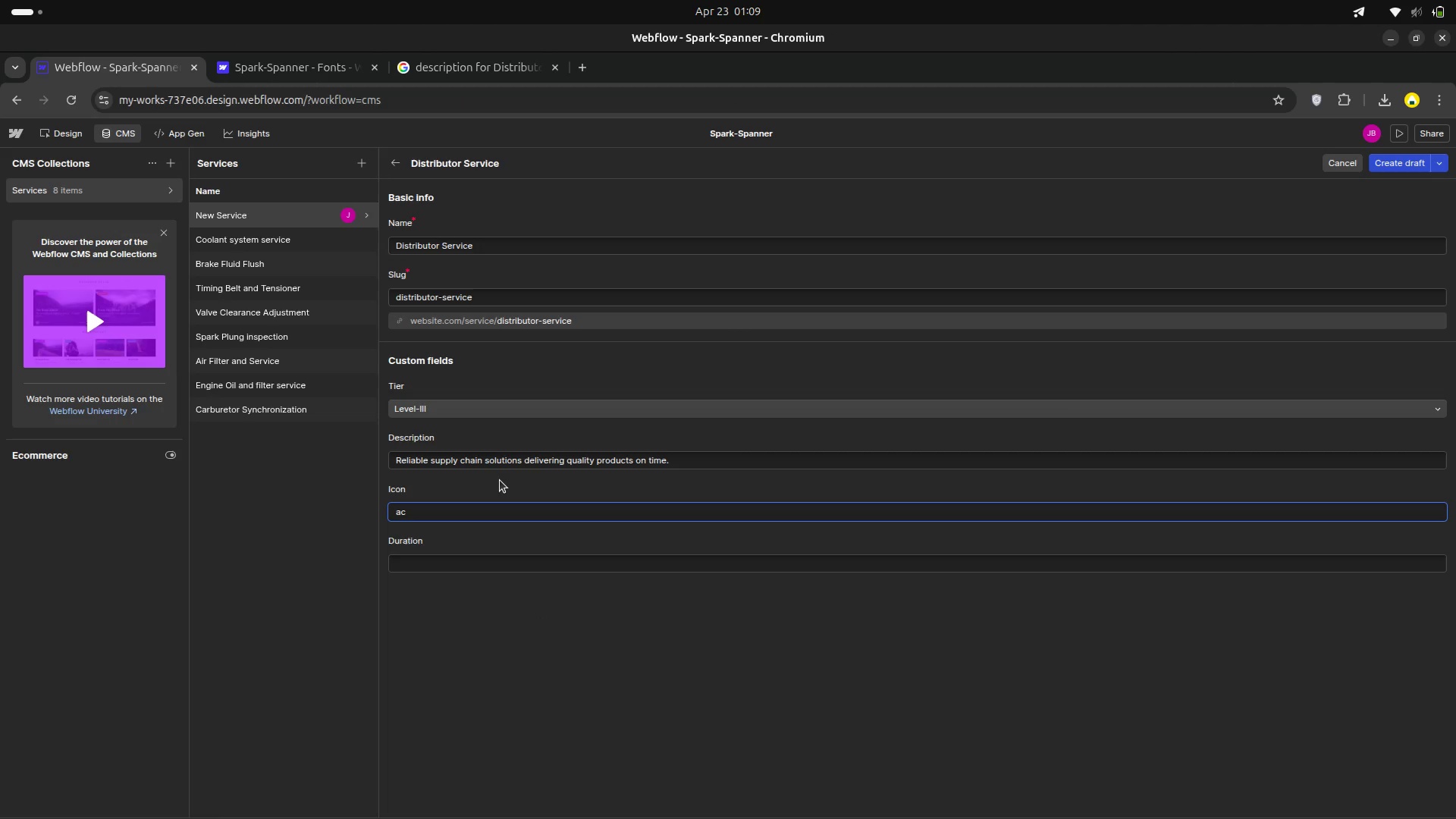 
type(tivity )
key(Backspace)
 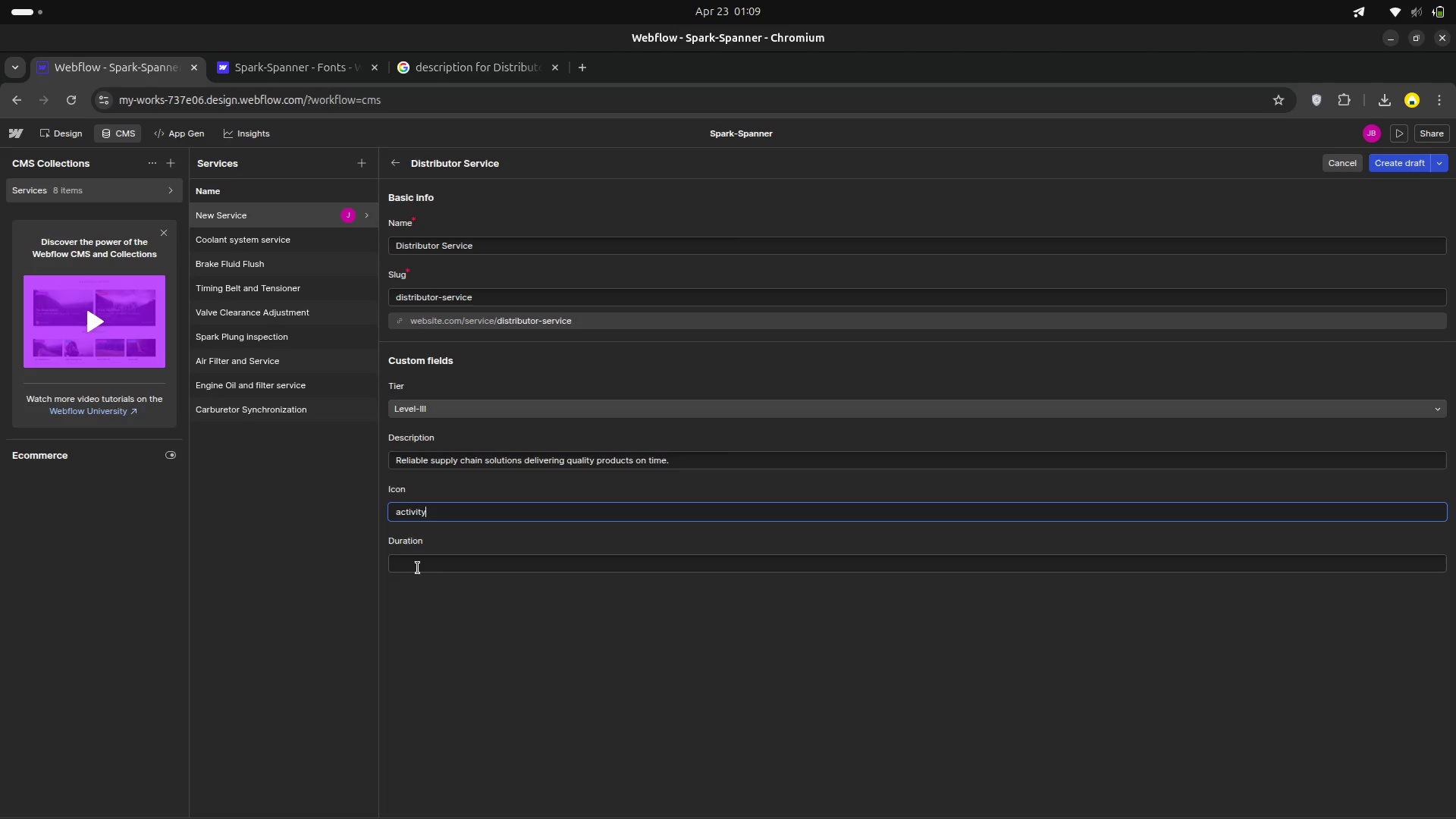 
left_click([418, 564])
 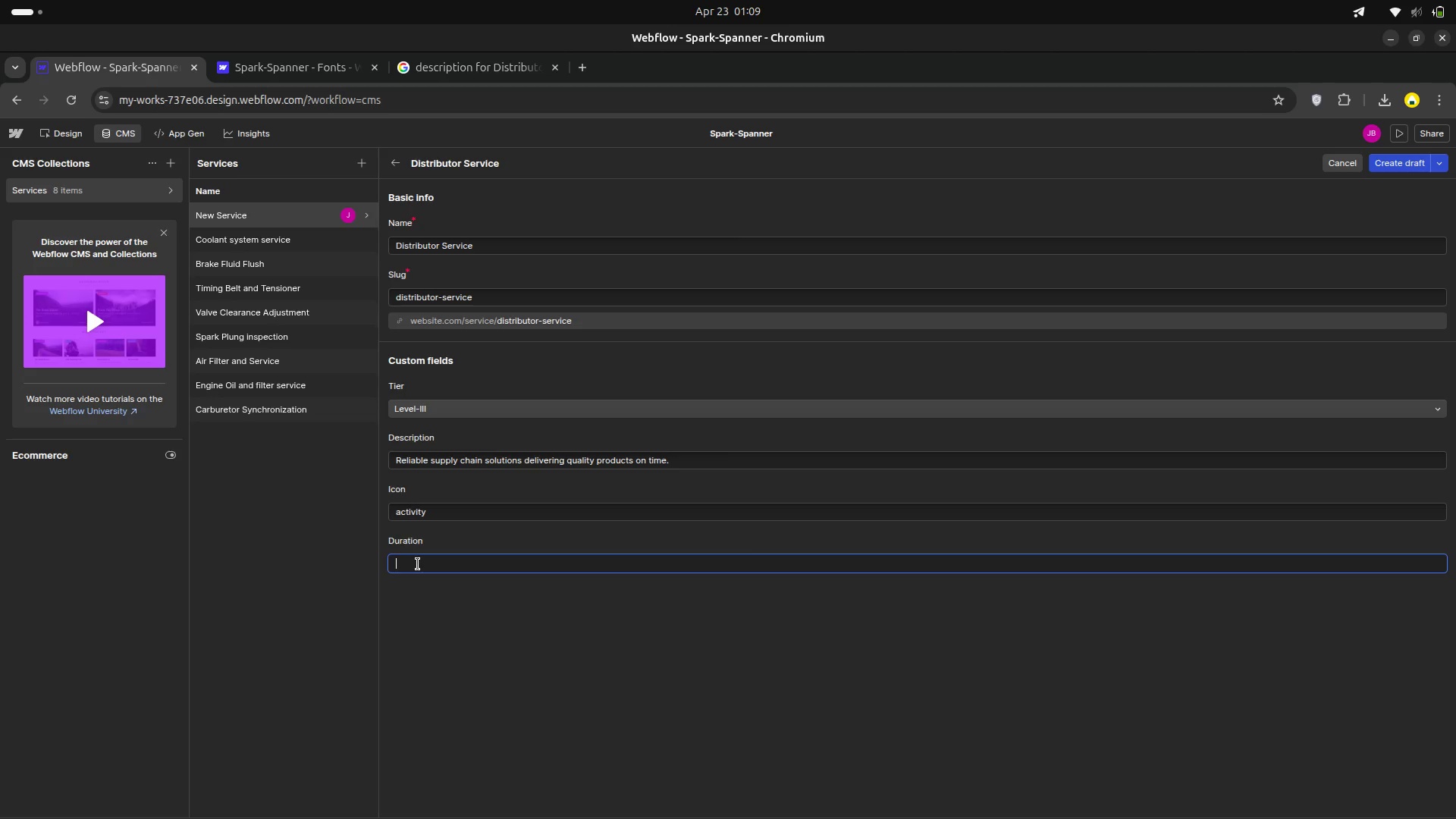 
type(3 hours )
key(Backspace)
 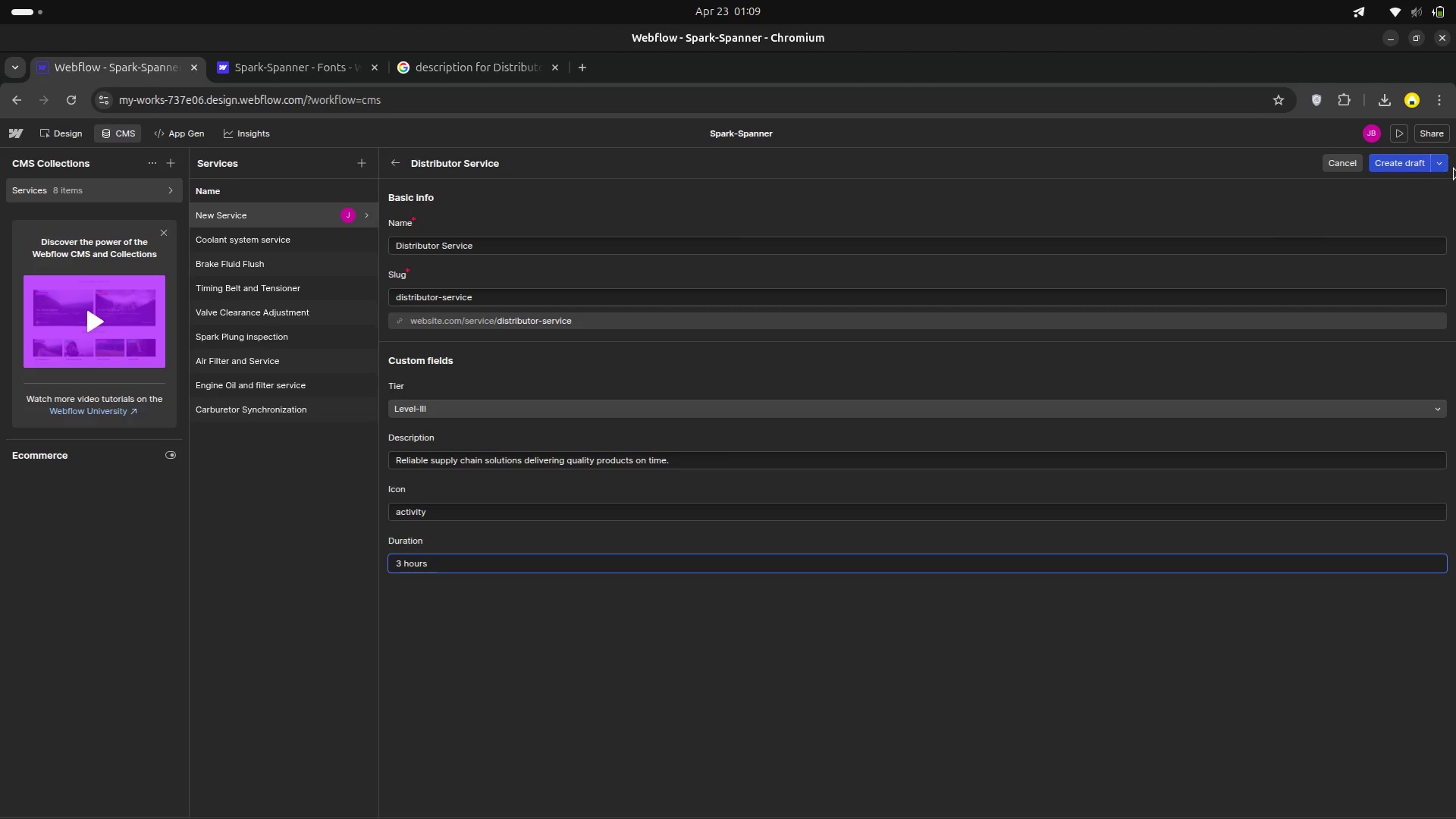 
left_click([1440, 171])
 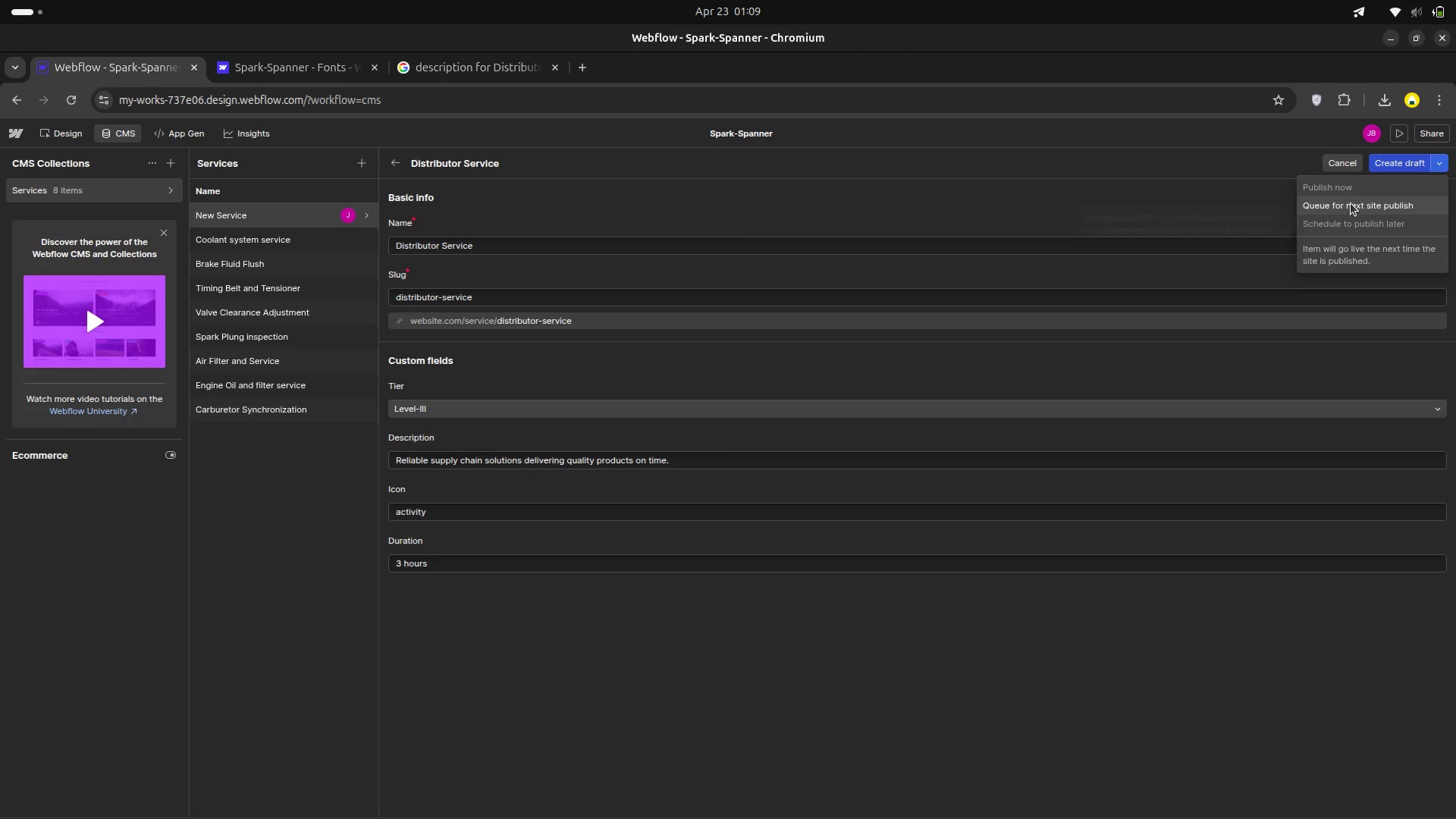 
left_click([1351, 200])
 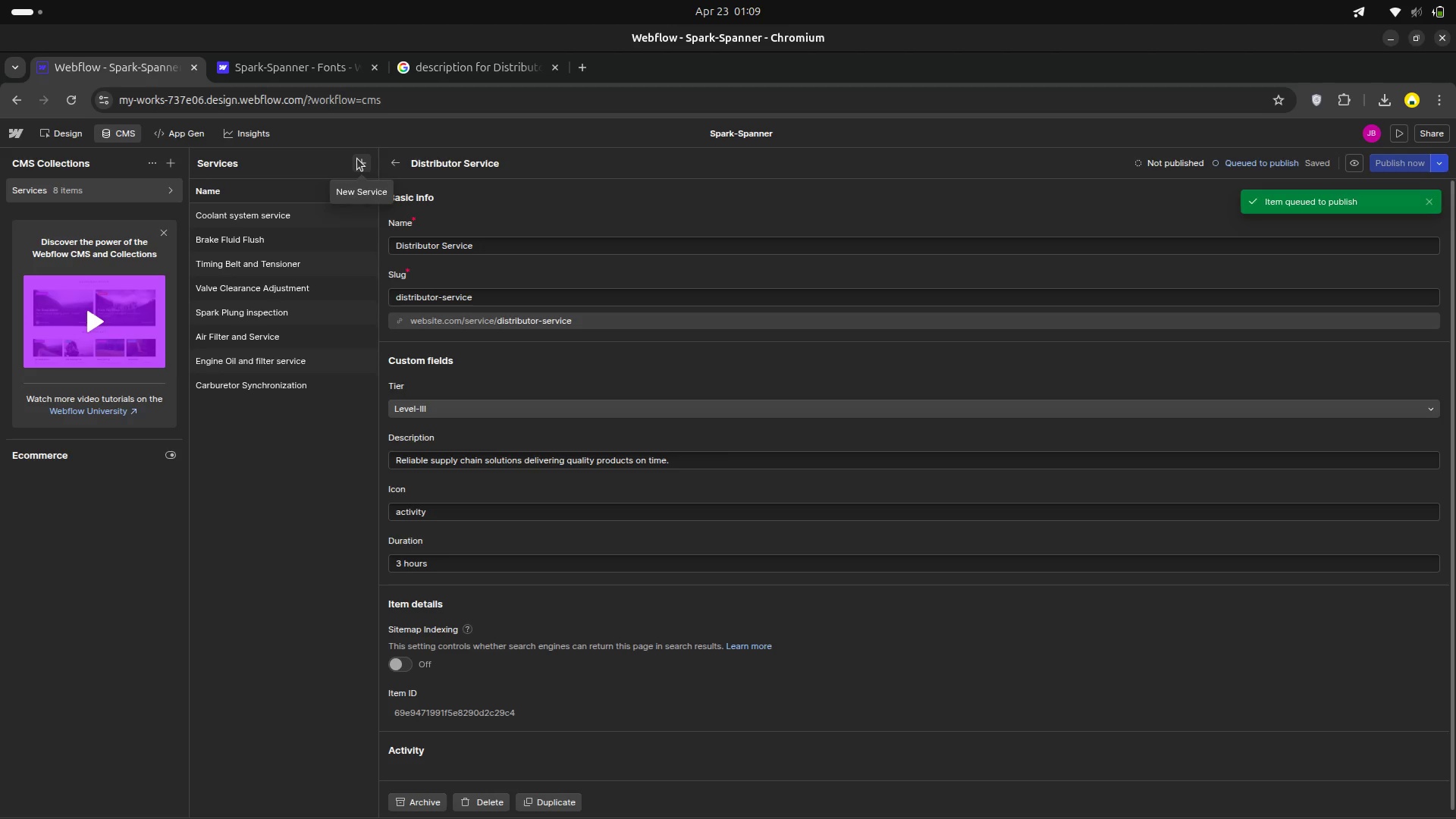 
left_click([360, 161])
 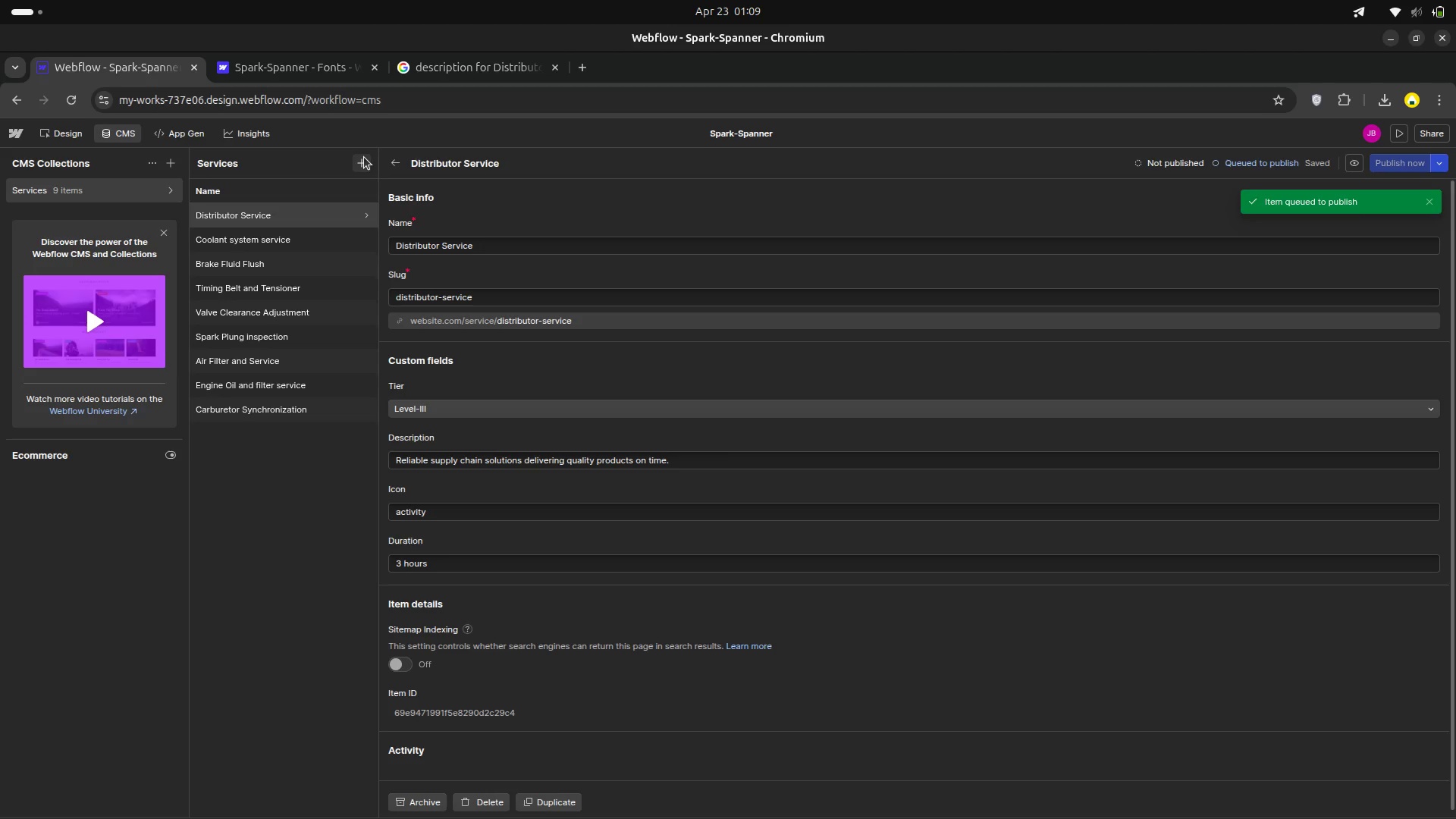 
left_click([364, 157])
 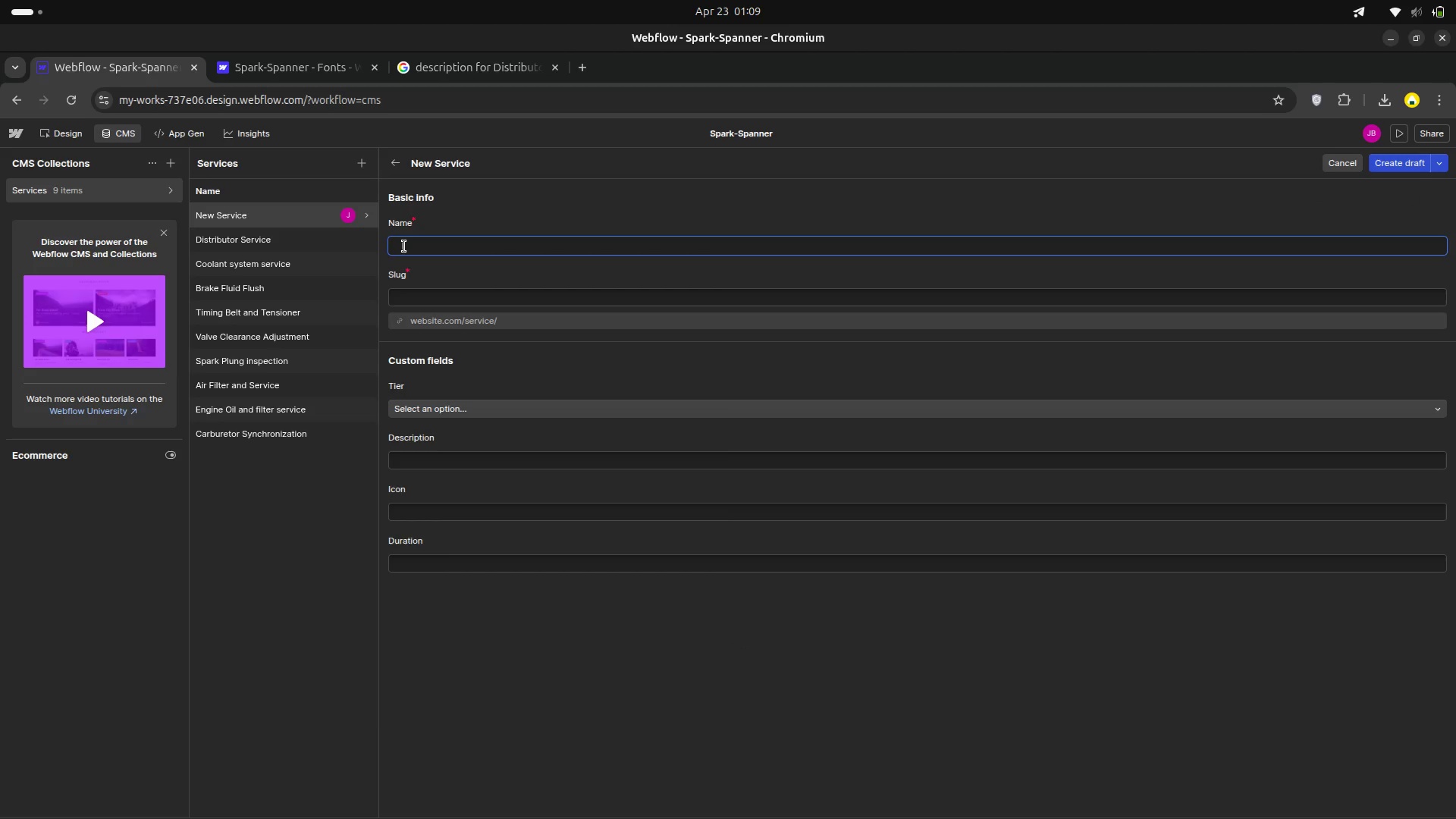 
wait(6.43)
 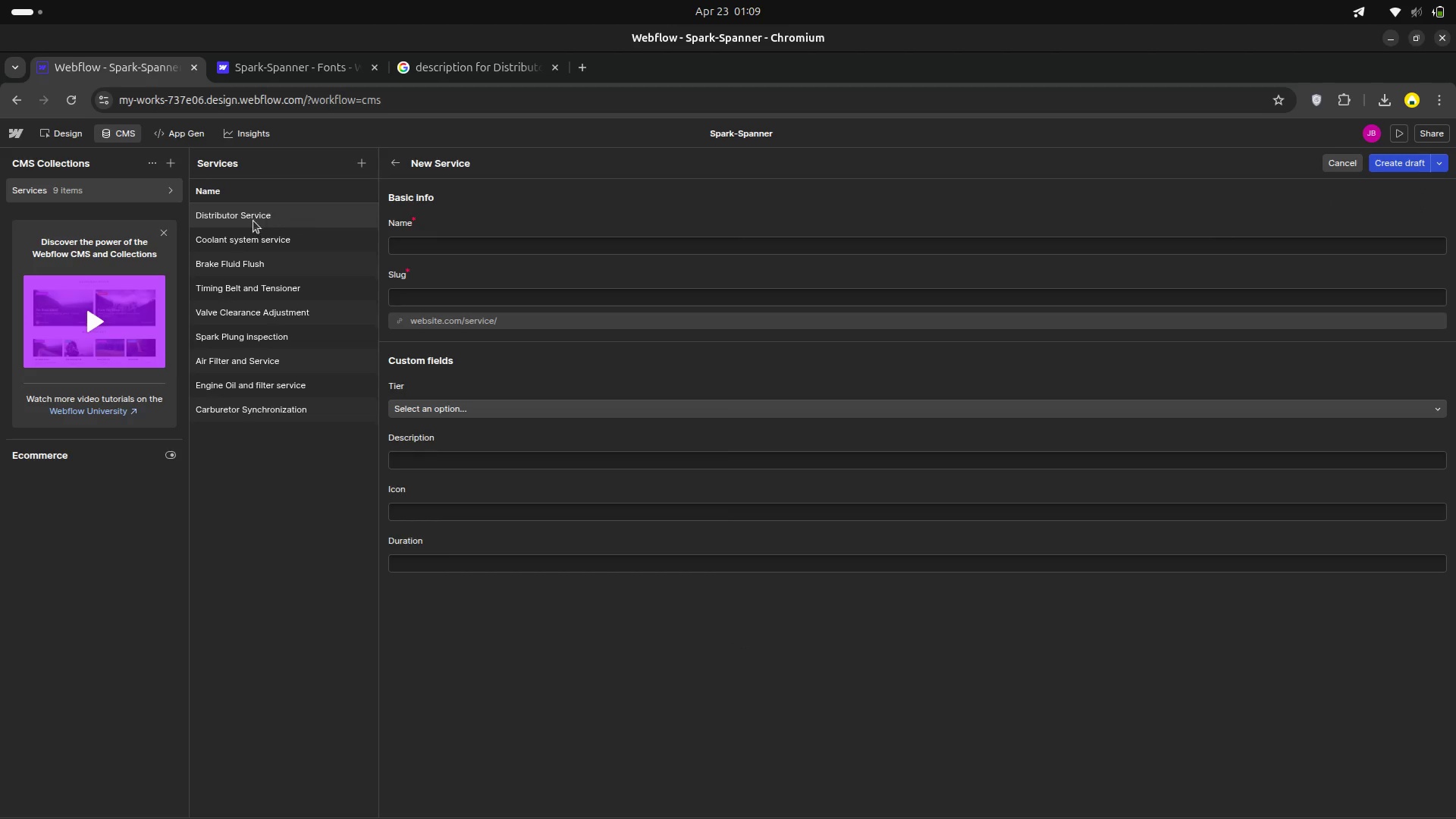 
type(Gearbox oil change )
key(Backspace)
 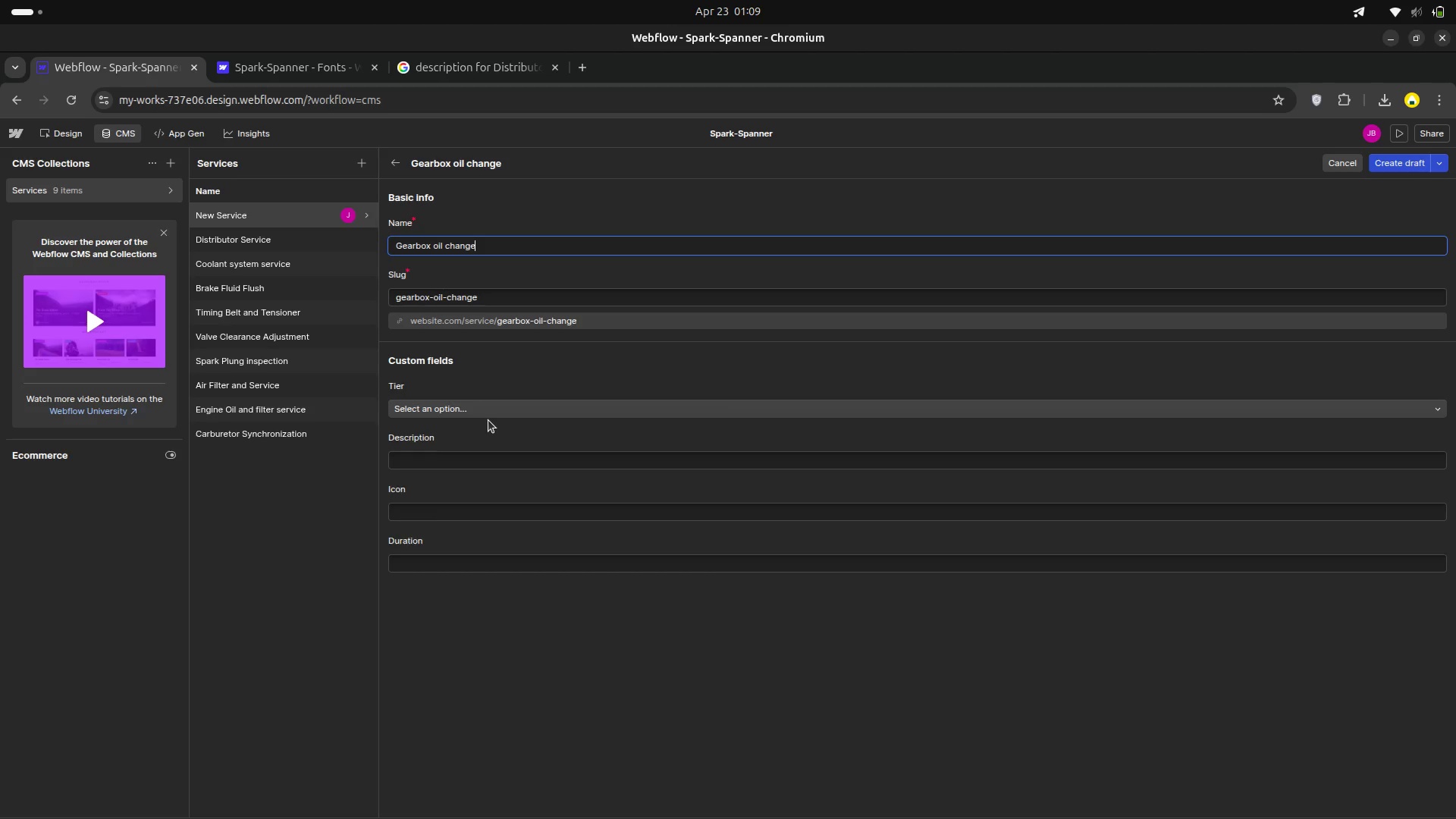 
left_click([488, 408])
 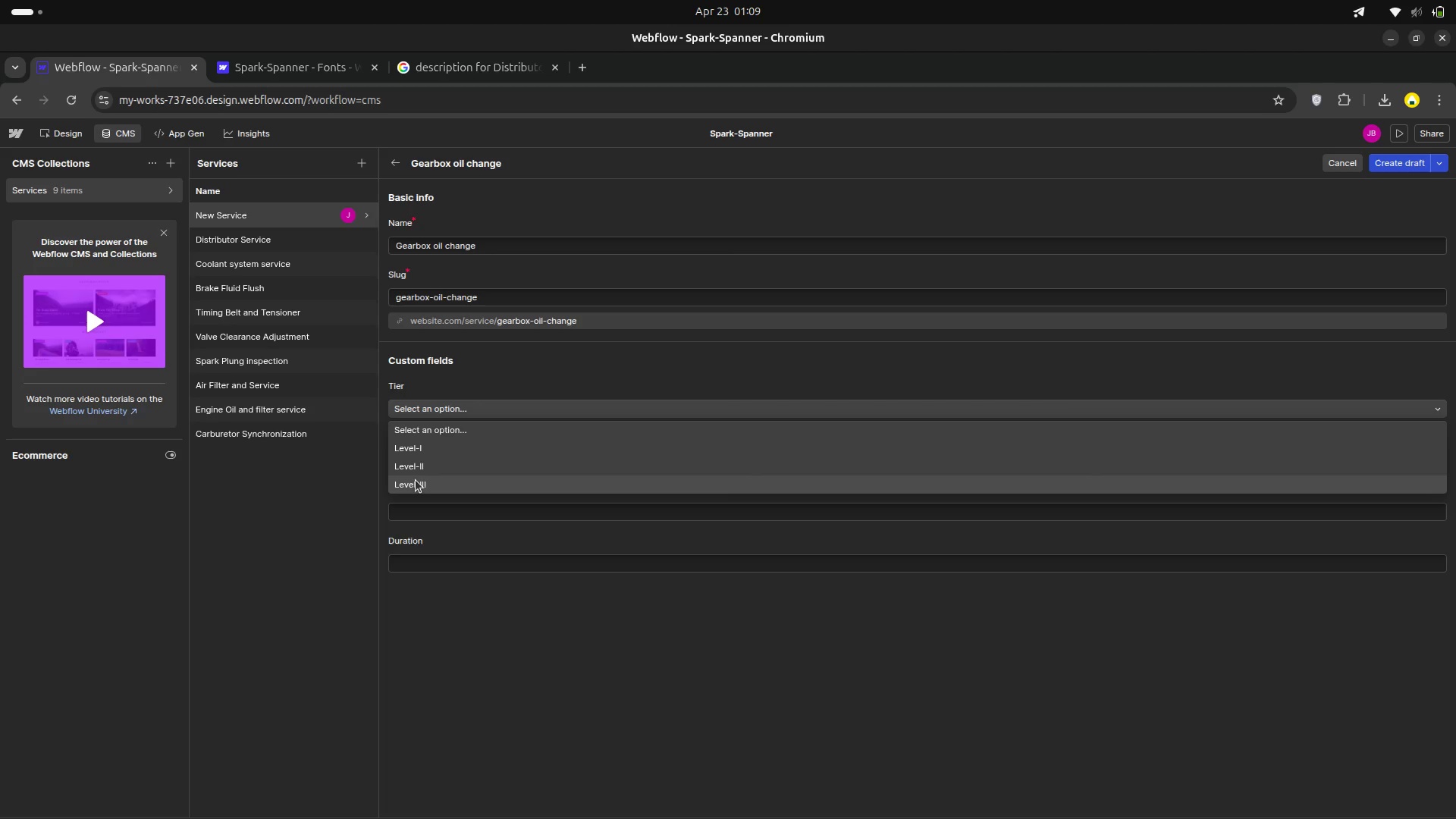 
left_click([416, 480])
 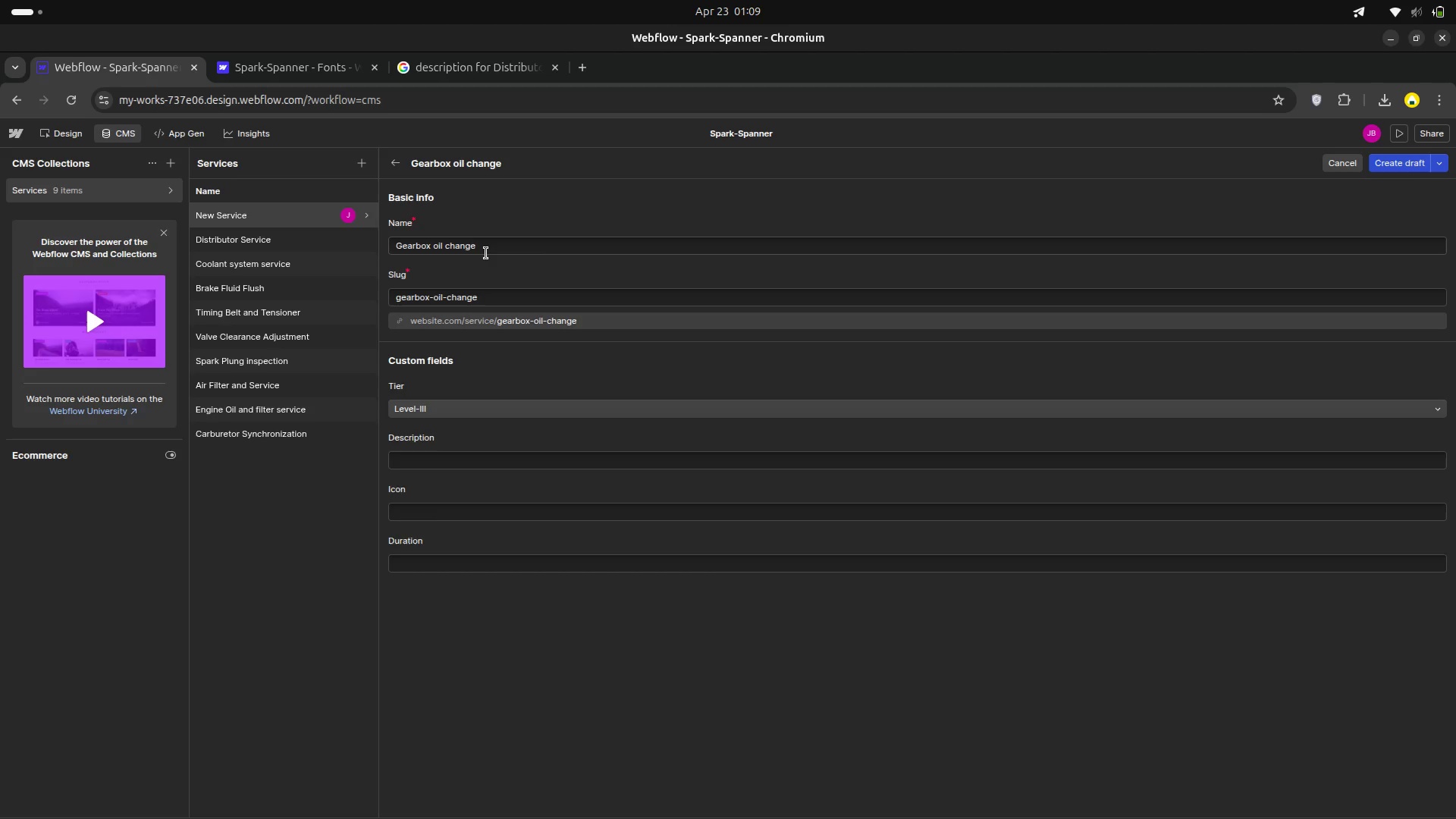 
left_click_drag(start_coordinate=[486, 253], to_coordinate=[374, 243])
 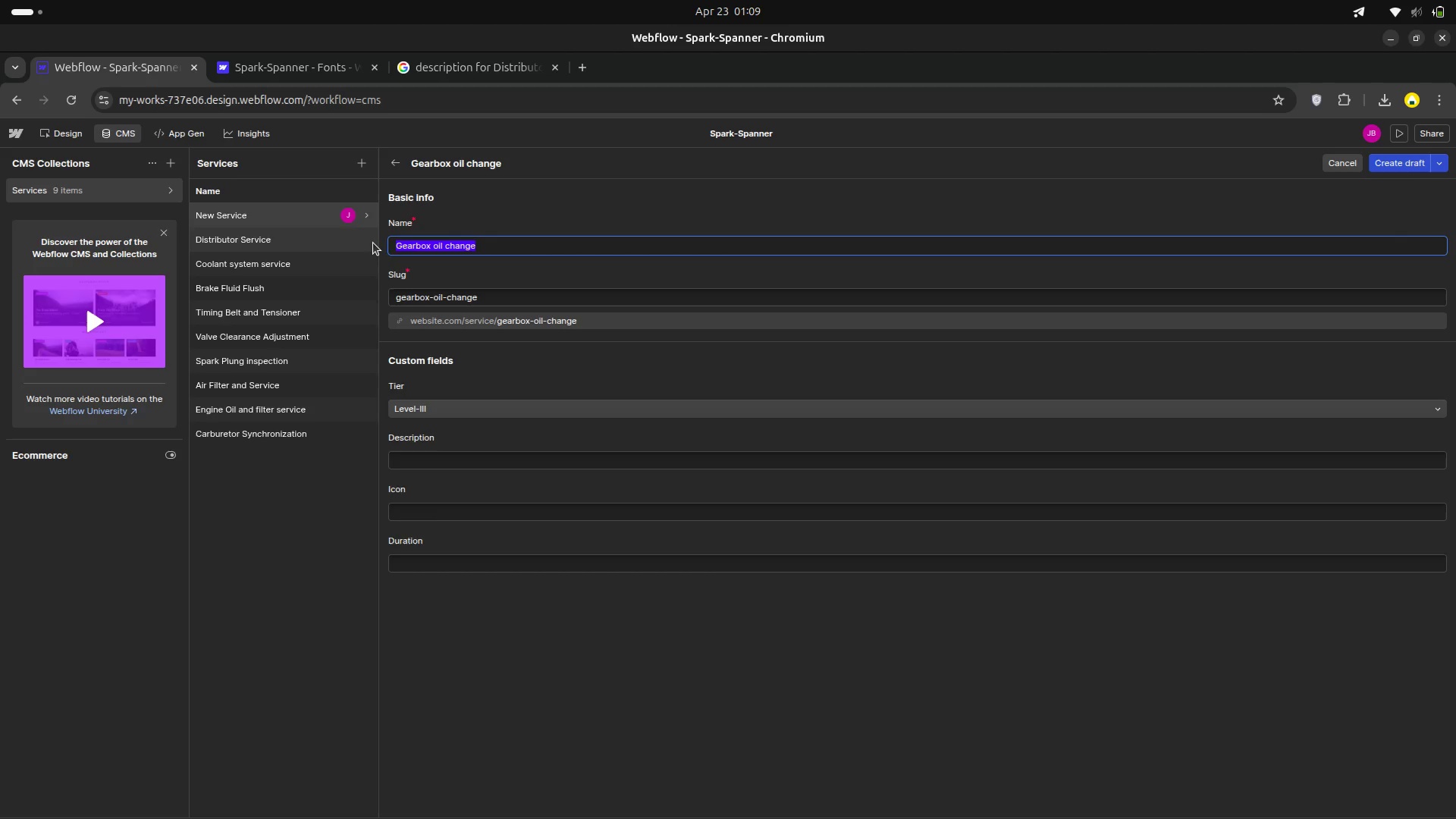 
key(Control+C)
 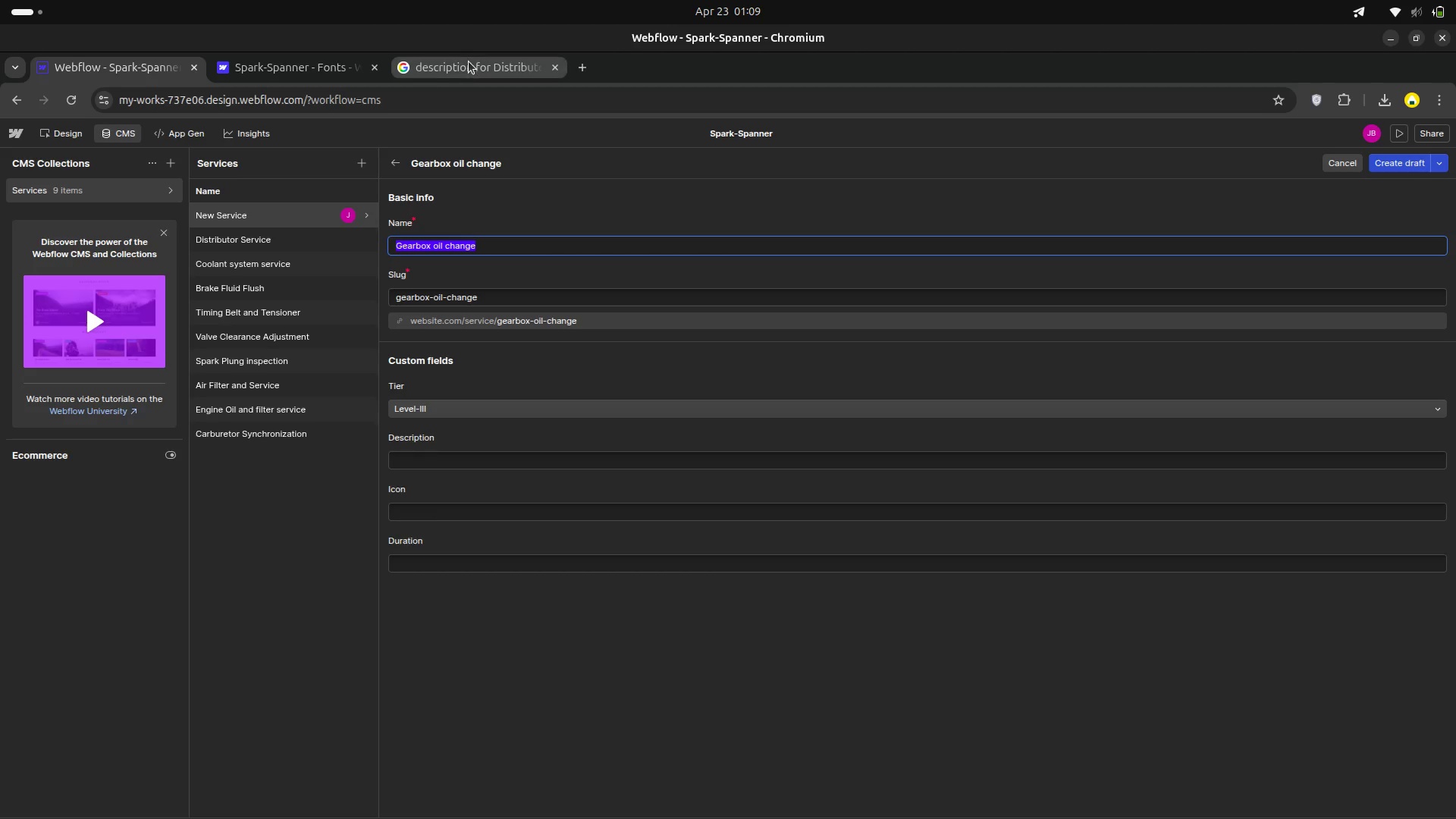 
left_click([469, 62])
 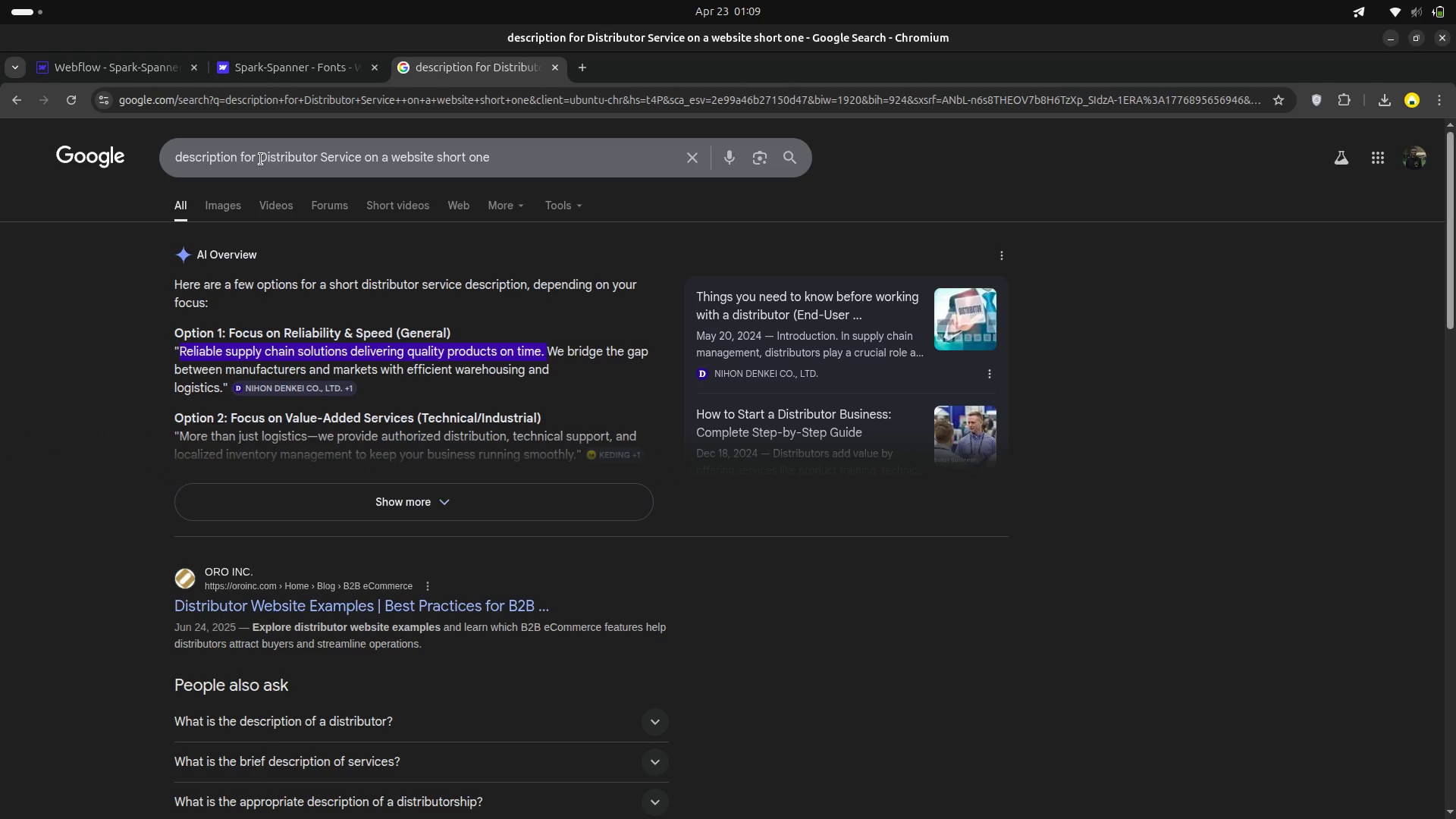 
left_click_drag(start_coordinate=[261, 159], to_coordinate=[365, 154])
 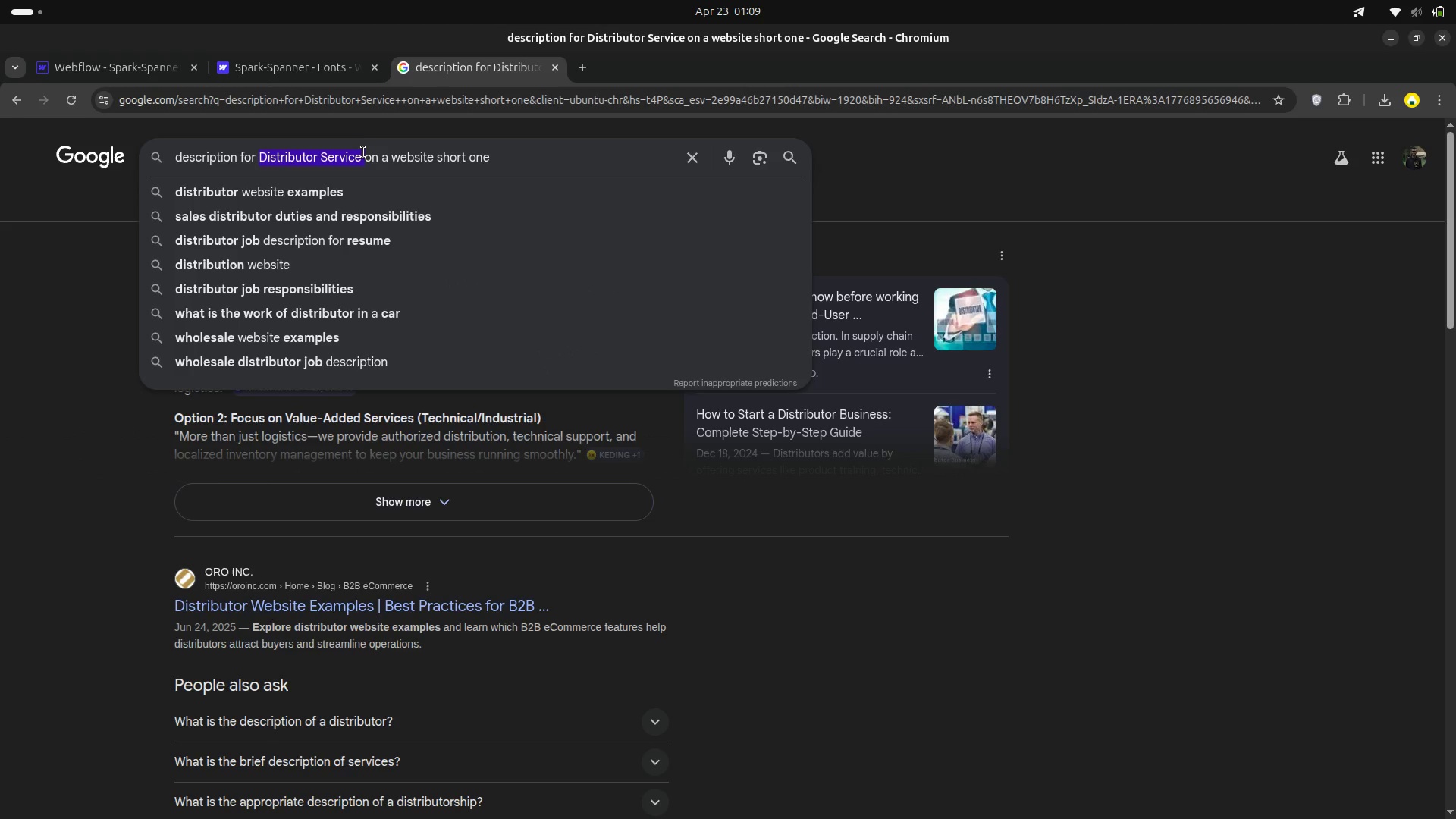 
key(Control+V)
 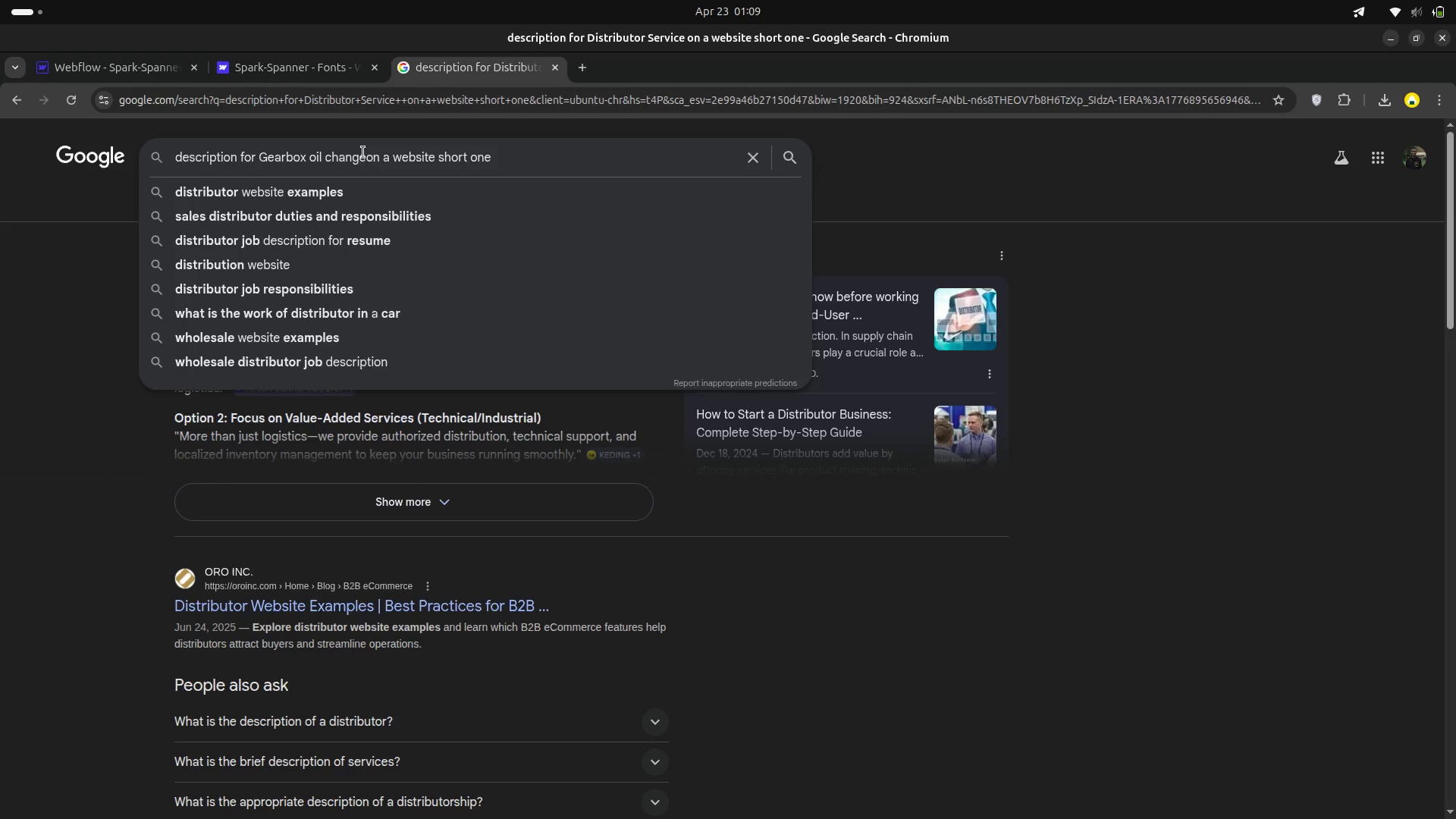 
key(Enter)
 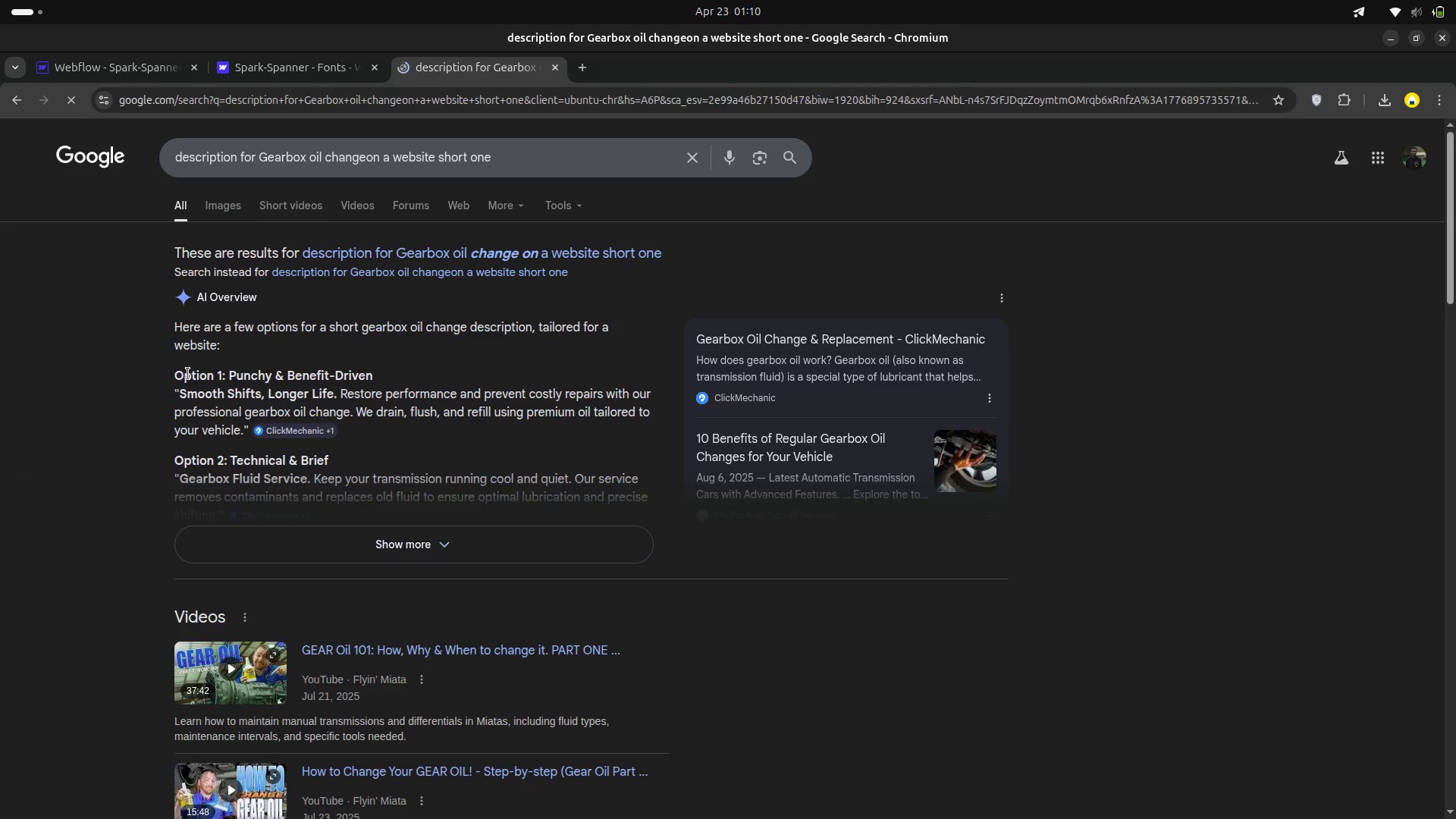 
wait(5.76)
 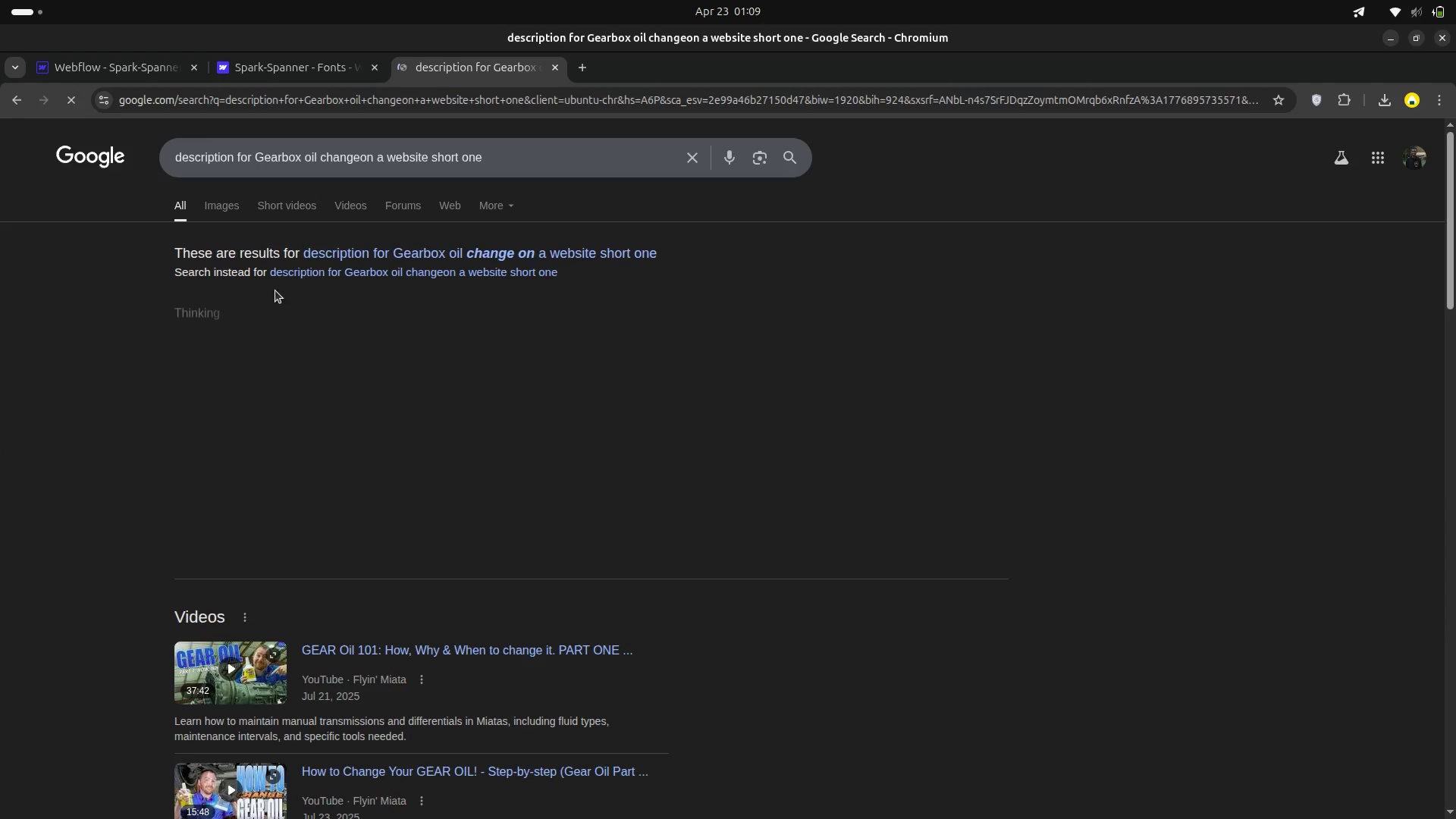 
left_click_drag(start_coordinate=[181, 394], to_coordinate=[359, 416])
 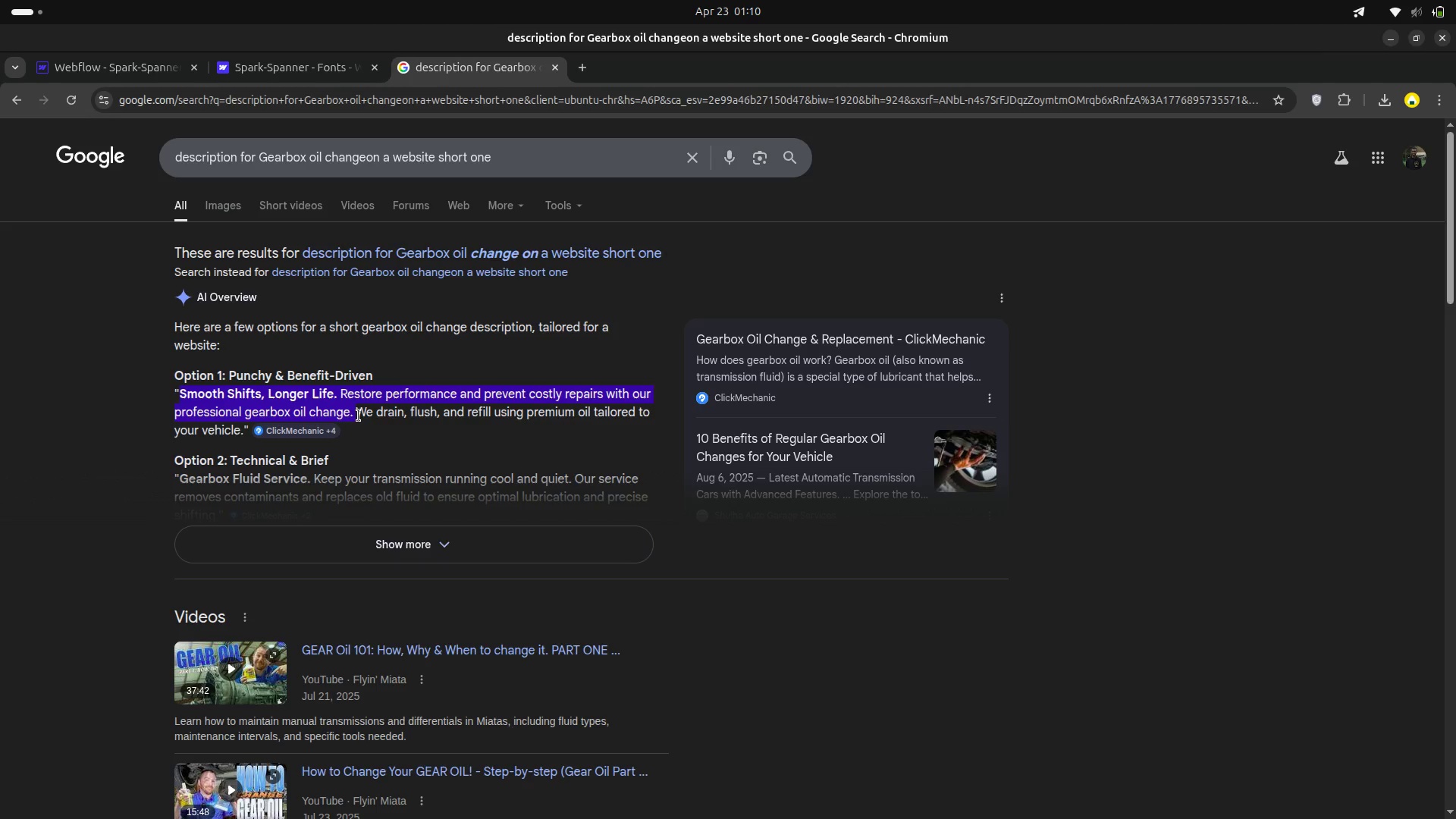 
key(Control+C)
 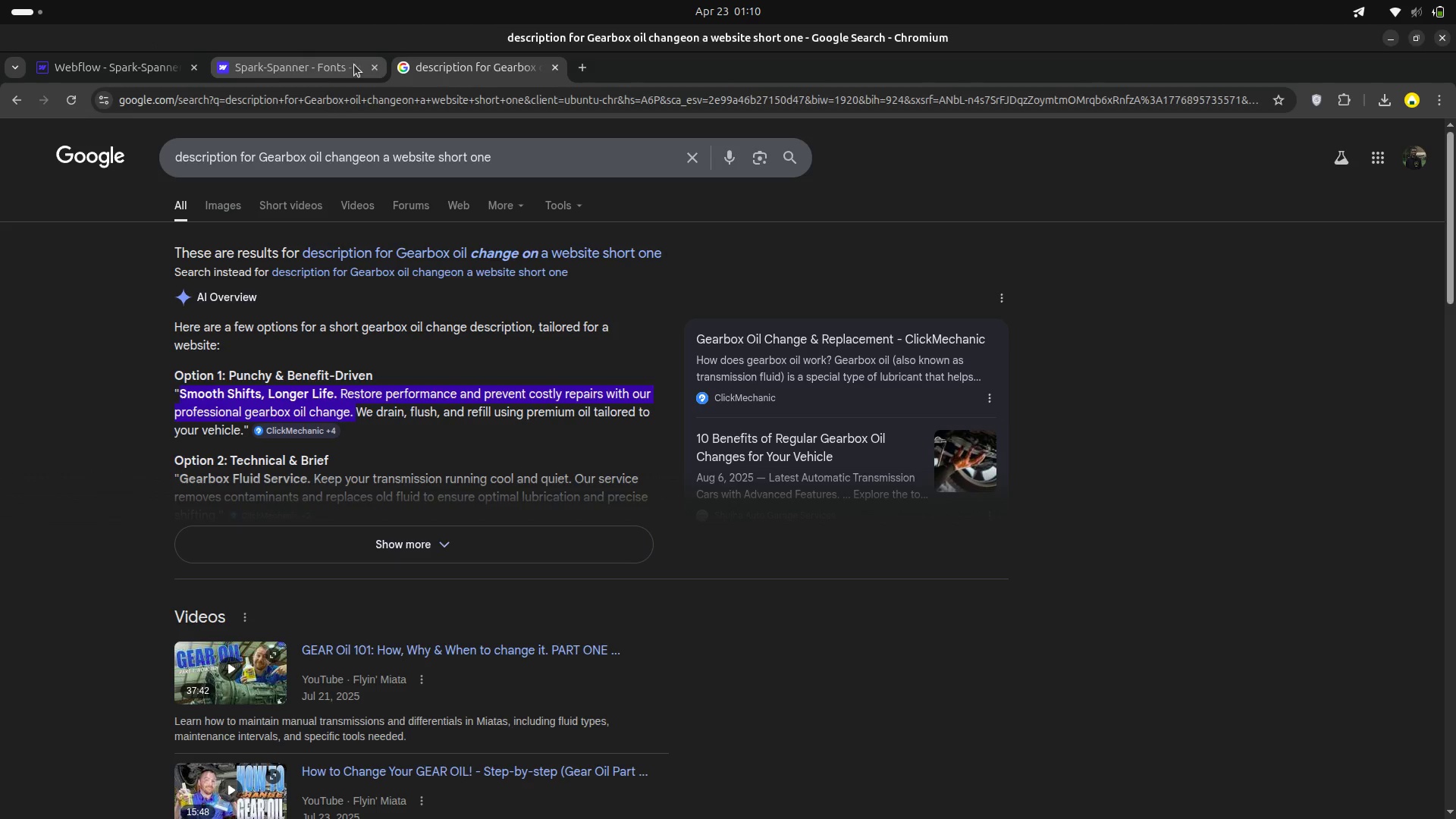 
left_click([125, 59])
 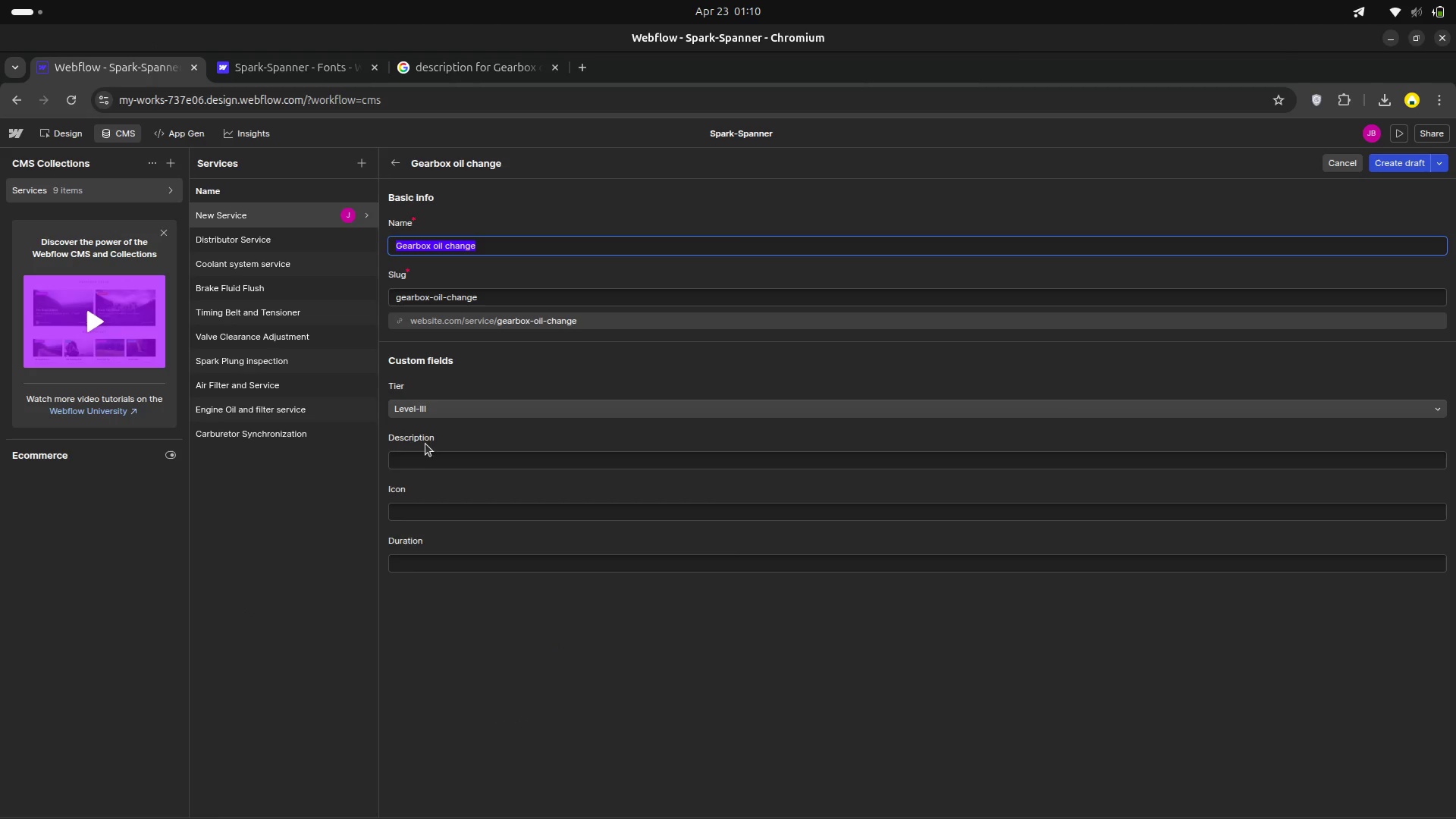 
left_click([410, 453])
 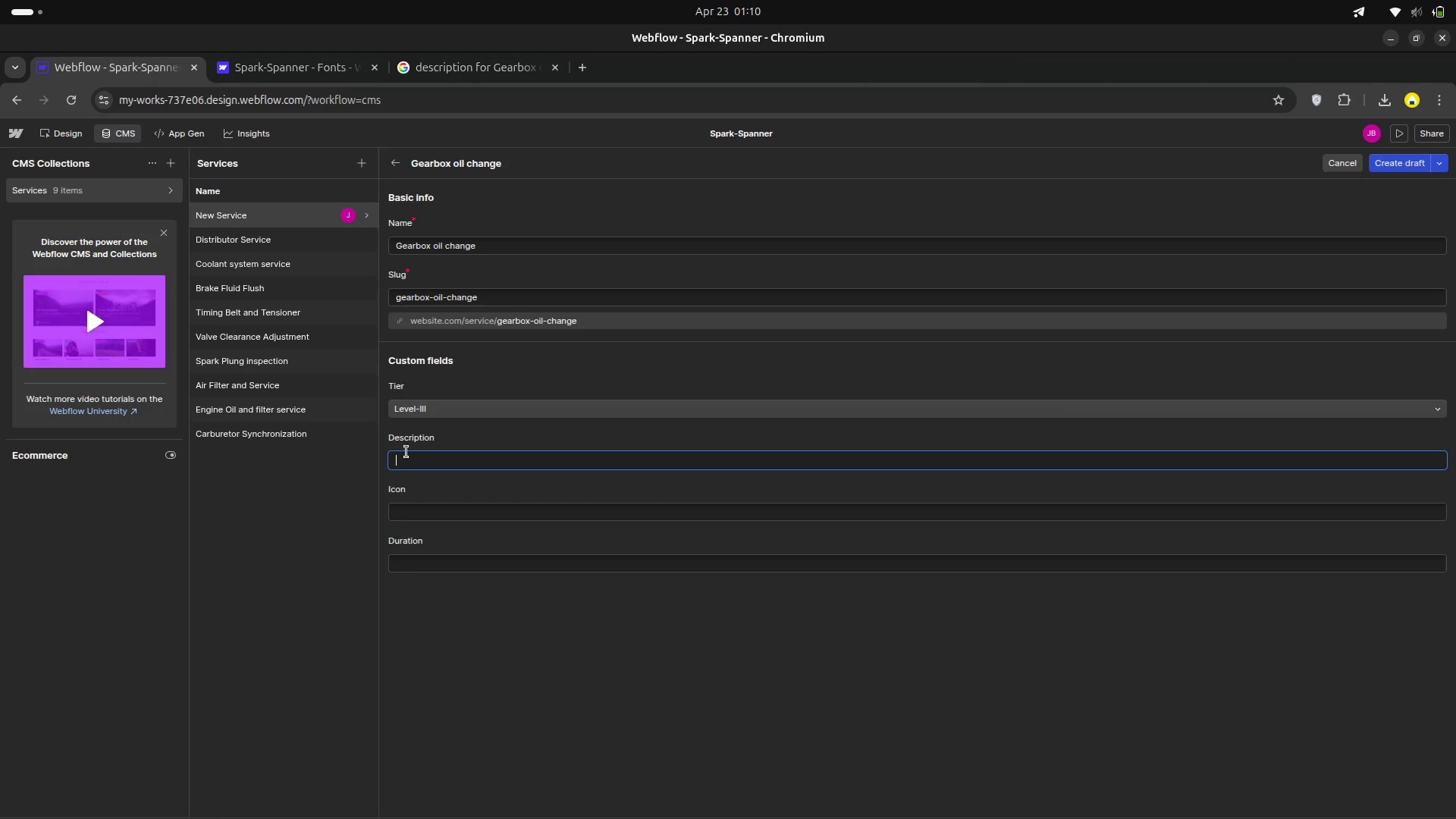 
key(Control+V)
 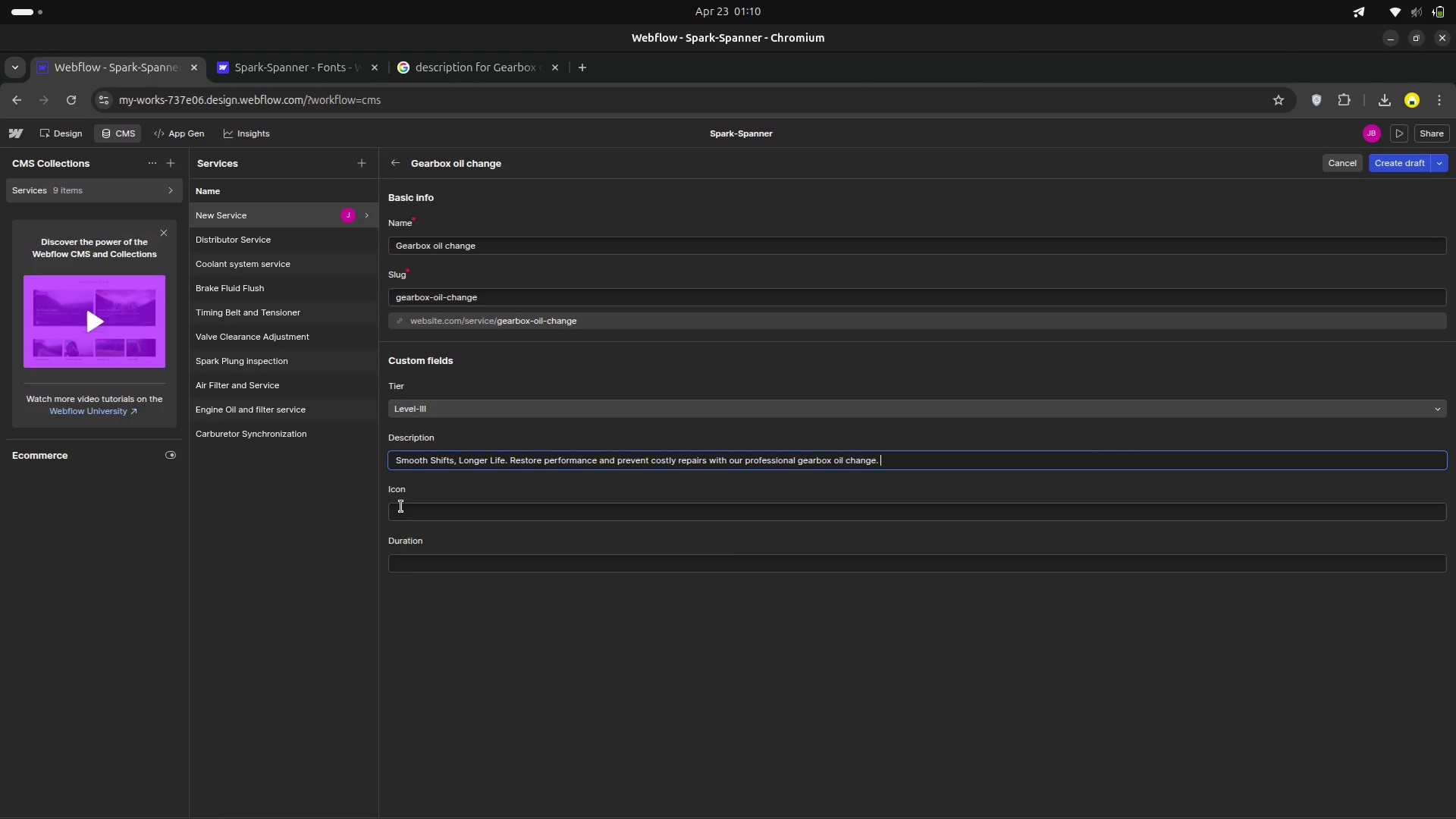 
left_click([402, 507])
 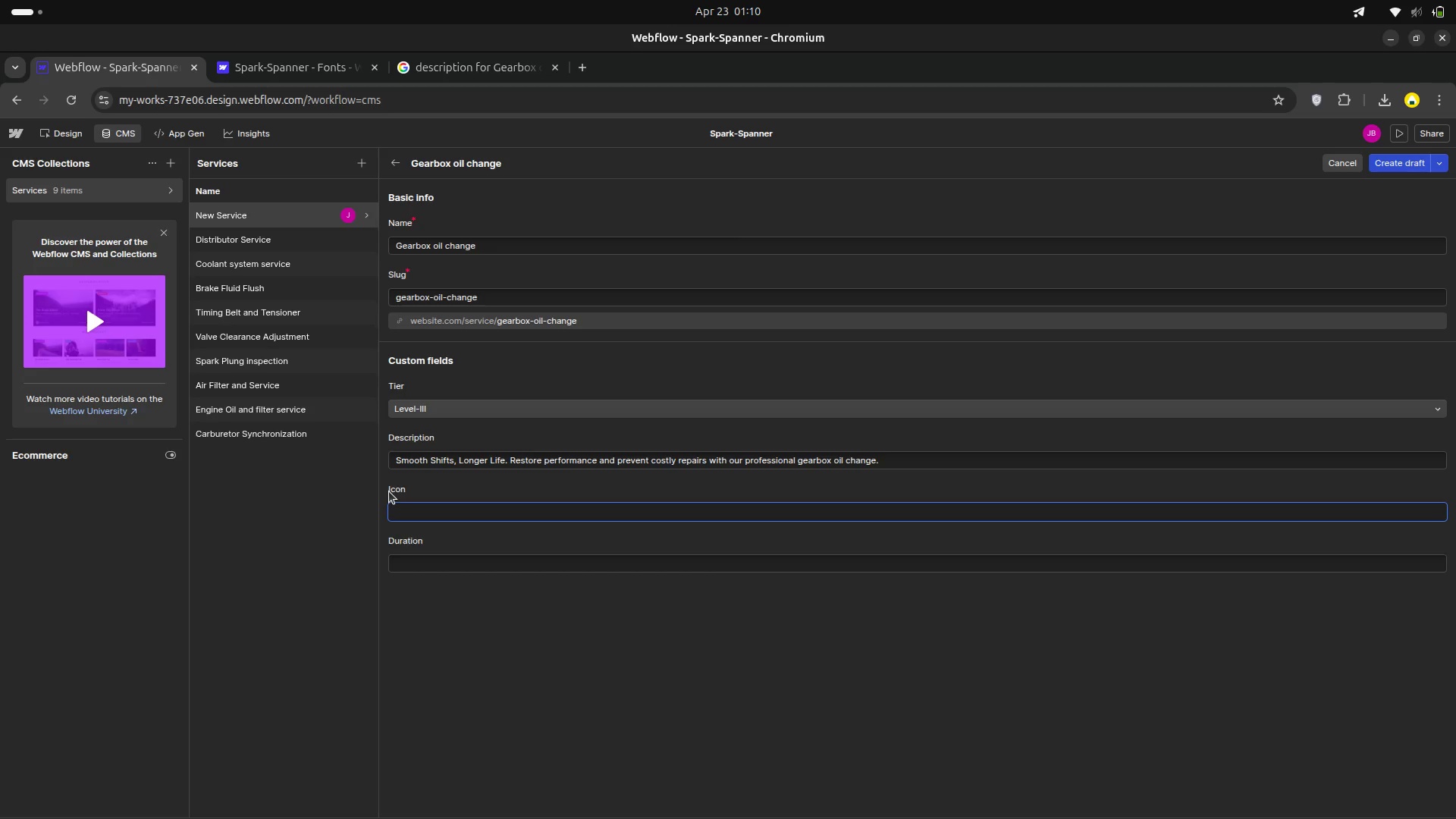 
type(settings )
key(Backspace)
 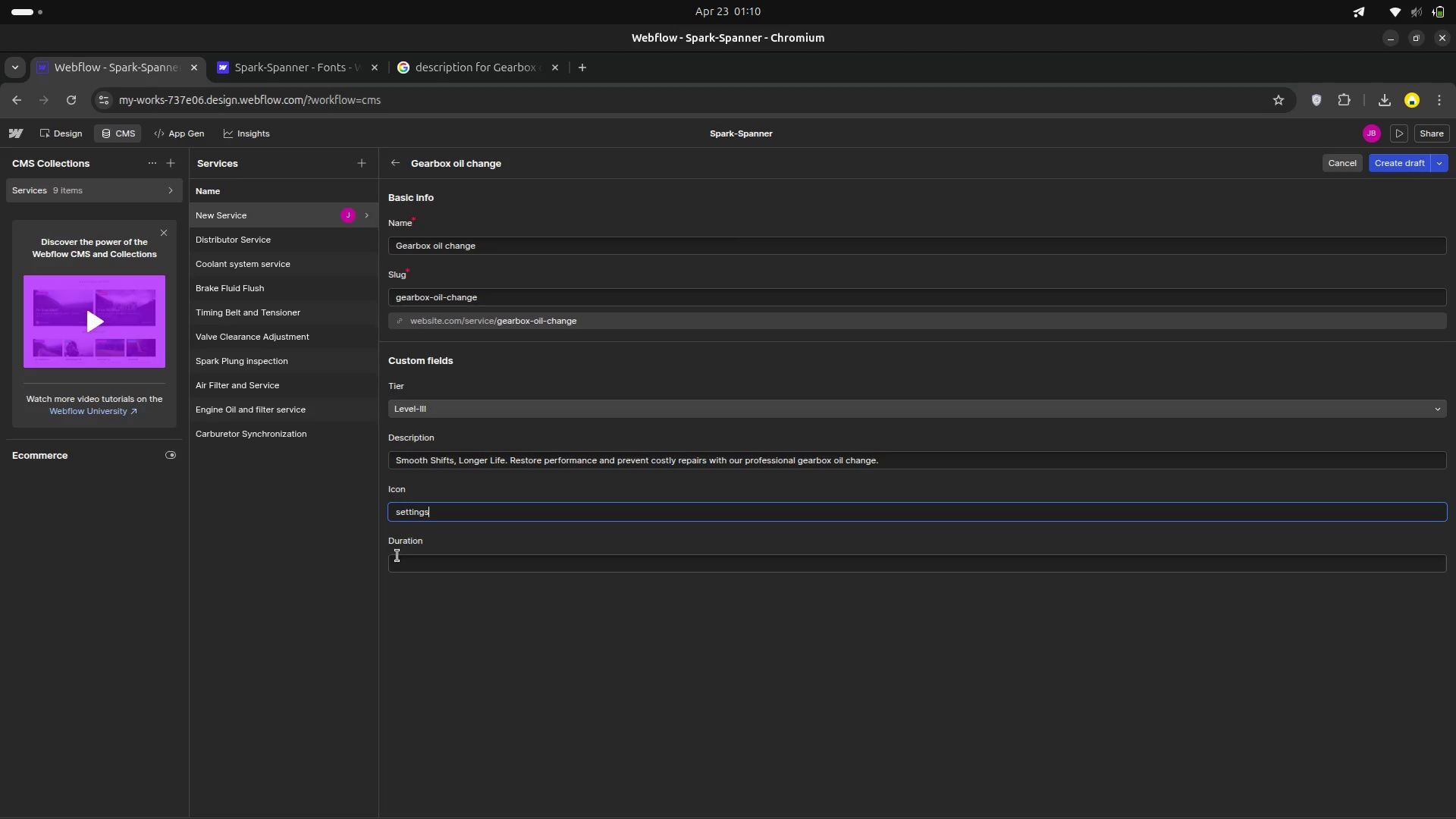 
left_click([397, 557])
 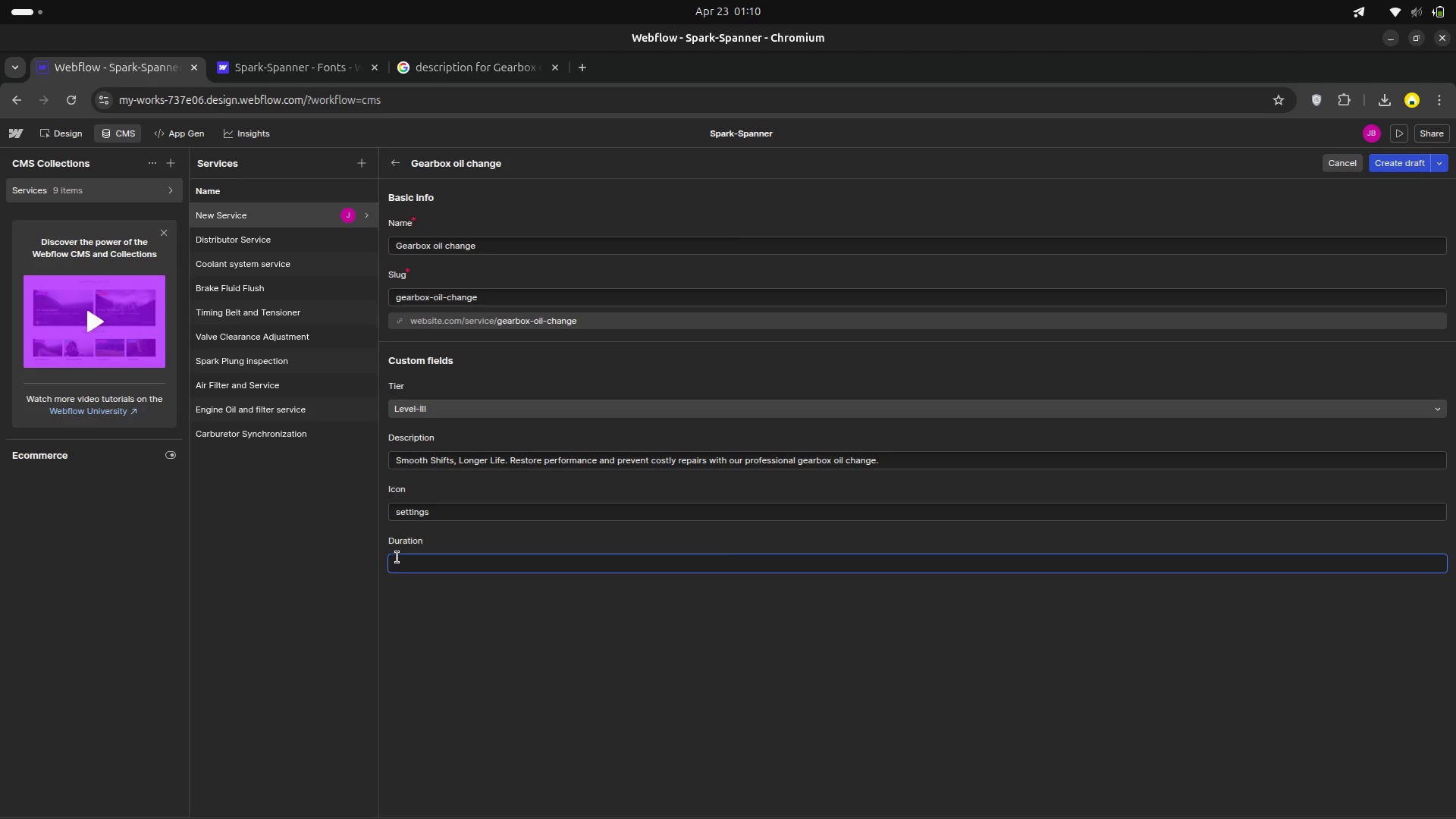 
type(2 hours )
key(Backspace)
 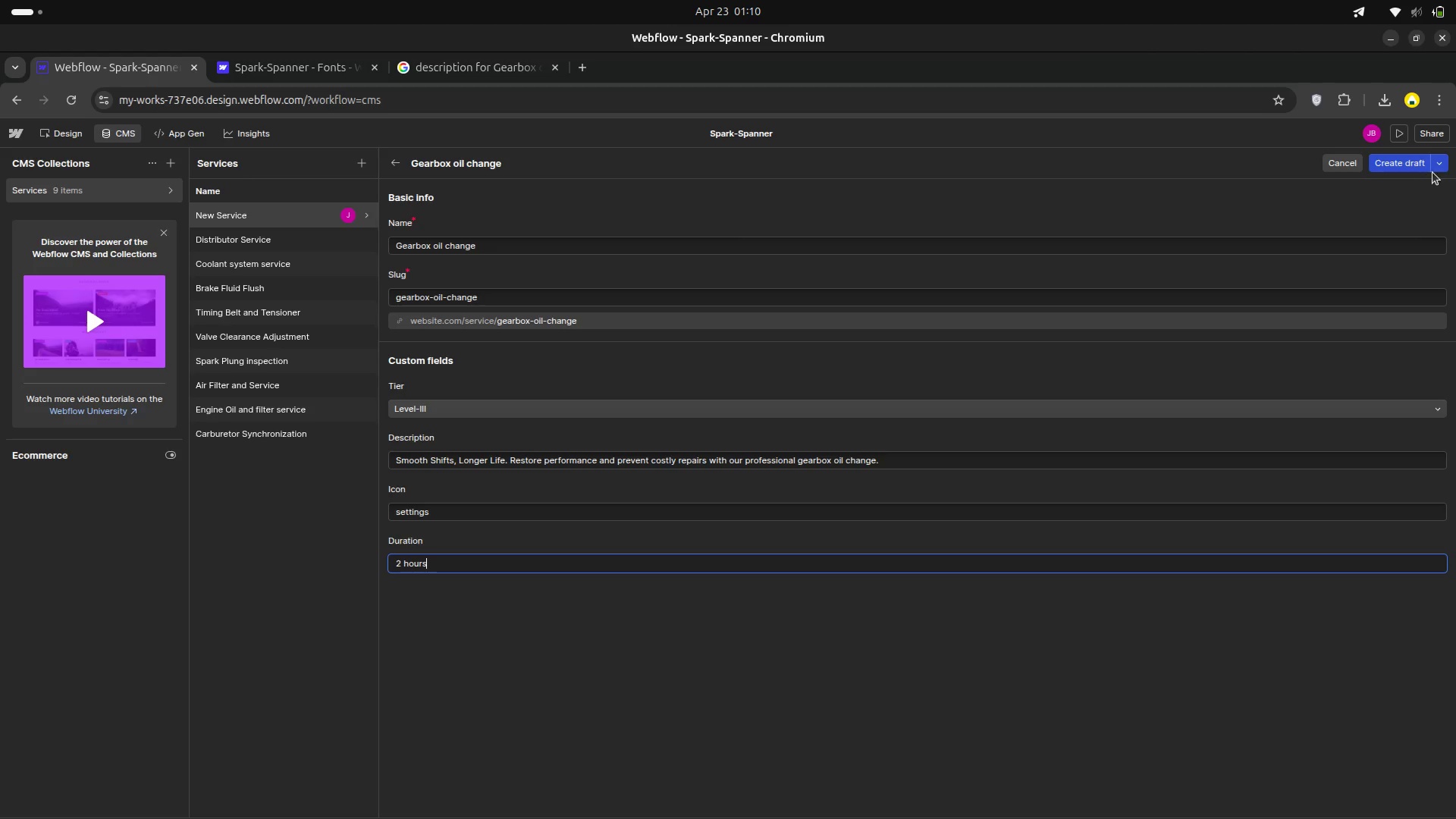 
left_click([1446, 165])
 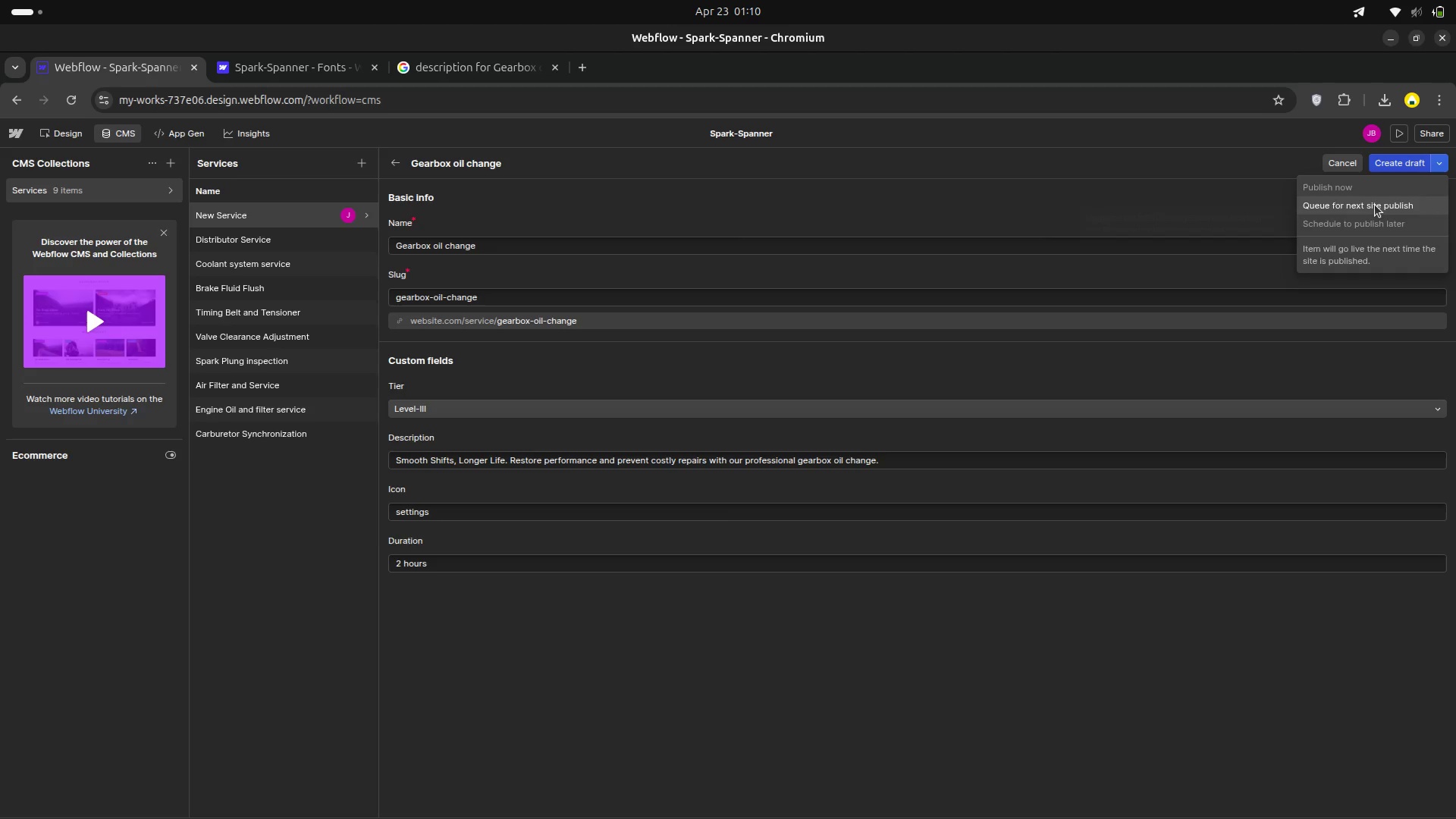 
left_click([1373, 203])
 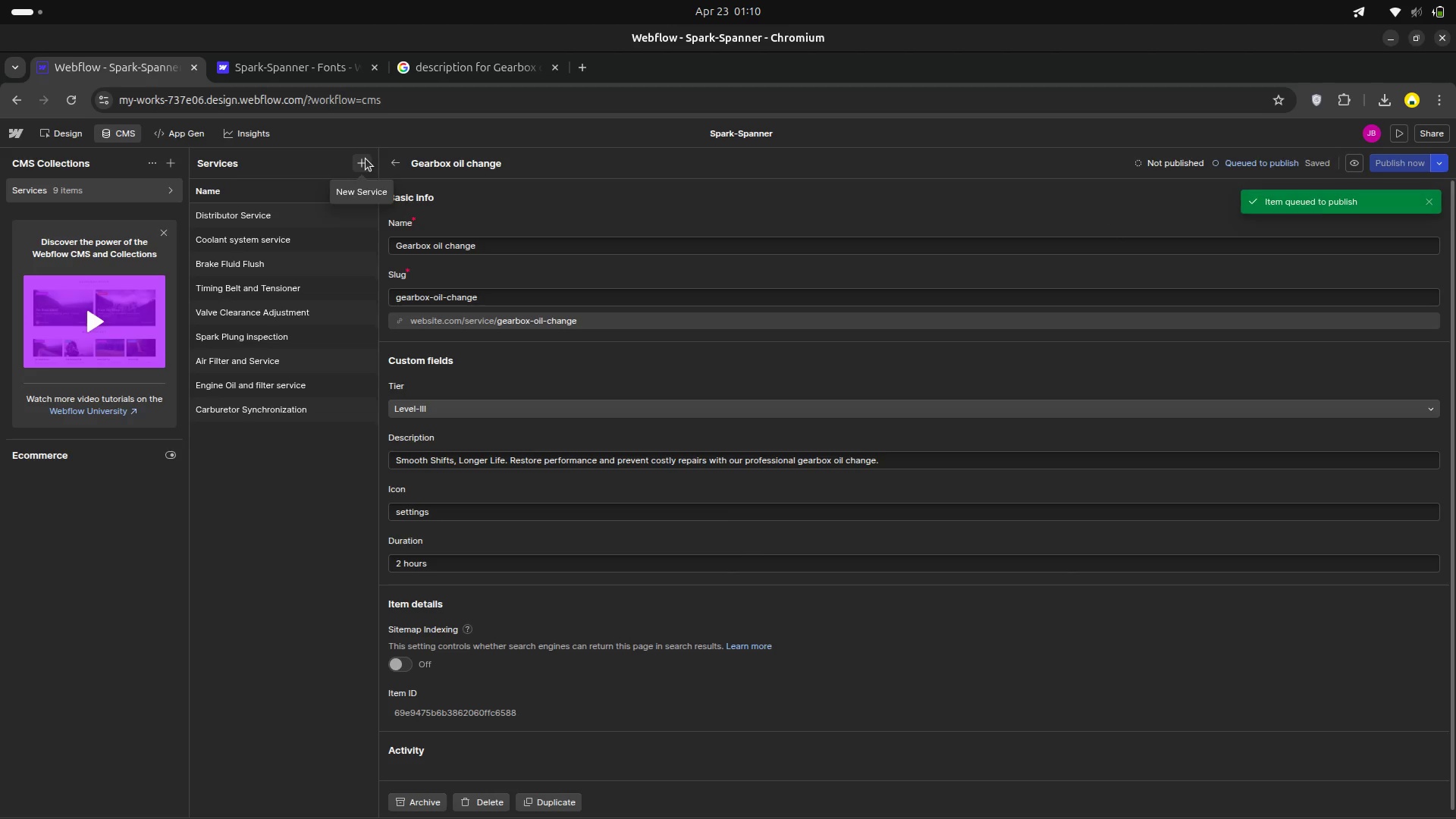 
left_click([366, 158])
 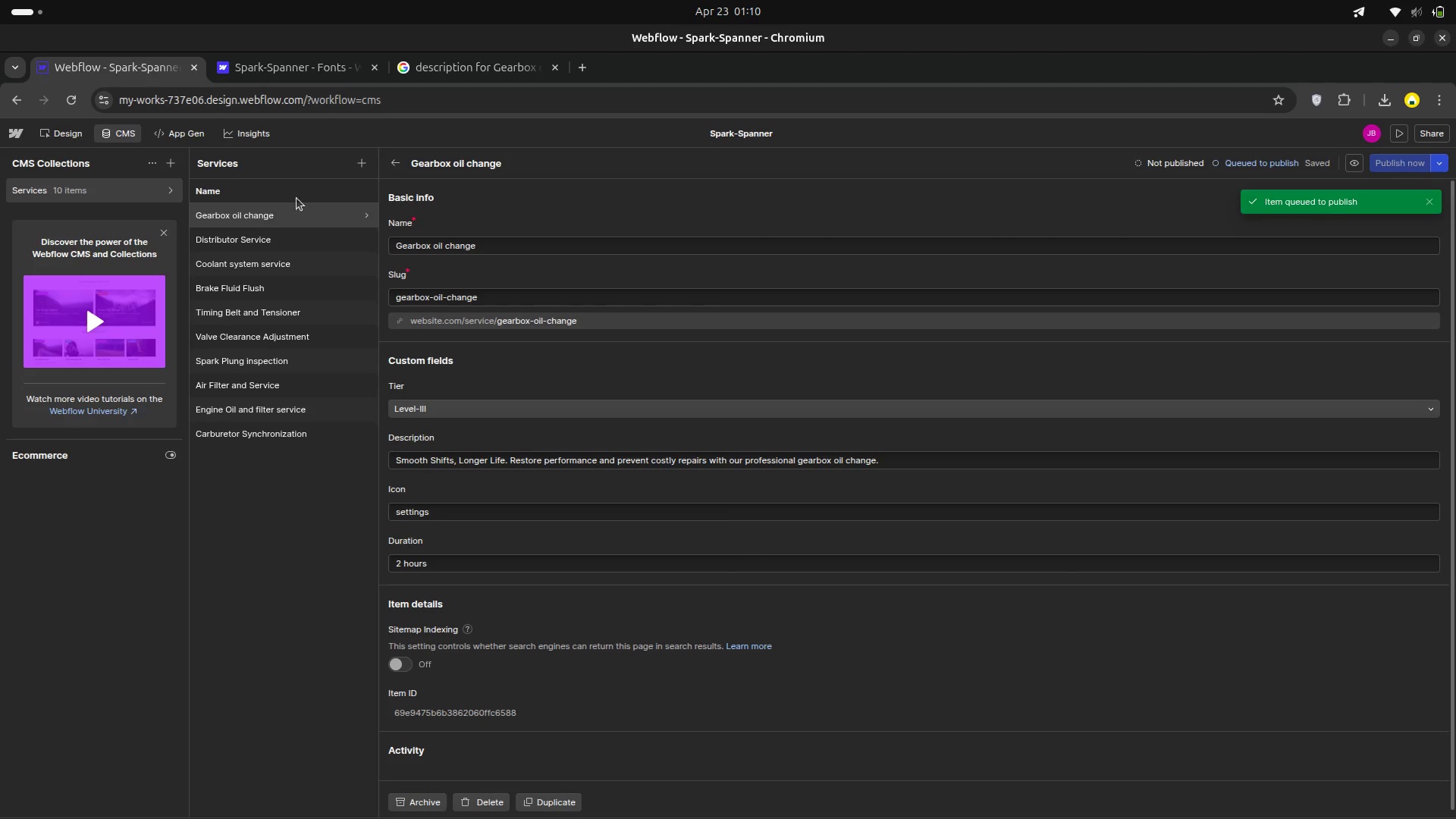 
mouse_move([366, 166])
 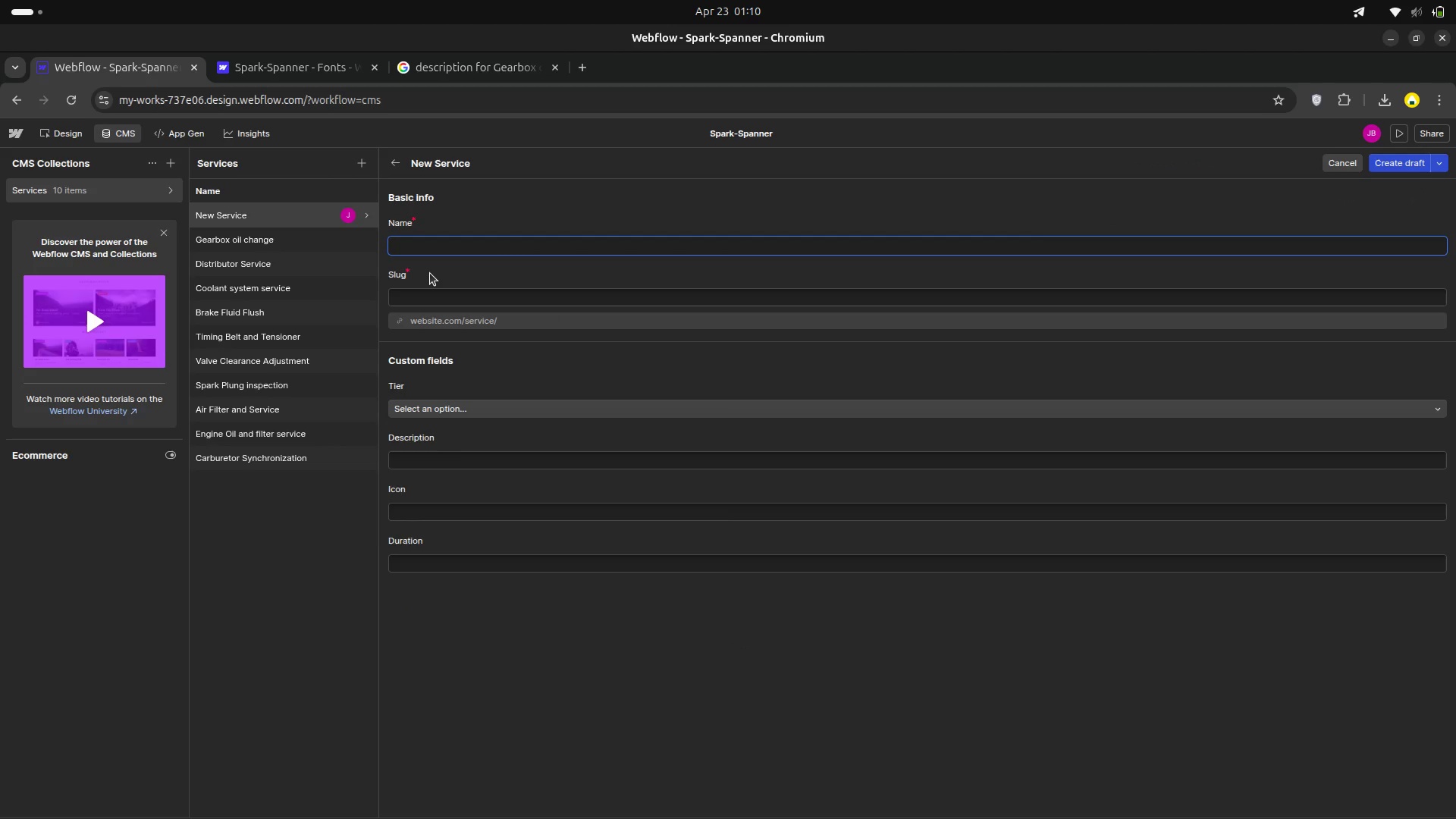 
type(Suspenstion rebuild )
key(Backspace)
 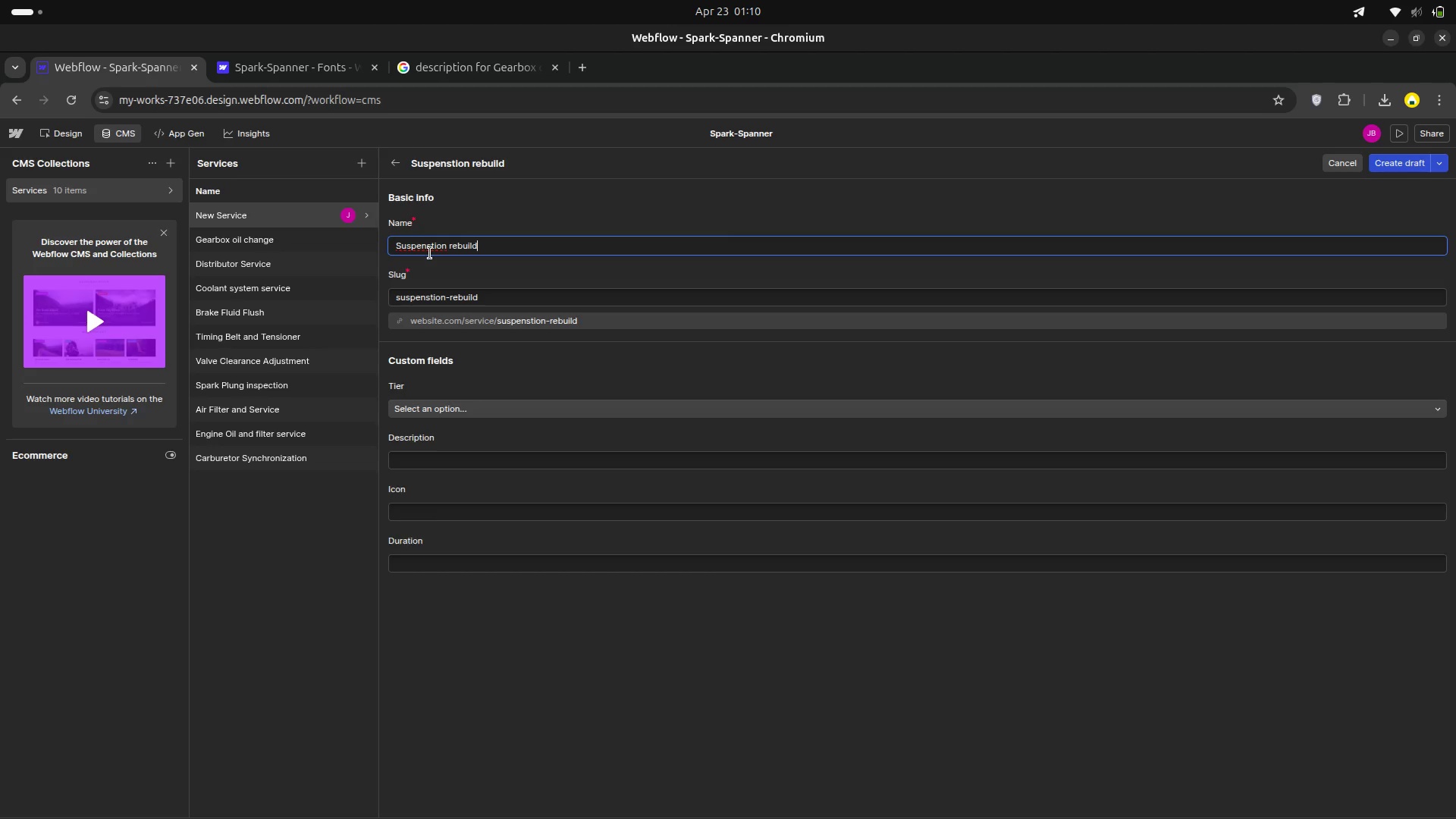 
left_click([430, 247])
 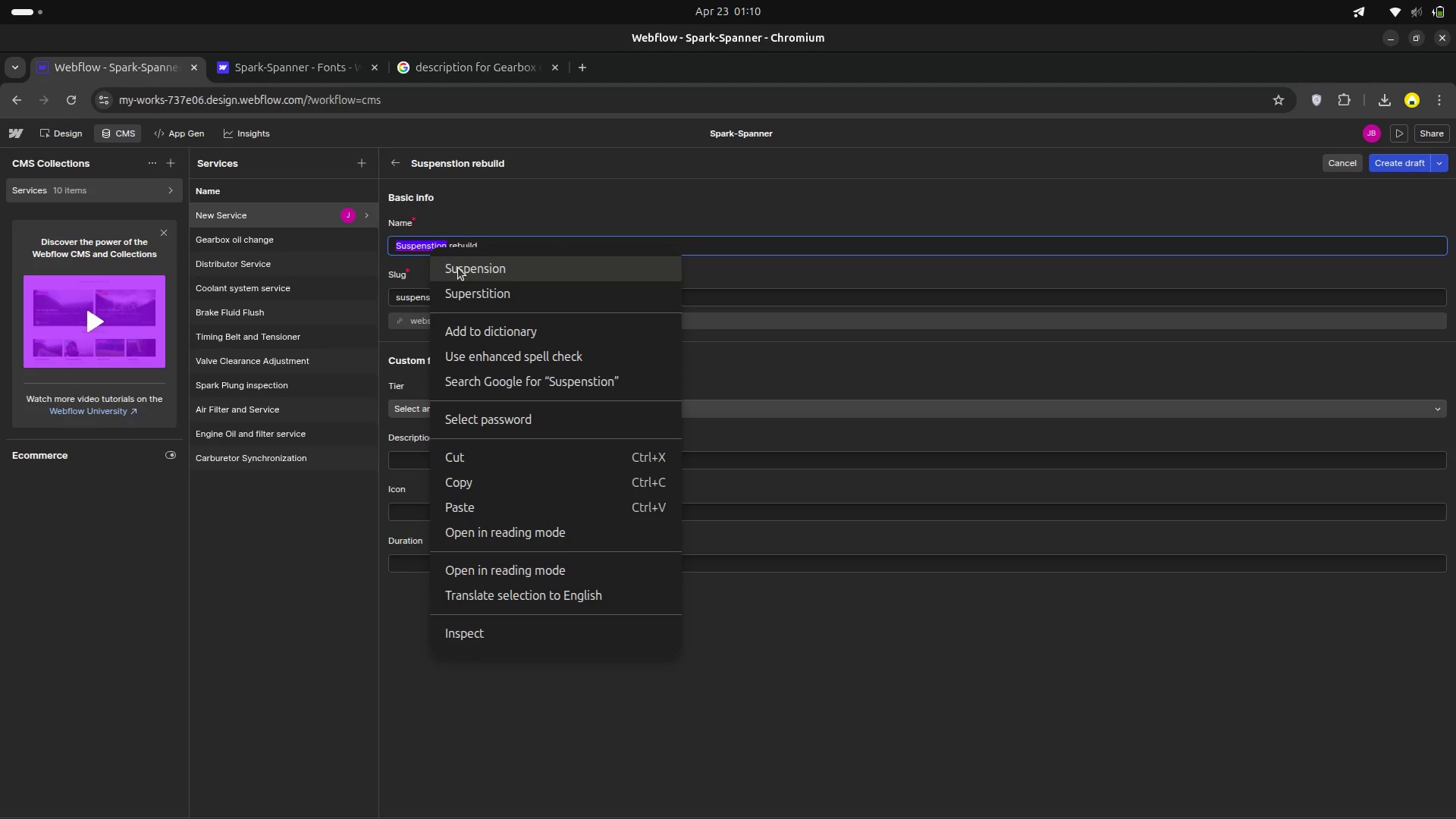 
left_click([458, 268])
 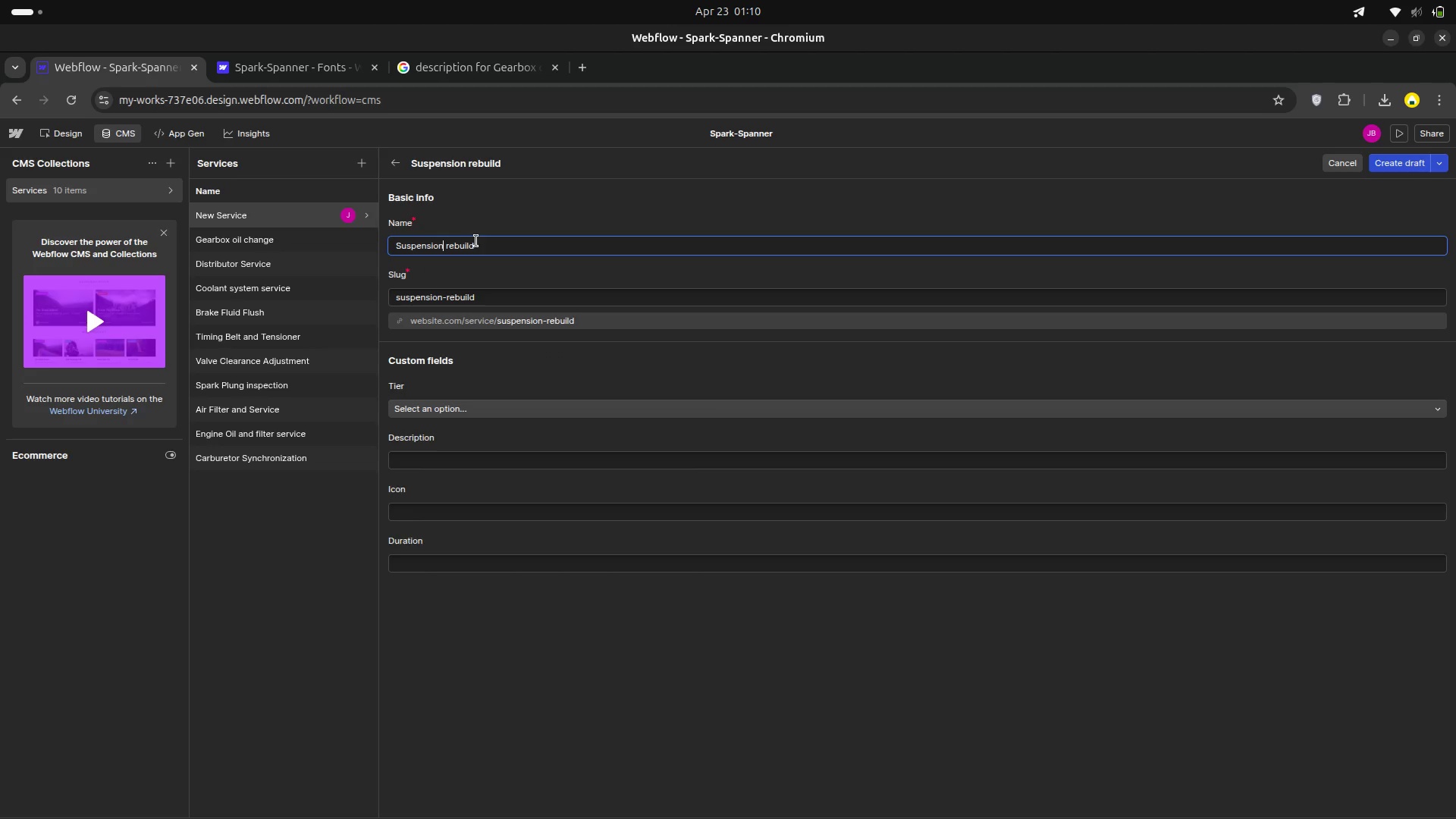 
left_click([478, 243])
 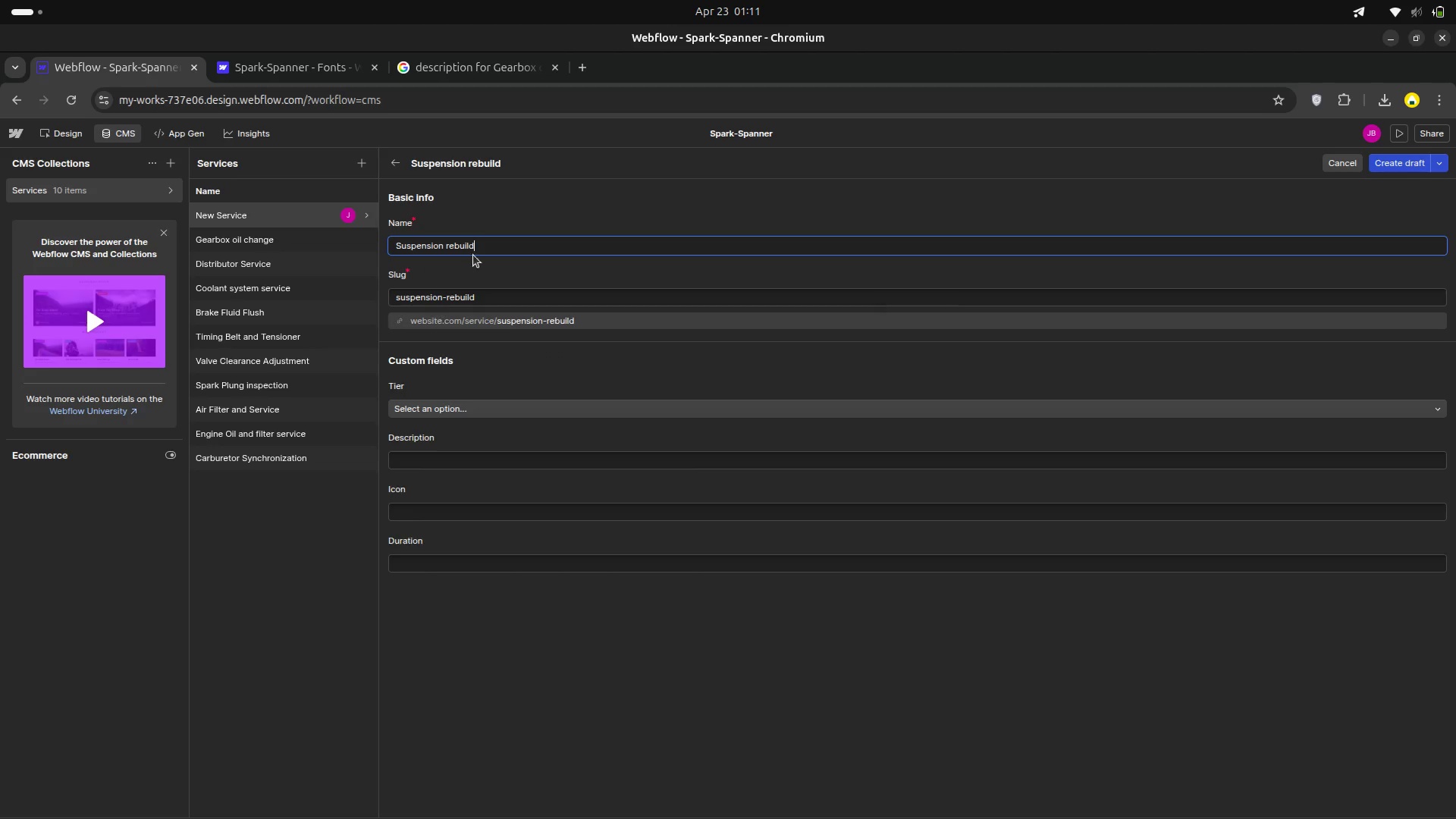 
left_click_drag(start_coordinate=[481, 247], to_coordinate=[389, 240])
 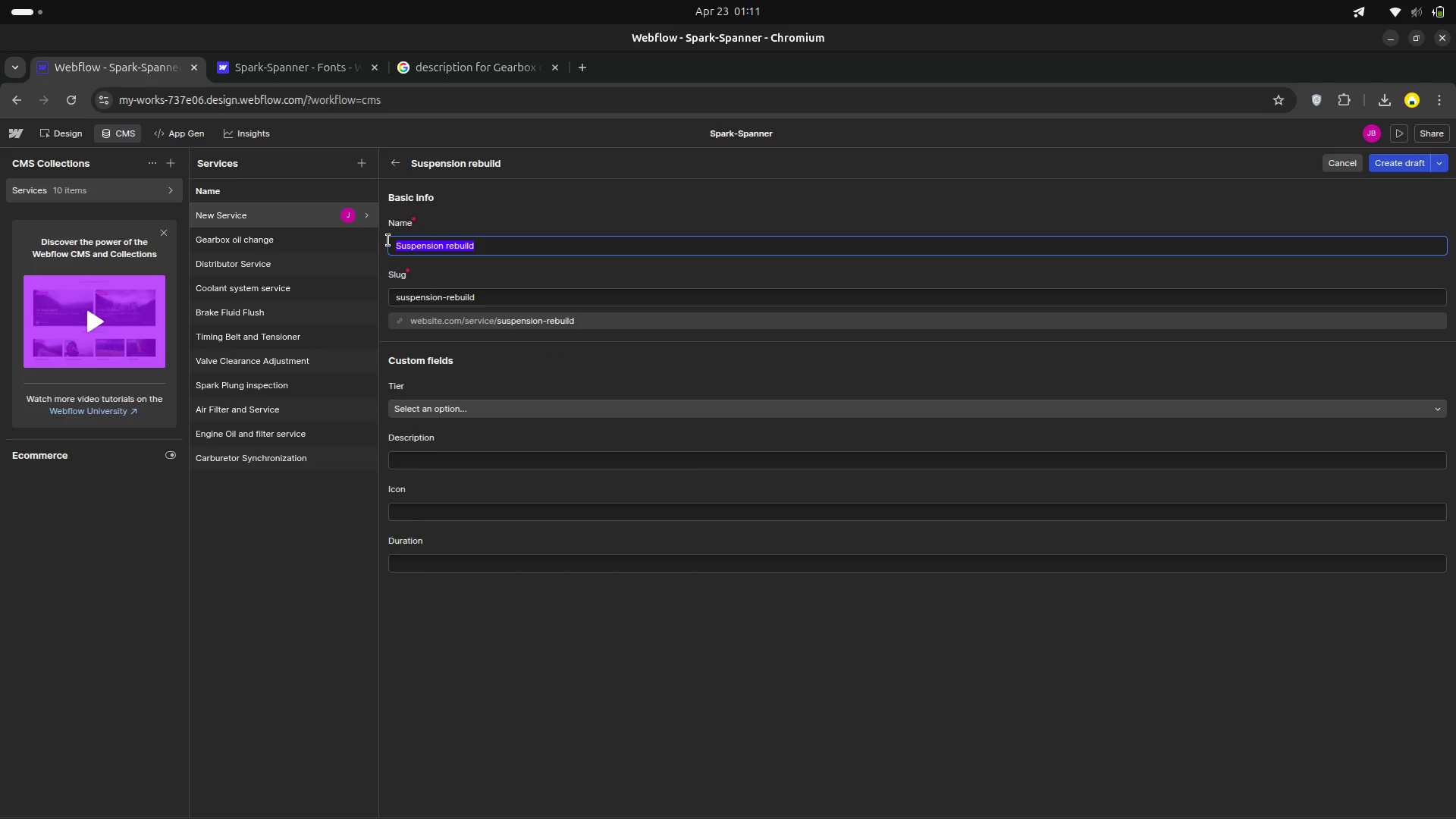 
key(Control+C)
 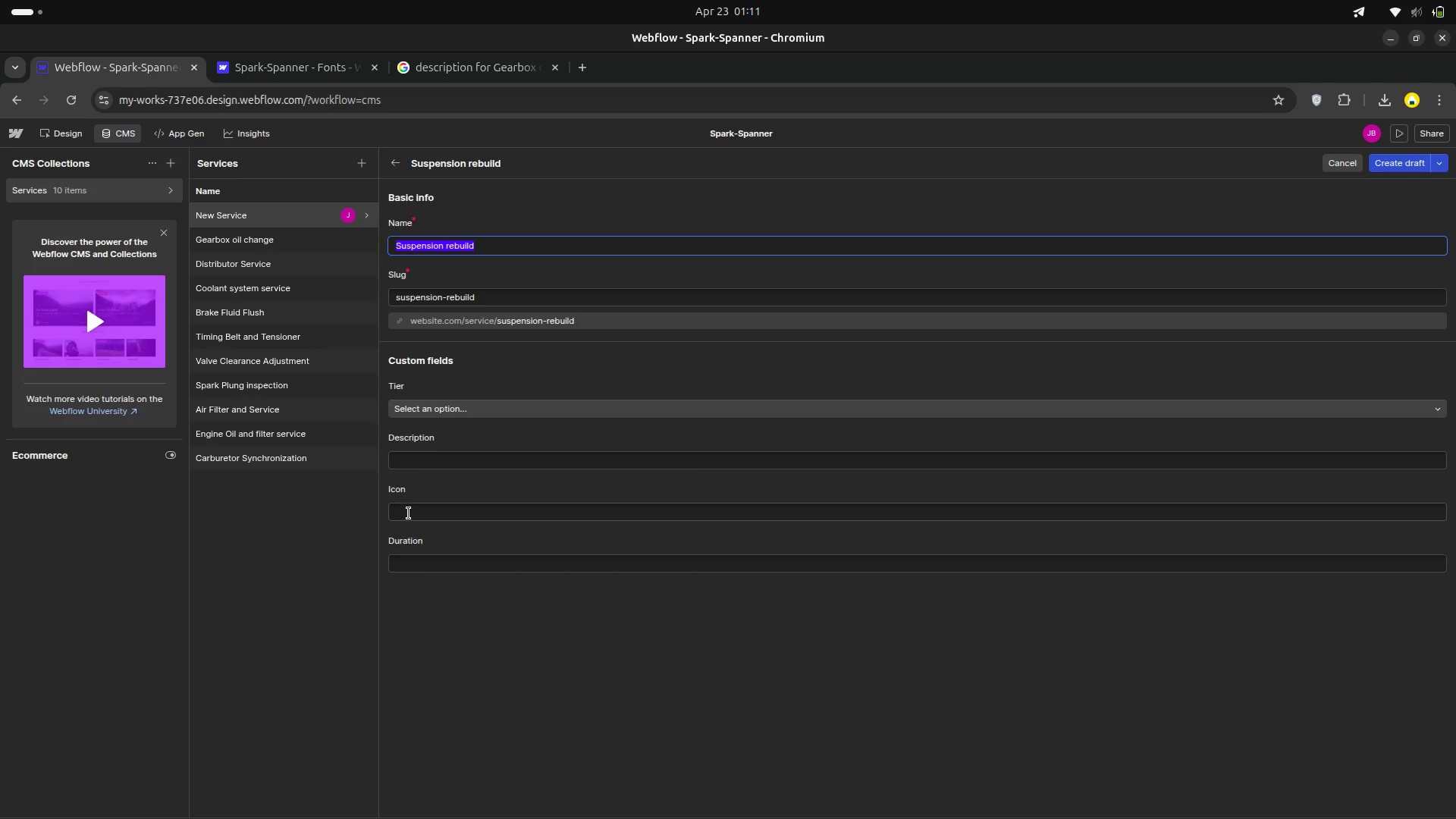 
left_click([409, 513])
 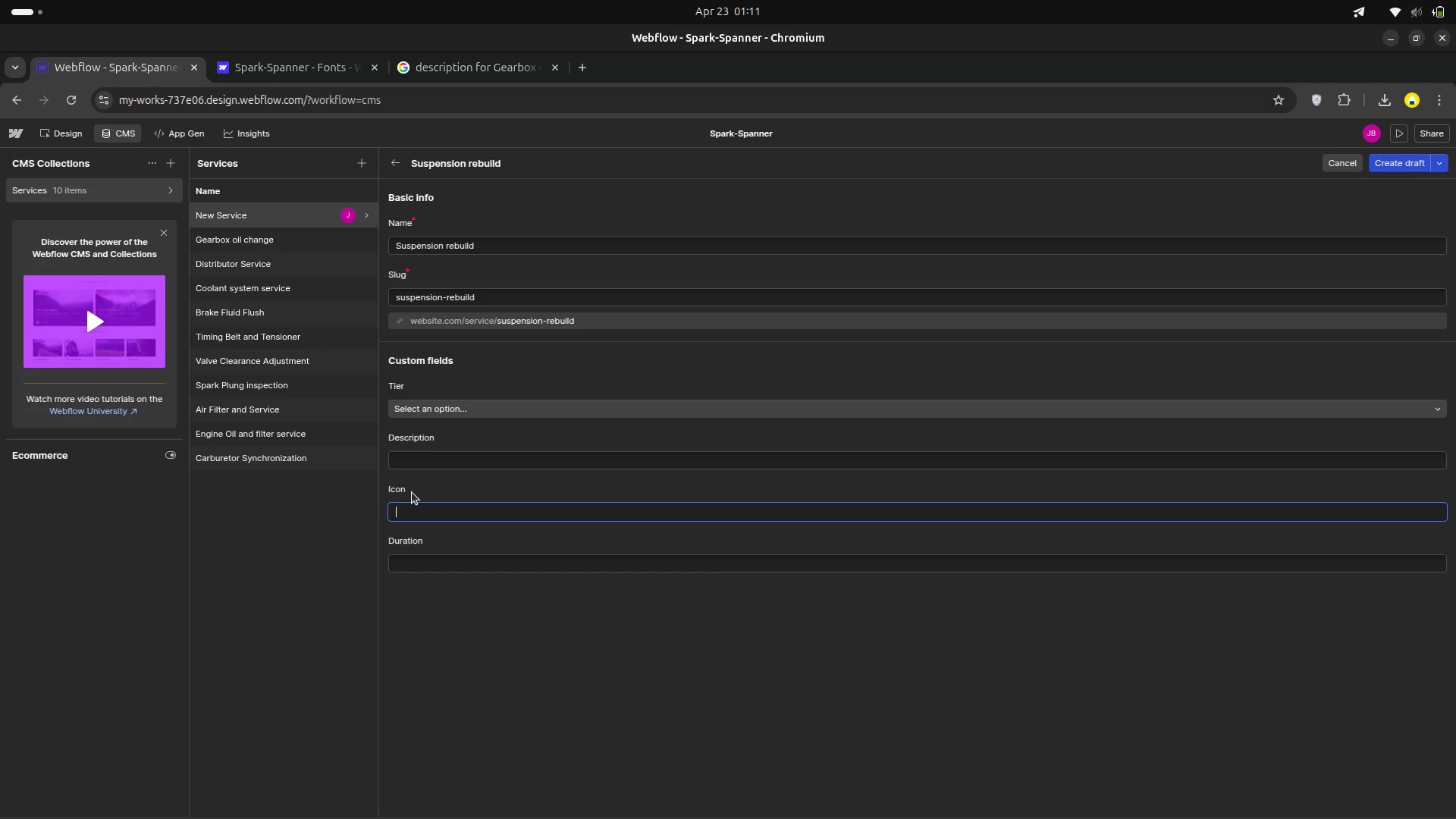 
type(sliders )
key(Backspace)
 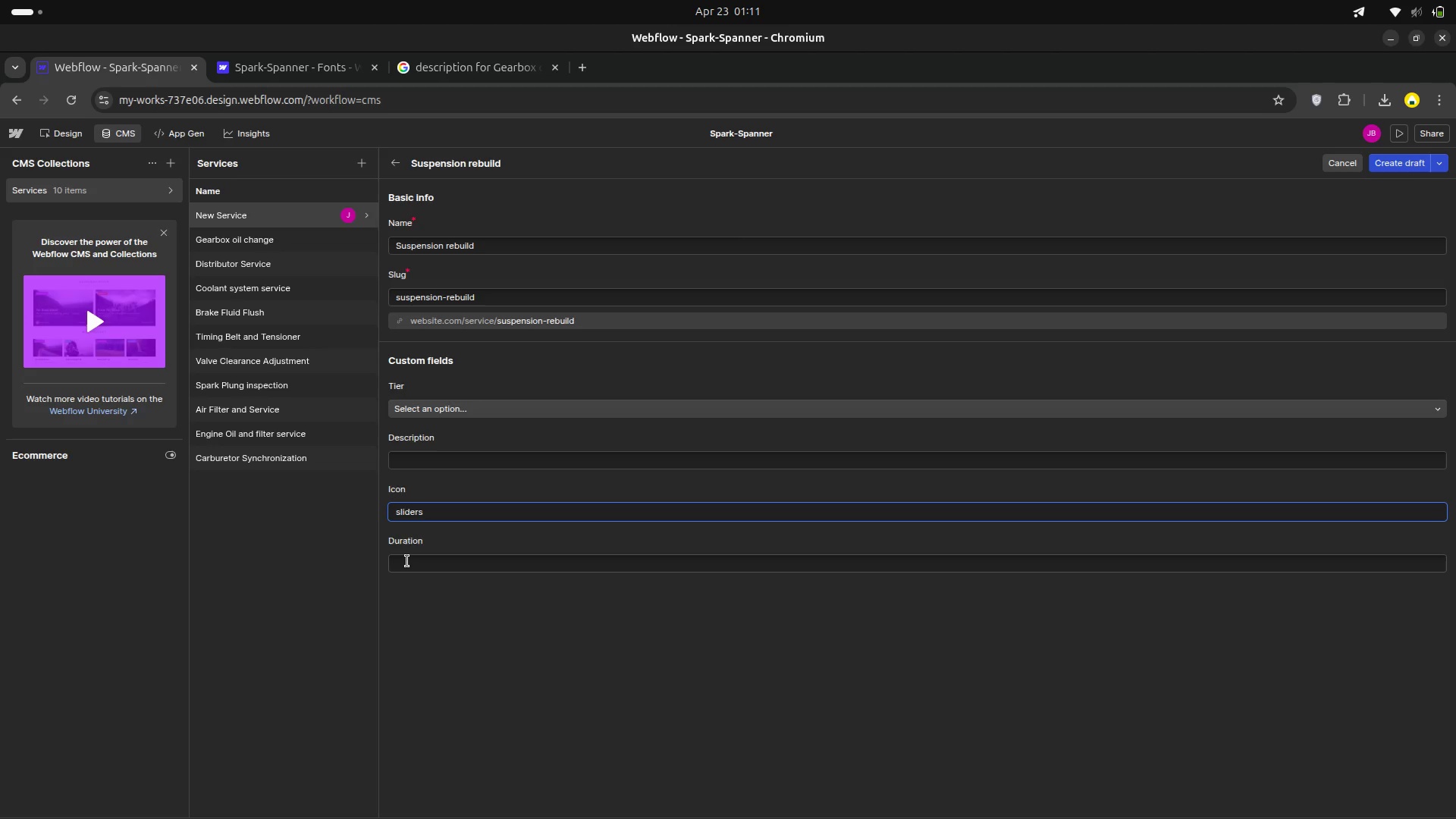 
left_click([407, 561])
 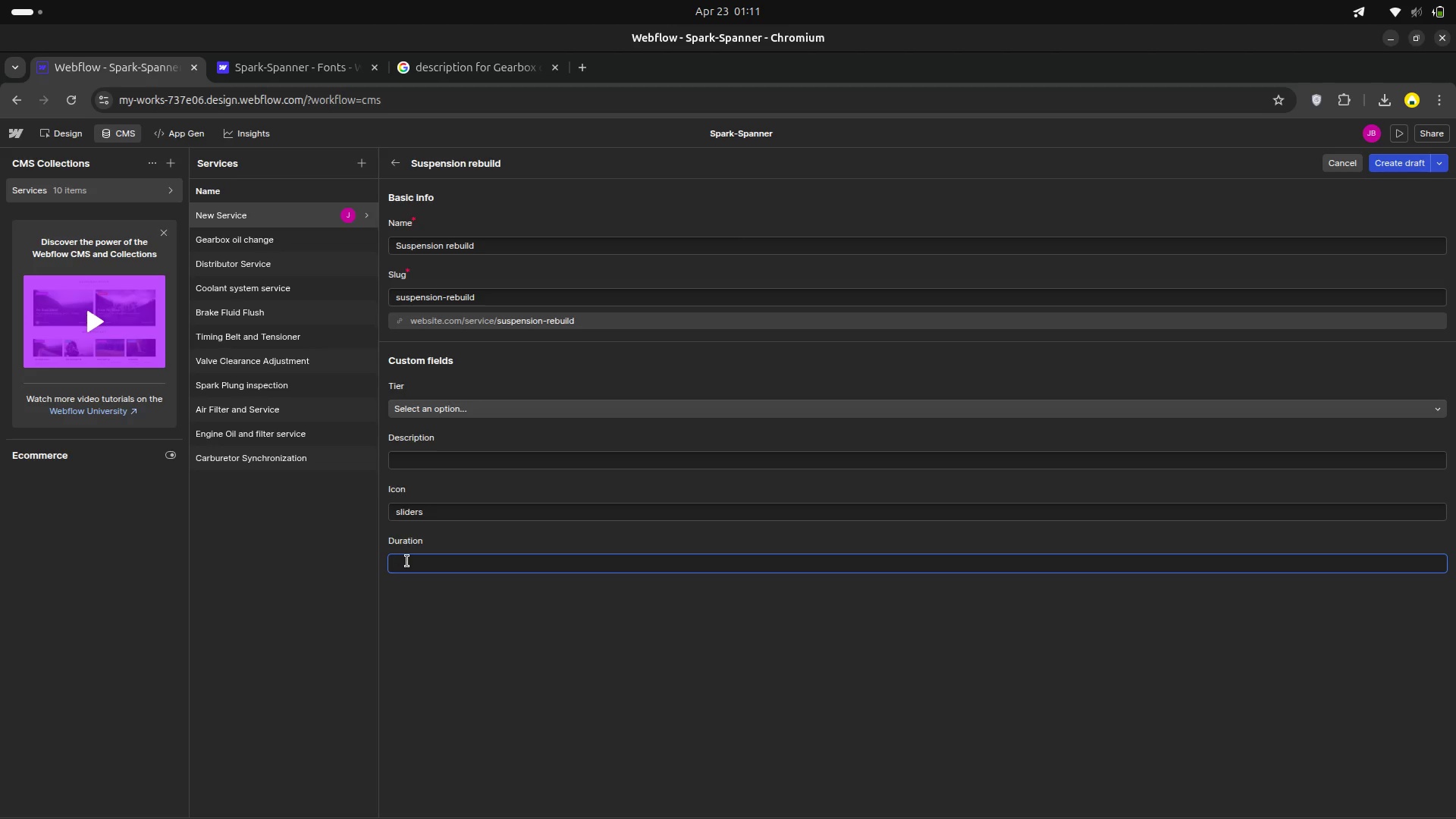 
type(6-12 hours )
key(Backspace)
 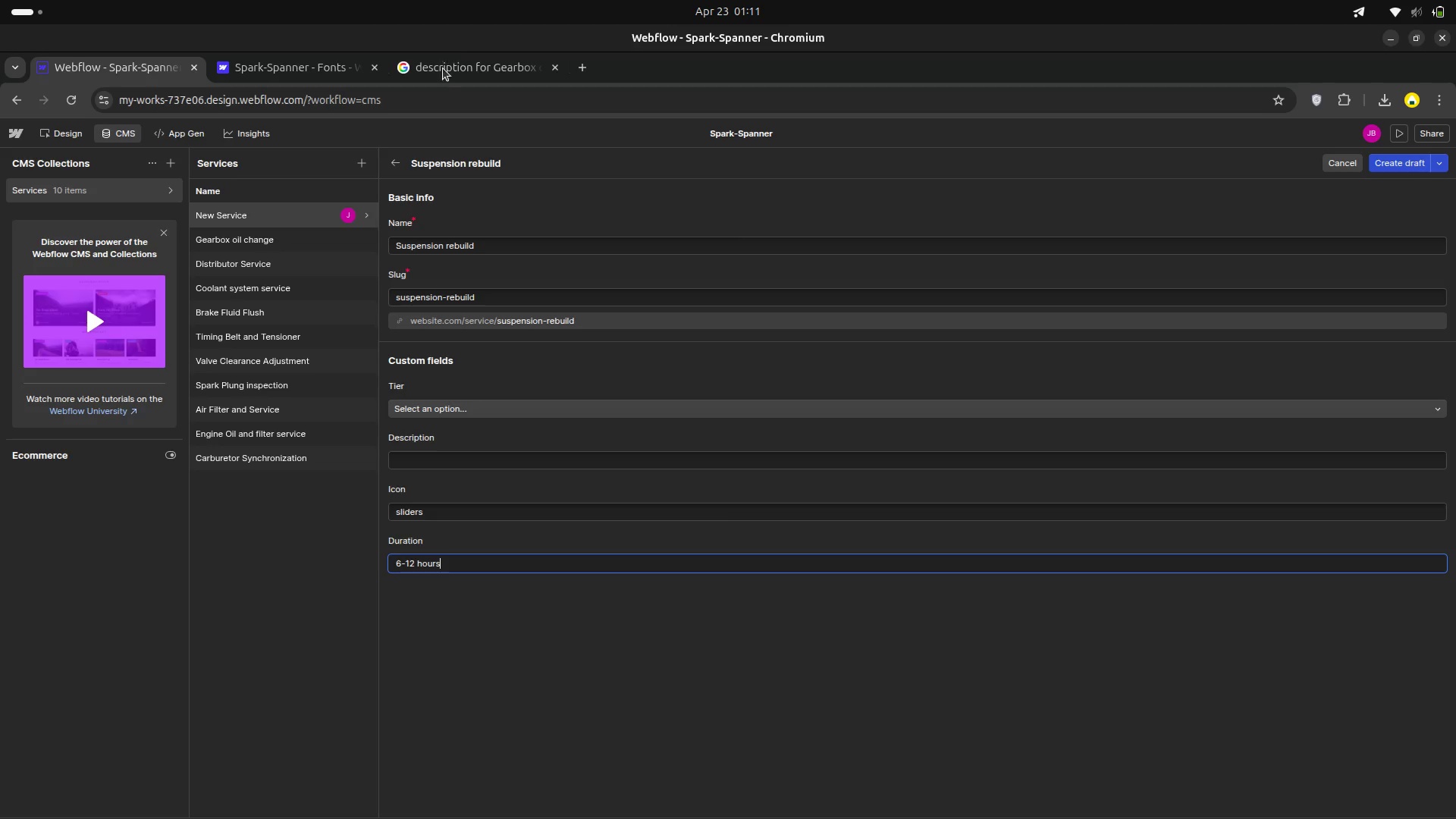 
left_click([443, 74])
 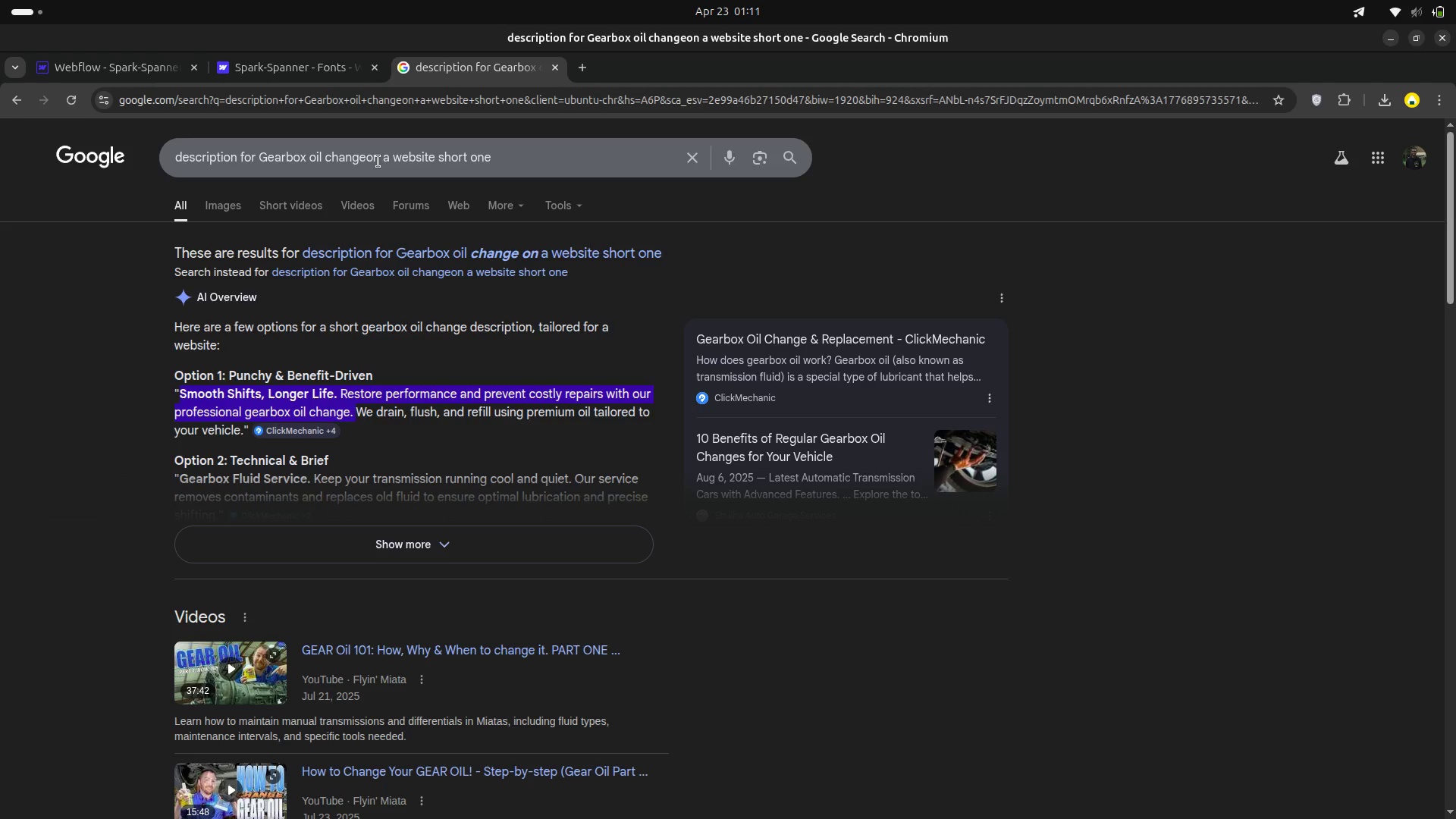 
left_click_drag(start_coordinate=[381, 157], to_coordinate=[259, 162])
 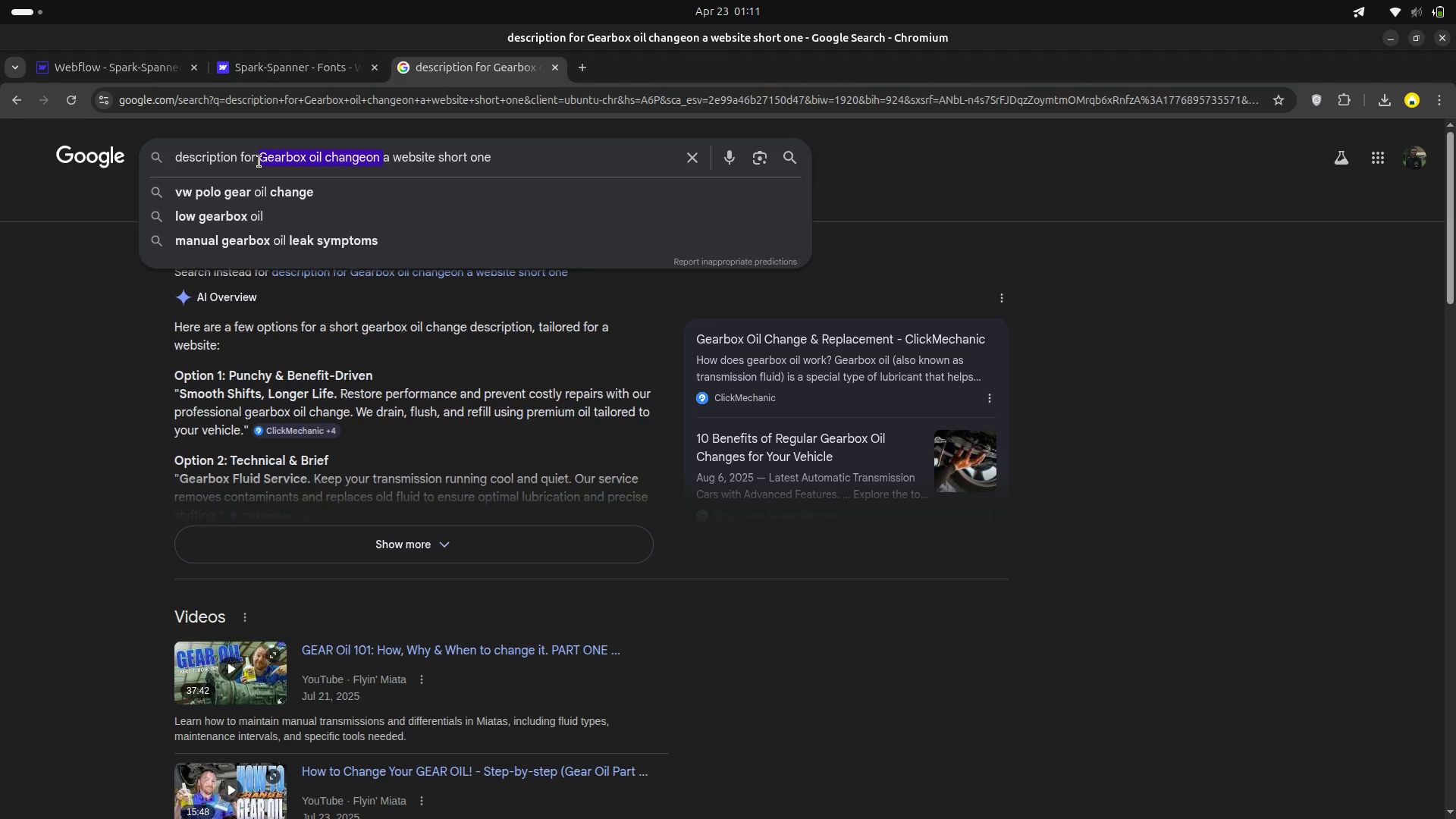 
key(Control+V)
 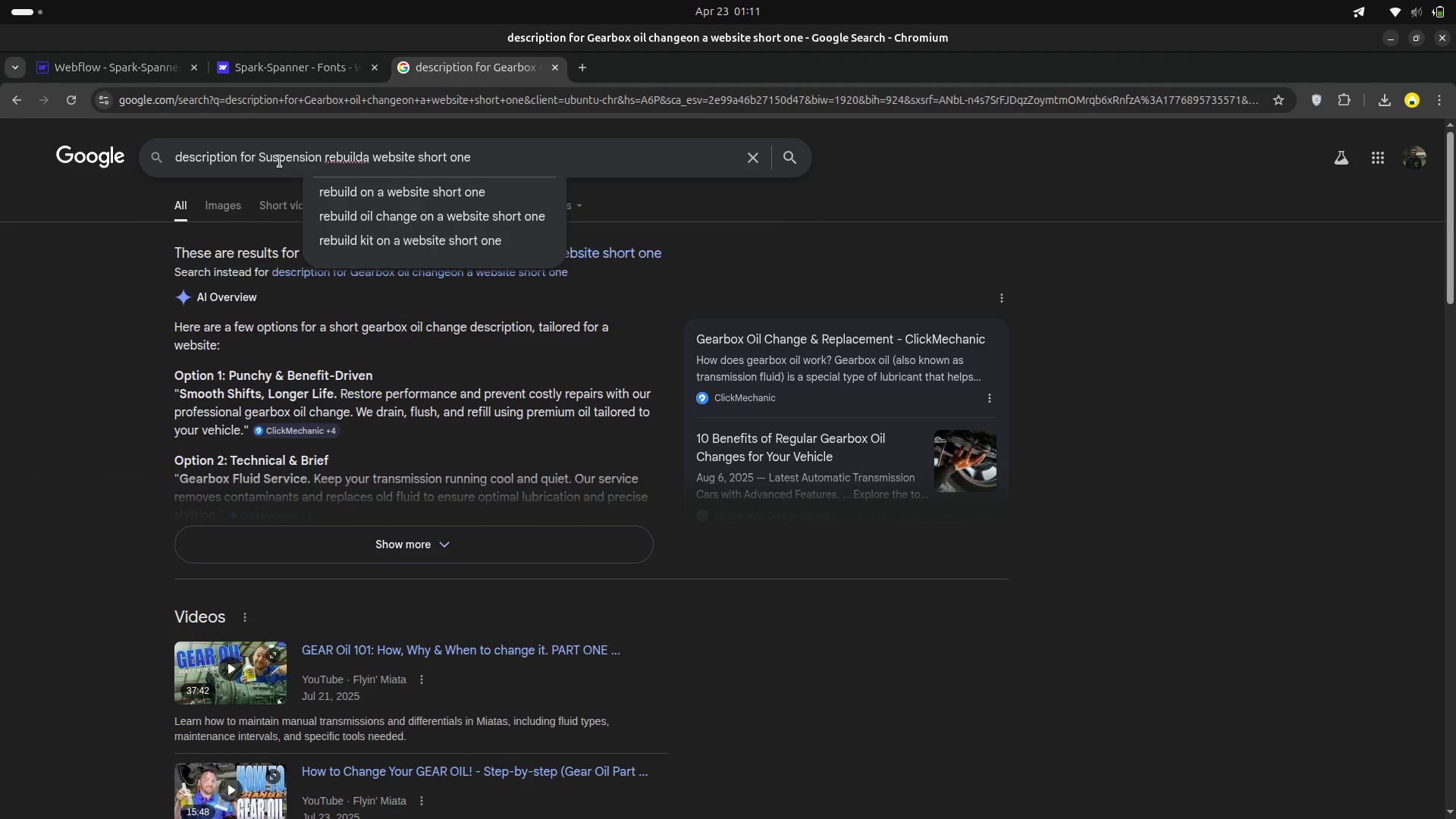 
key(Space)
 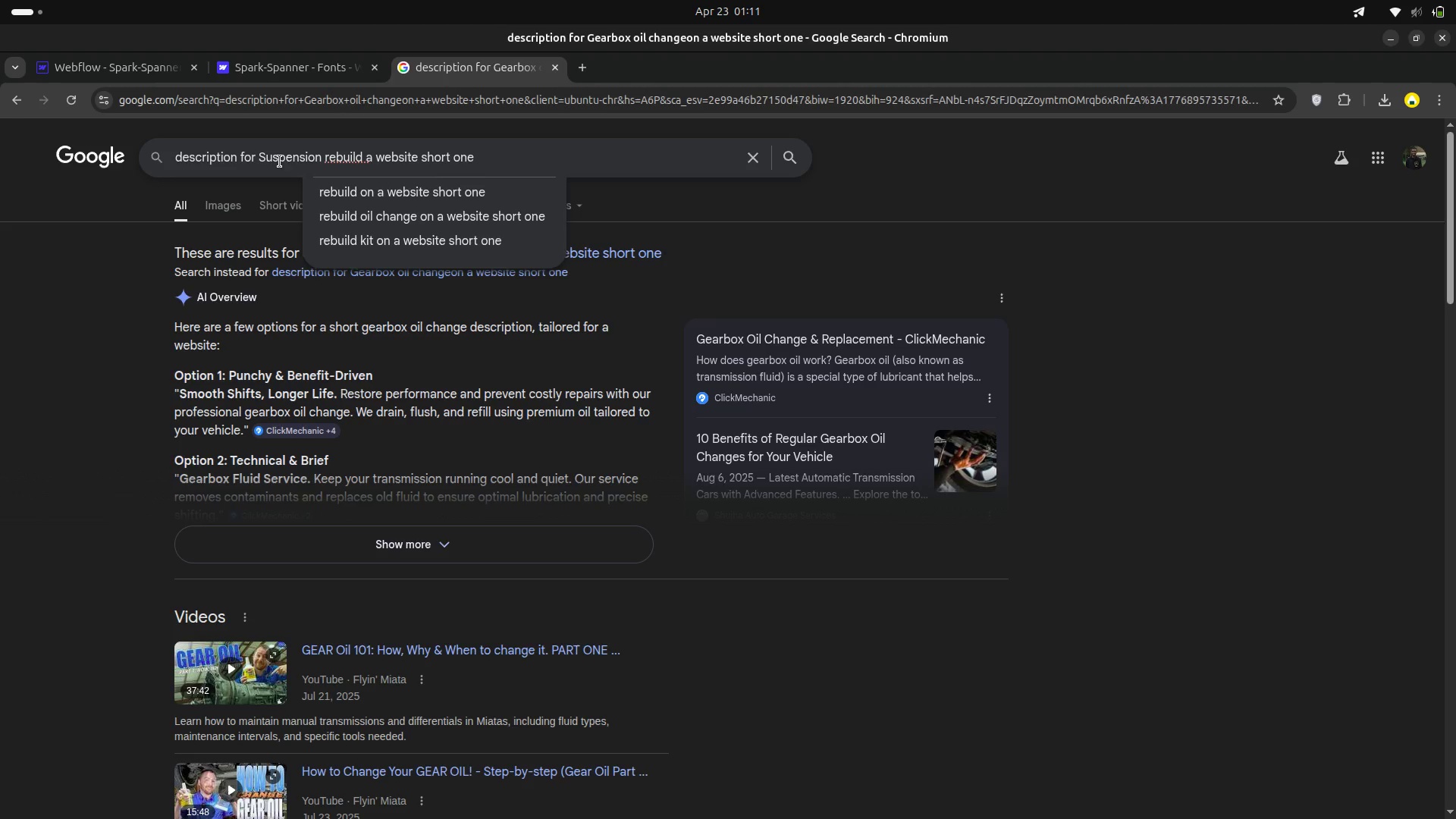 
key(Enter)
 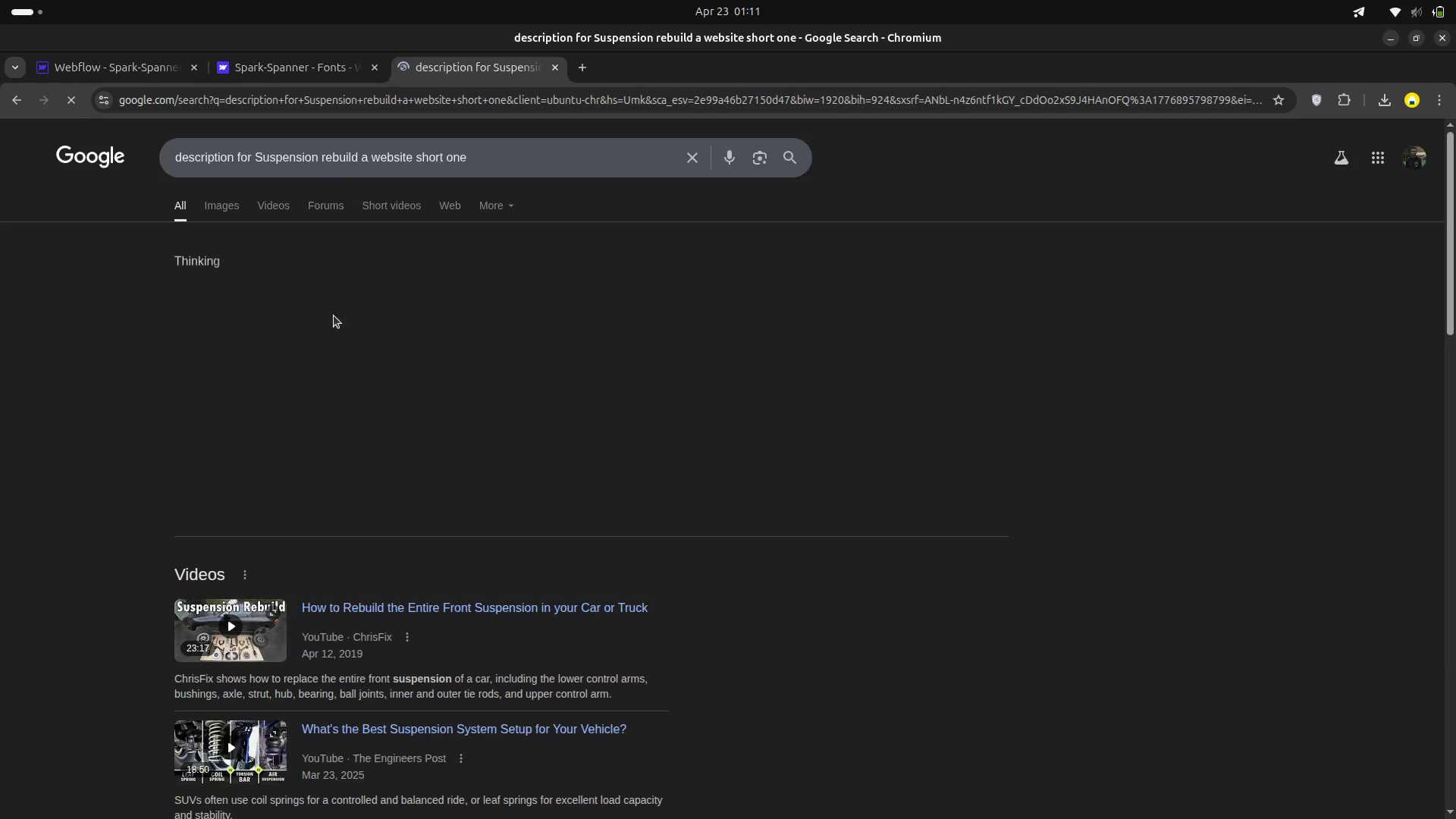 
mouse_move([300, 362])
 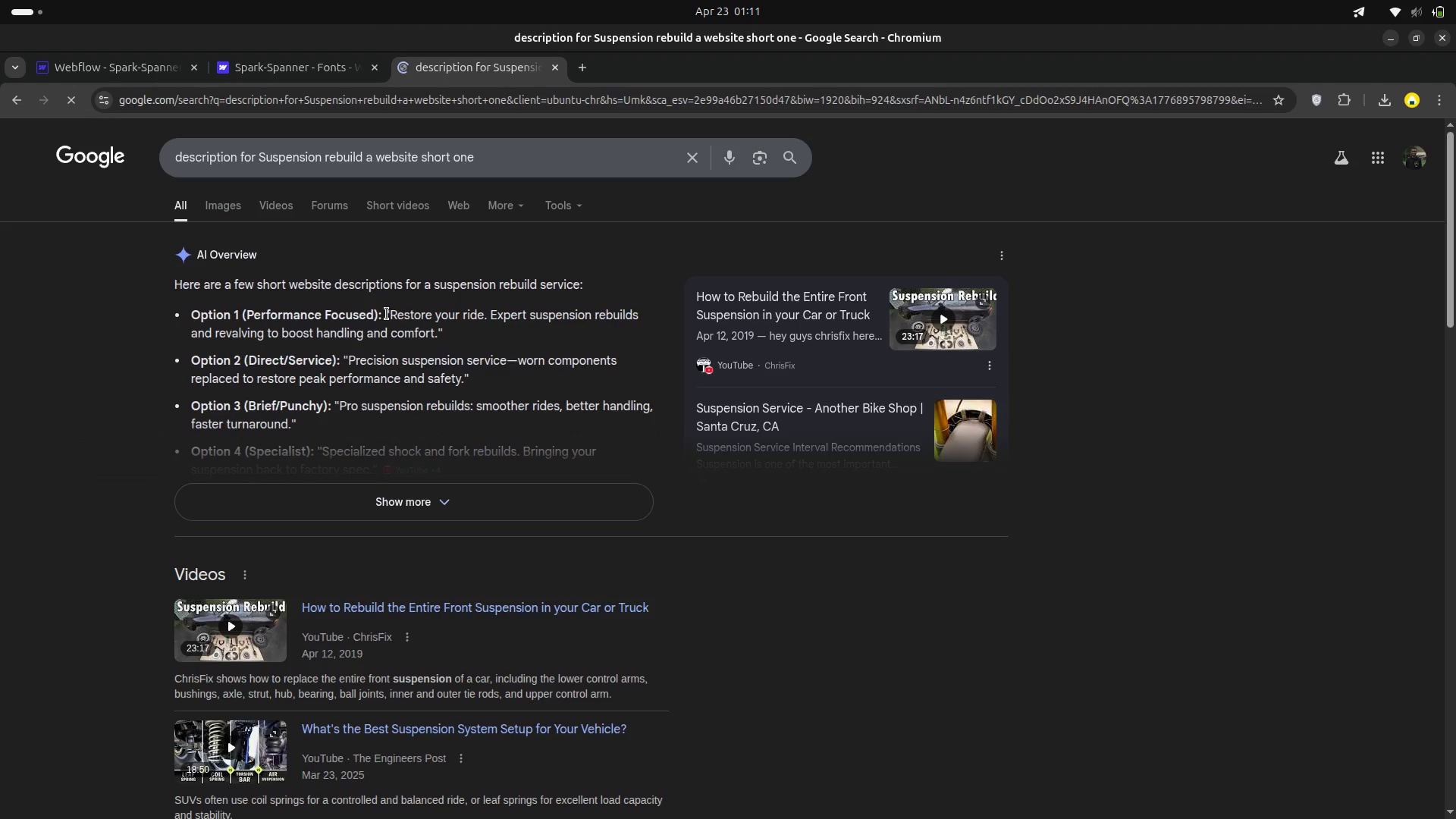 
left_click_drag(start_coordinate=[391, 314], to_coordinate=[438, 330])
 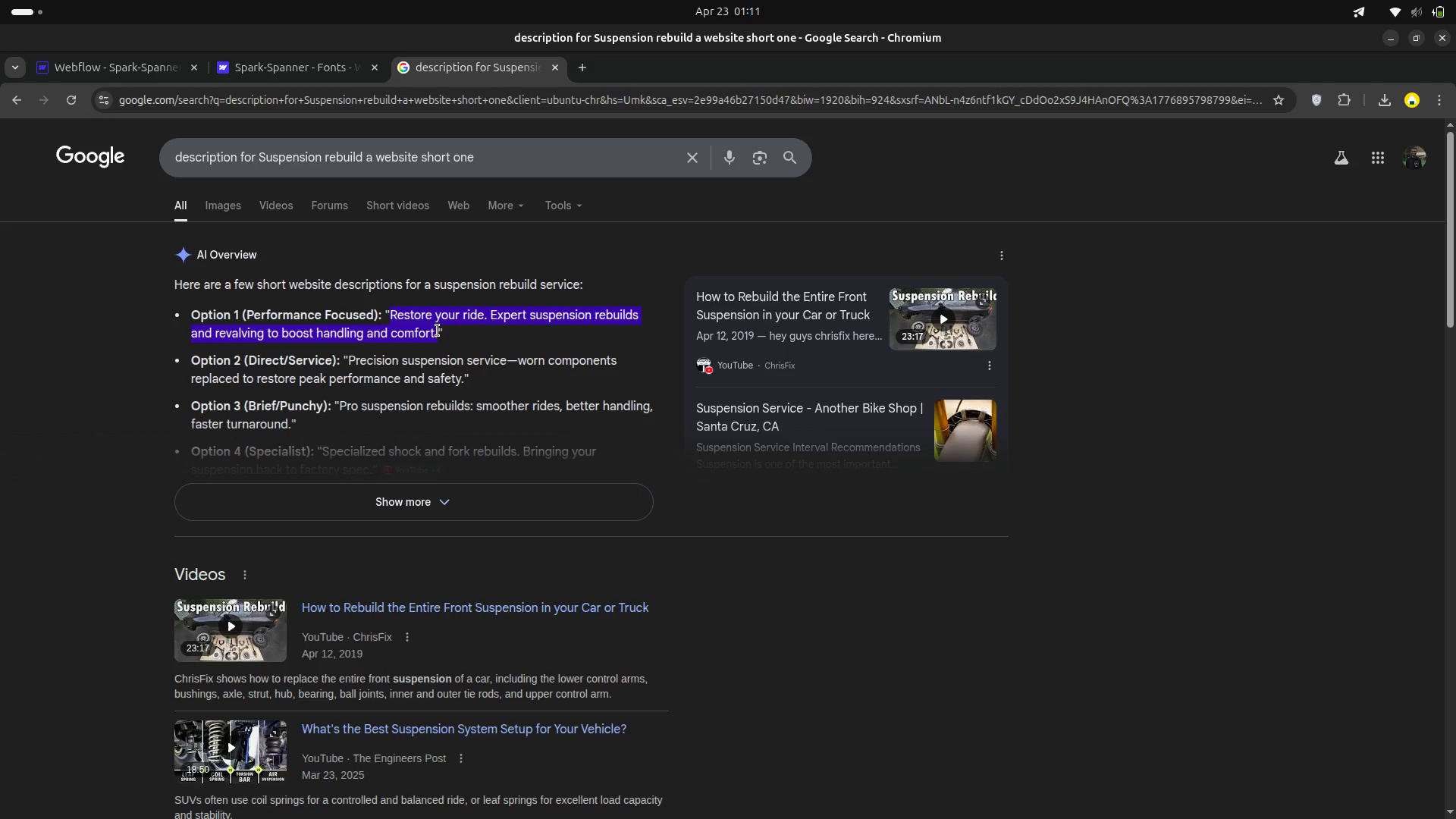 
key(Control+C)
 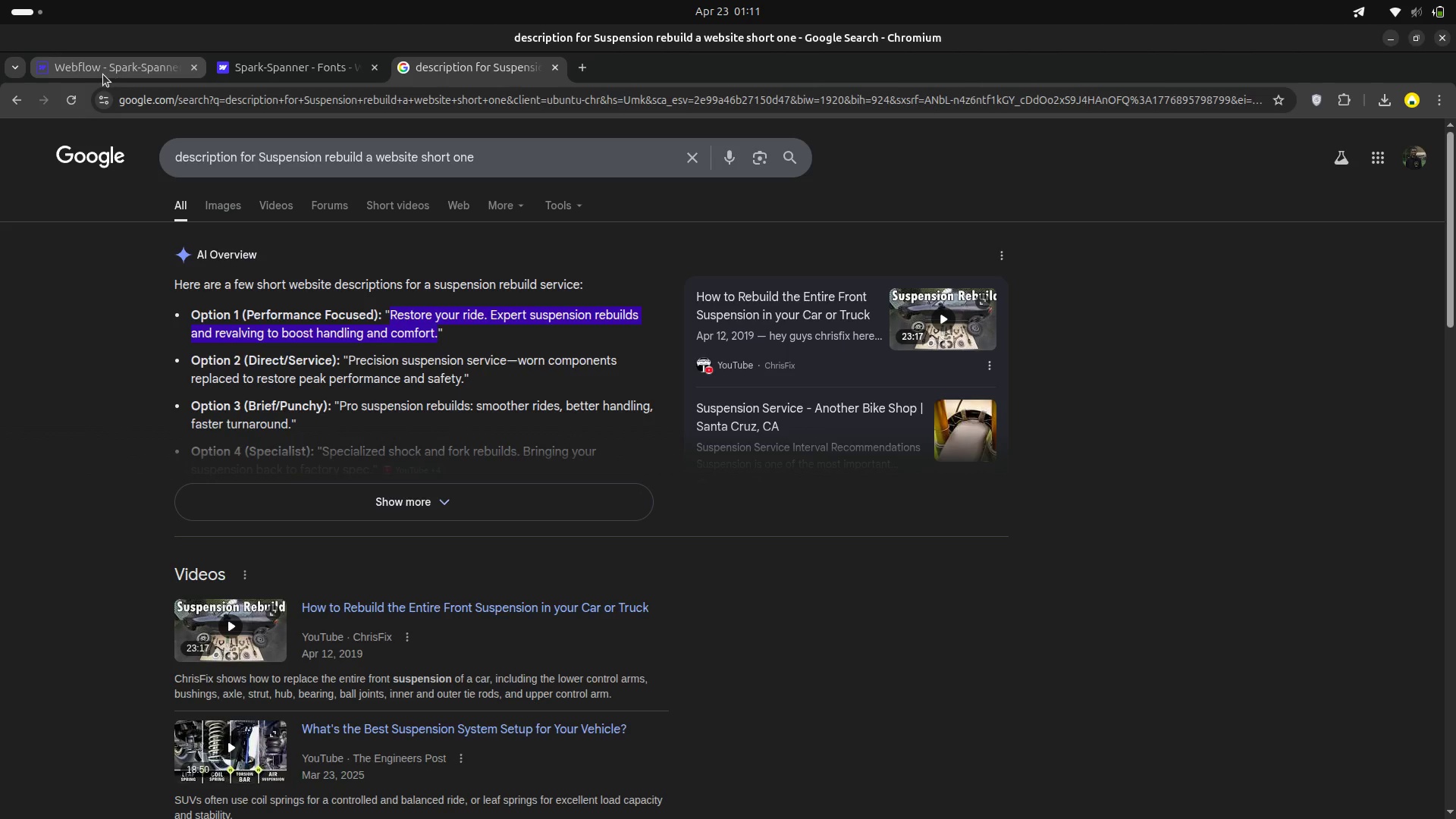 
left_click([104, 70])
 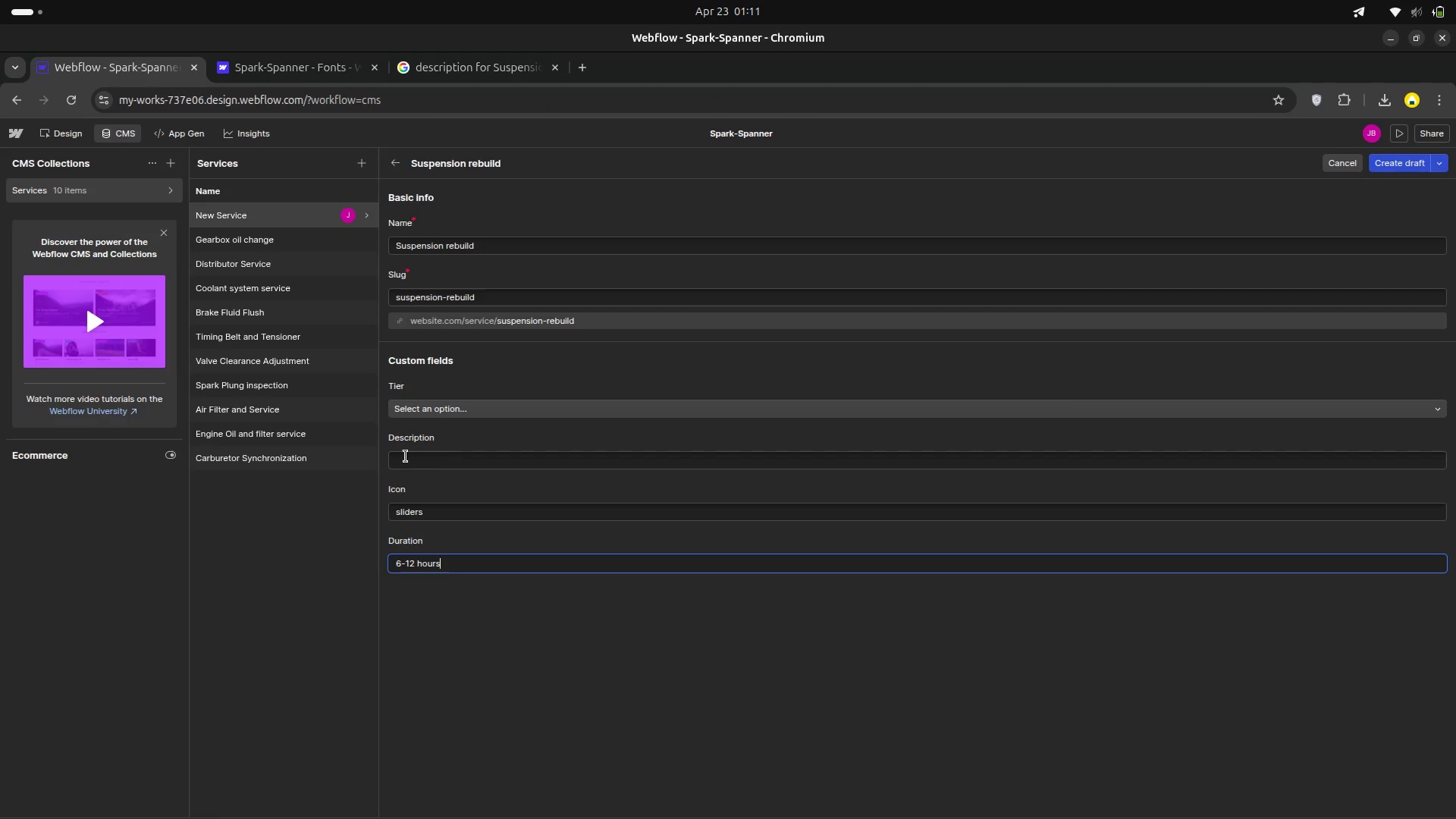 
left_click([395, 458])
 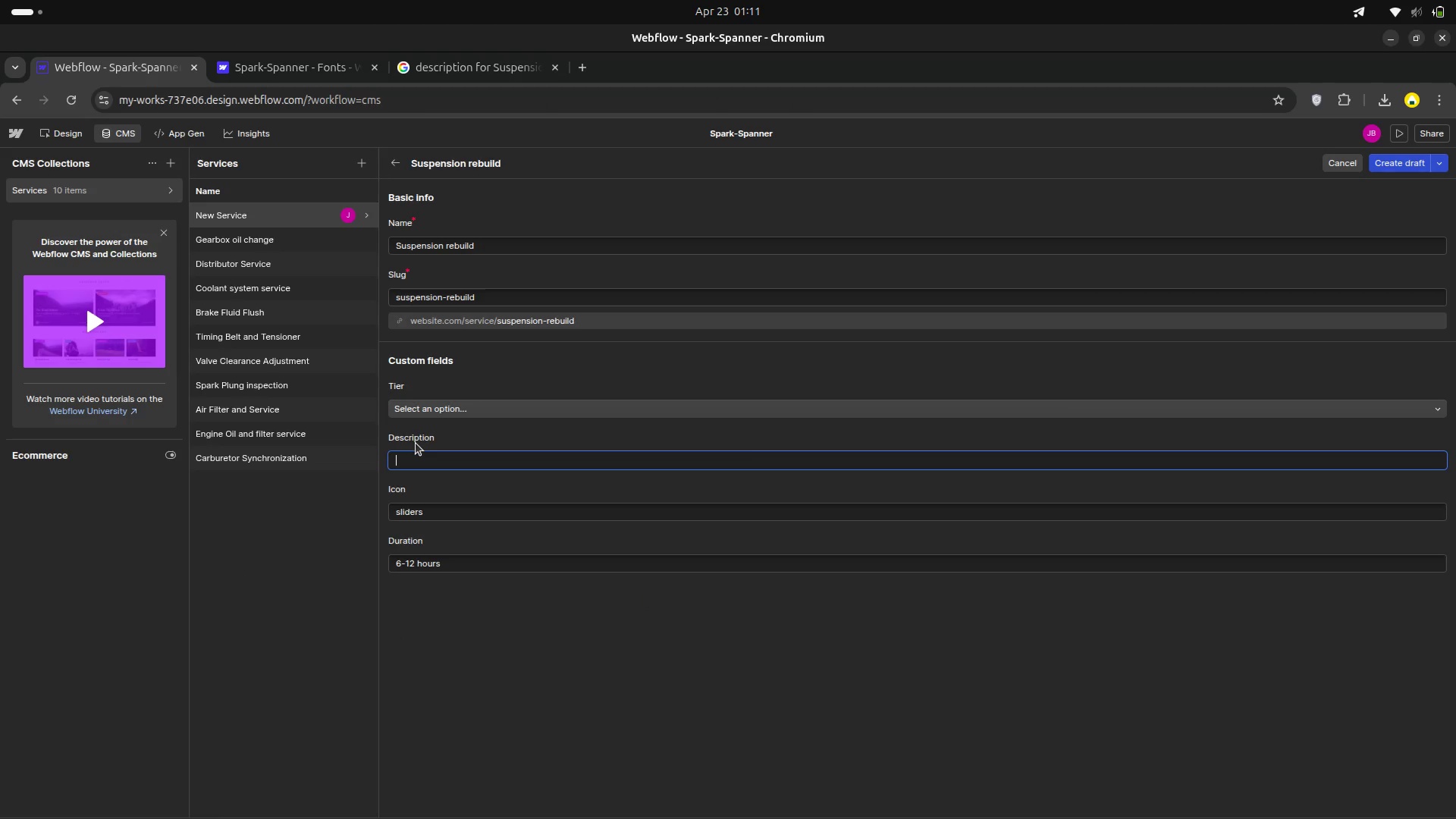 
key(Control+V)
 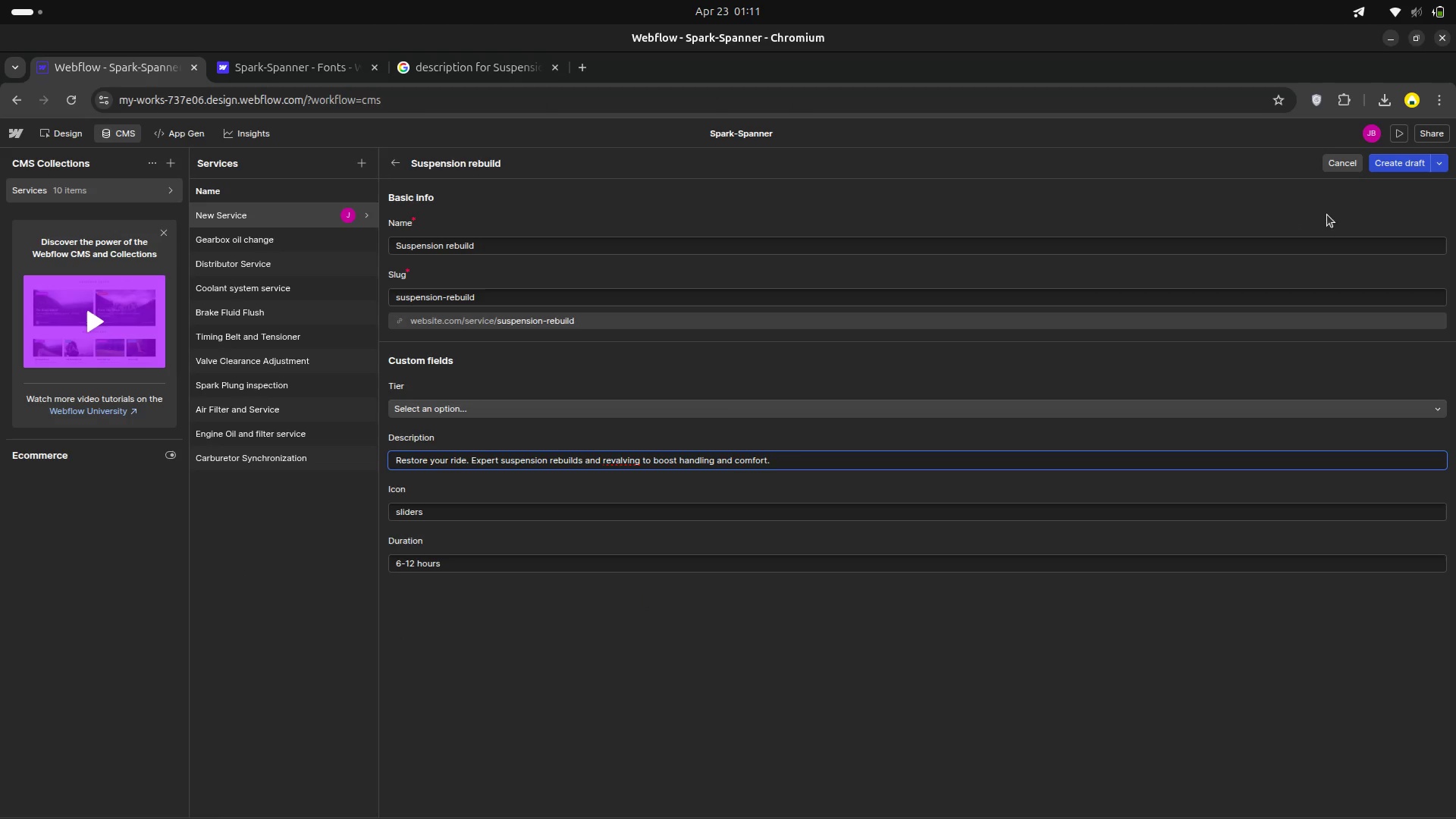 
left_click([1439, 160])
 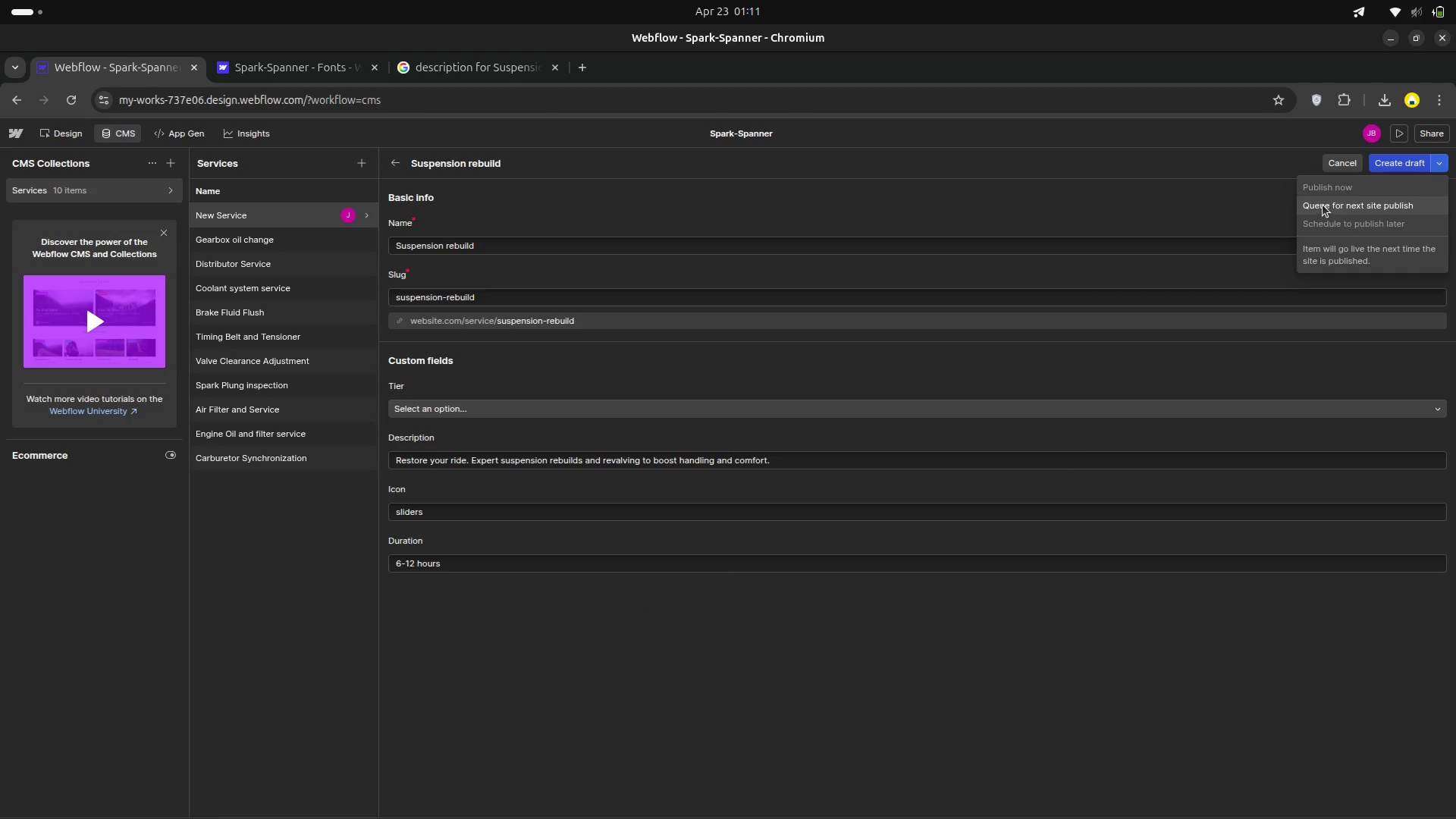 
left_click([1323, 205])
 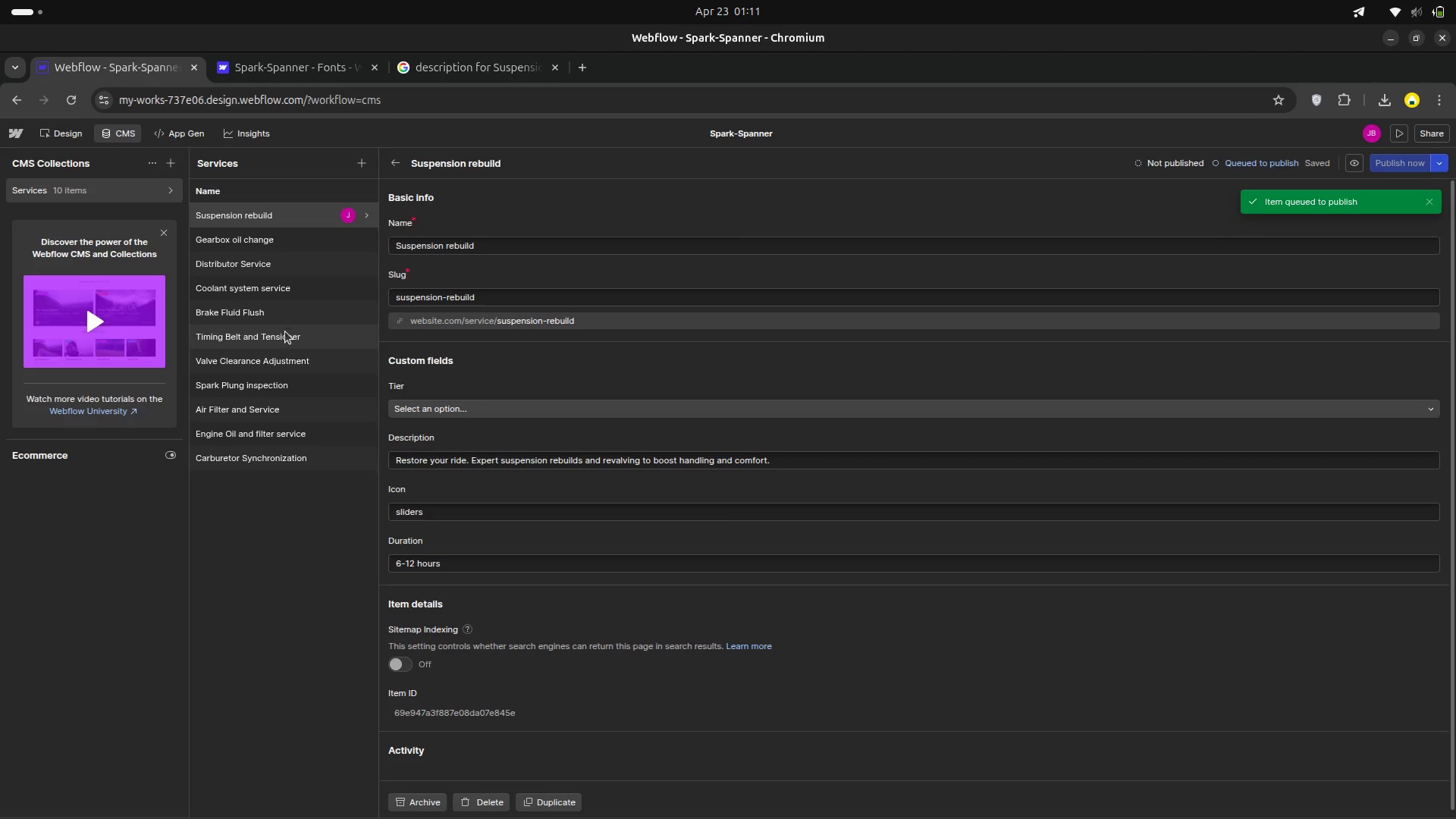 
scroll: coordinate [444, 400], scroll_direction: down, amount: 9.0
 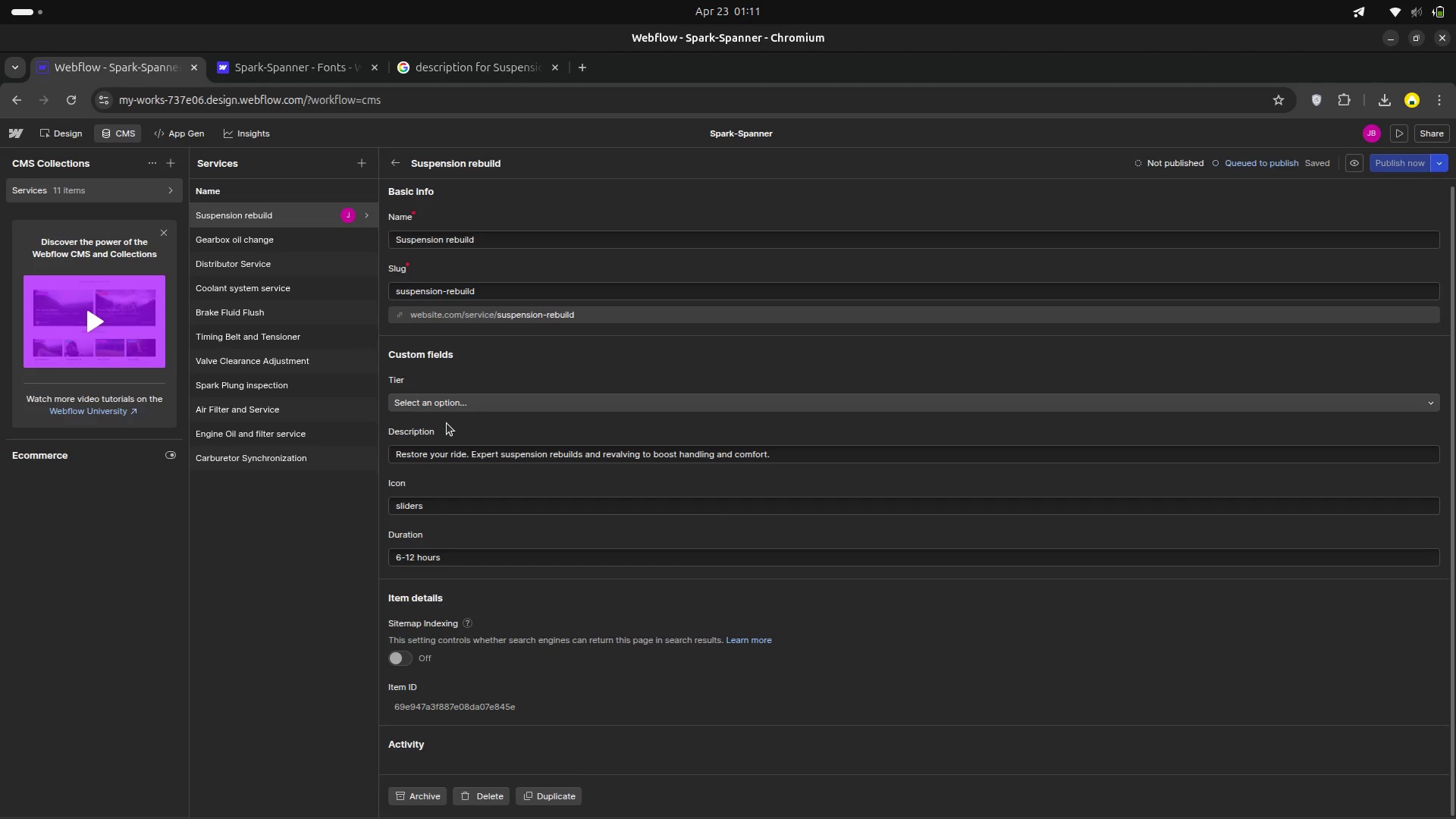 
wait(8.66)
 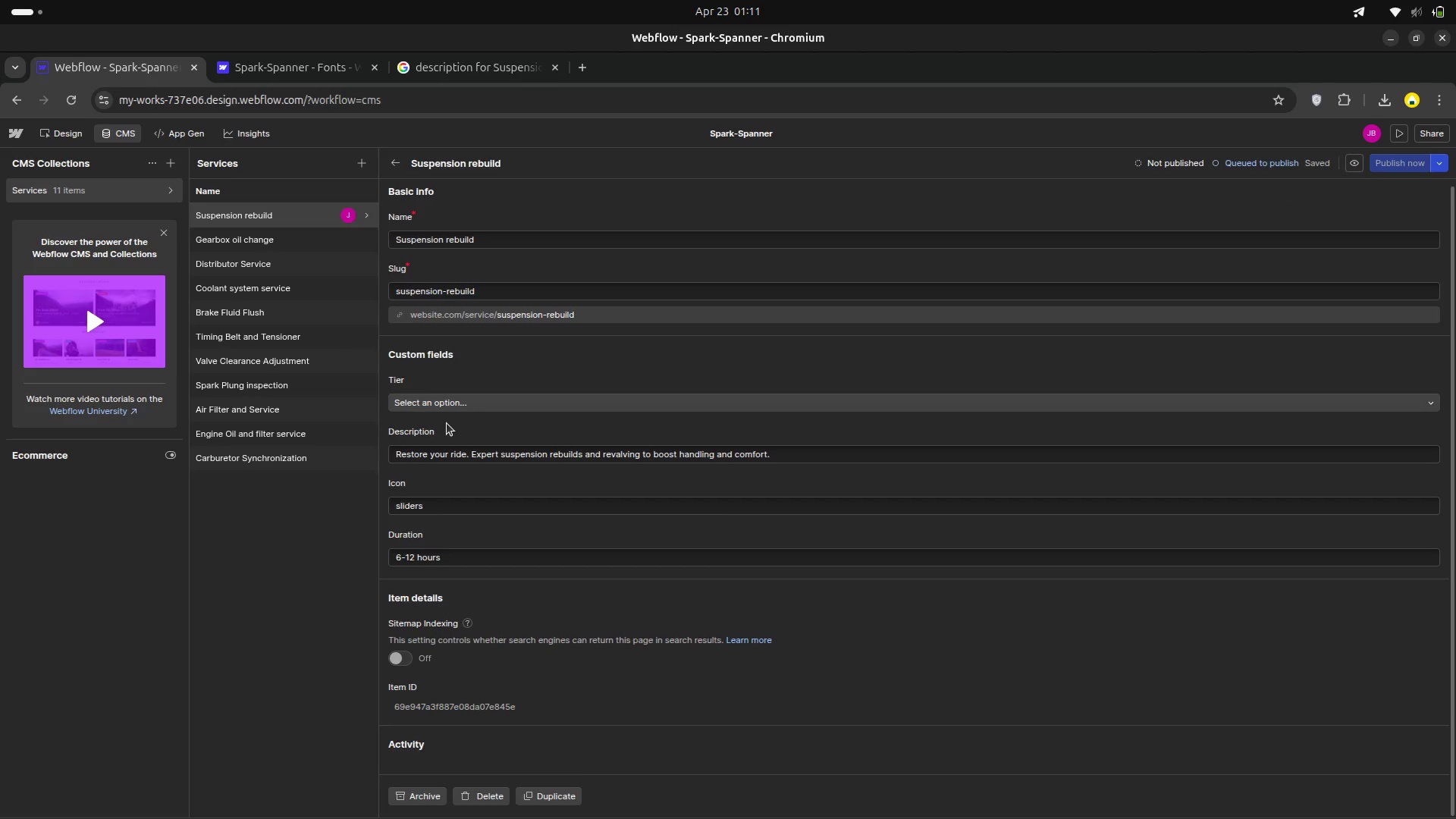 
scroll: coordinate [497, 455], scroll_direction: down, amount: 5.0
 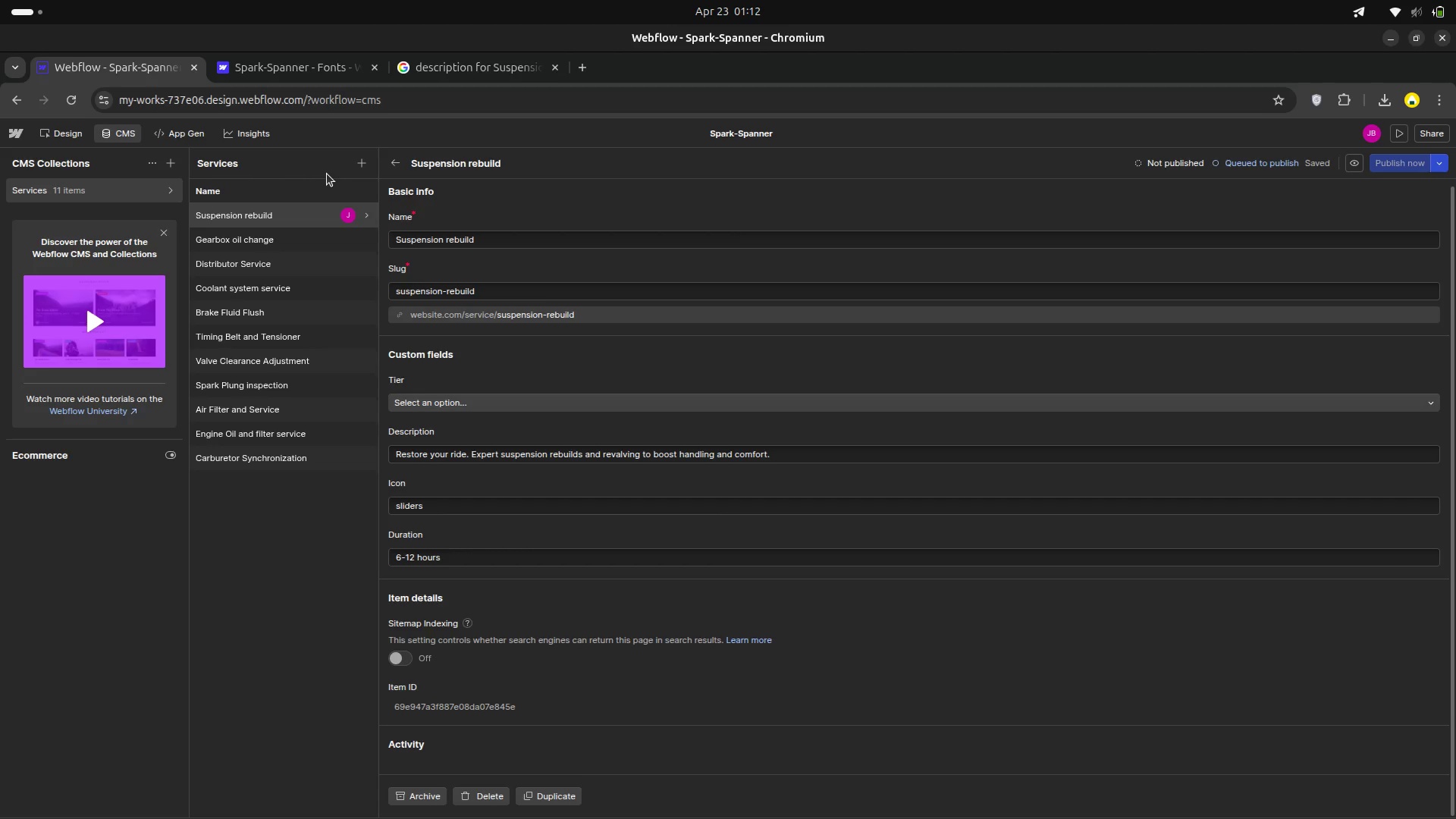 
left_click([364, 167])
 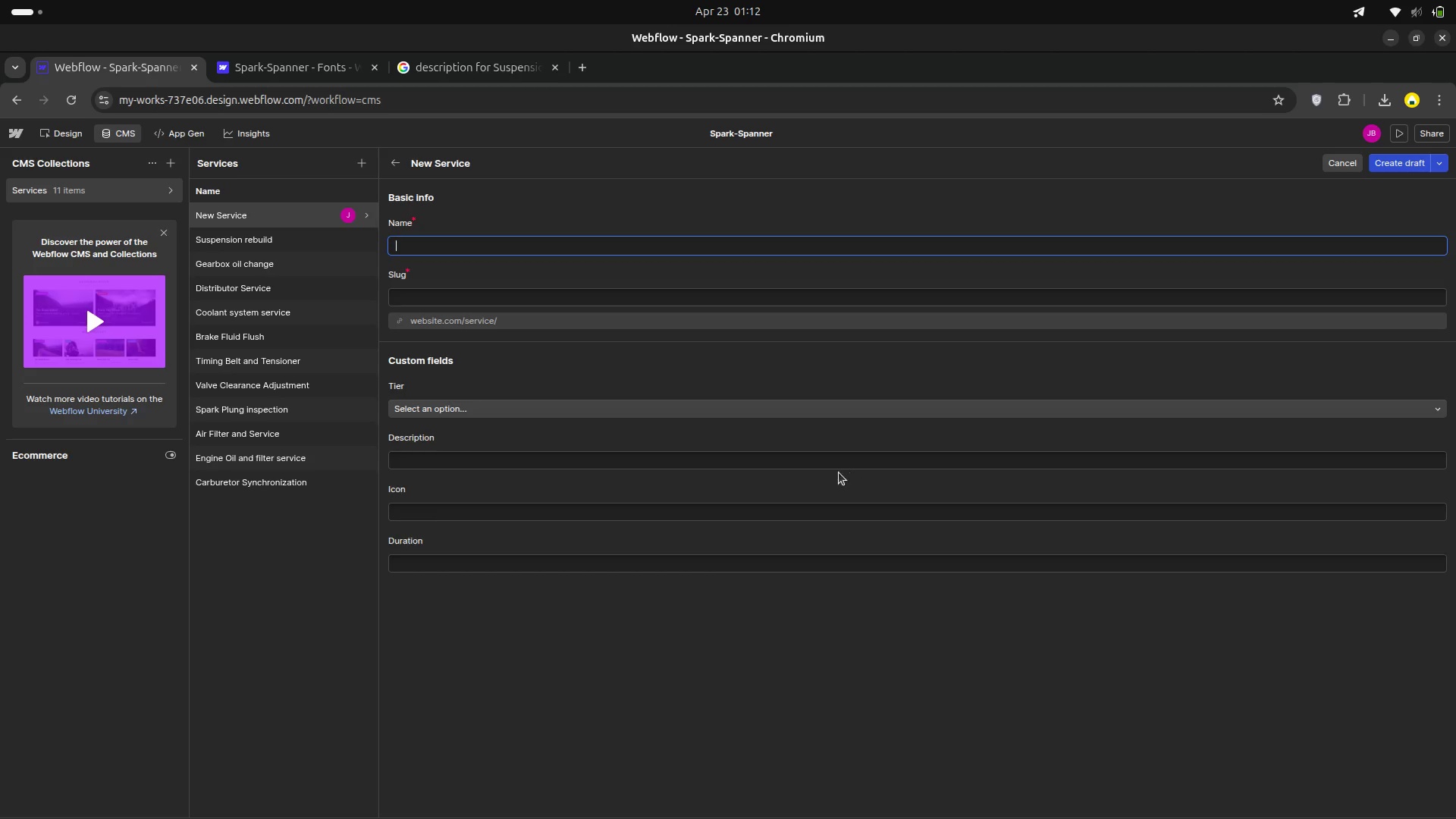 
left_click([225, 237])
 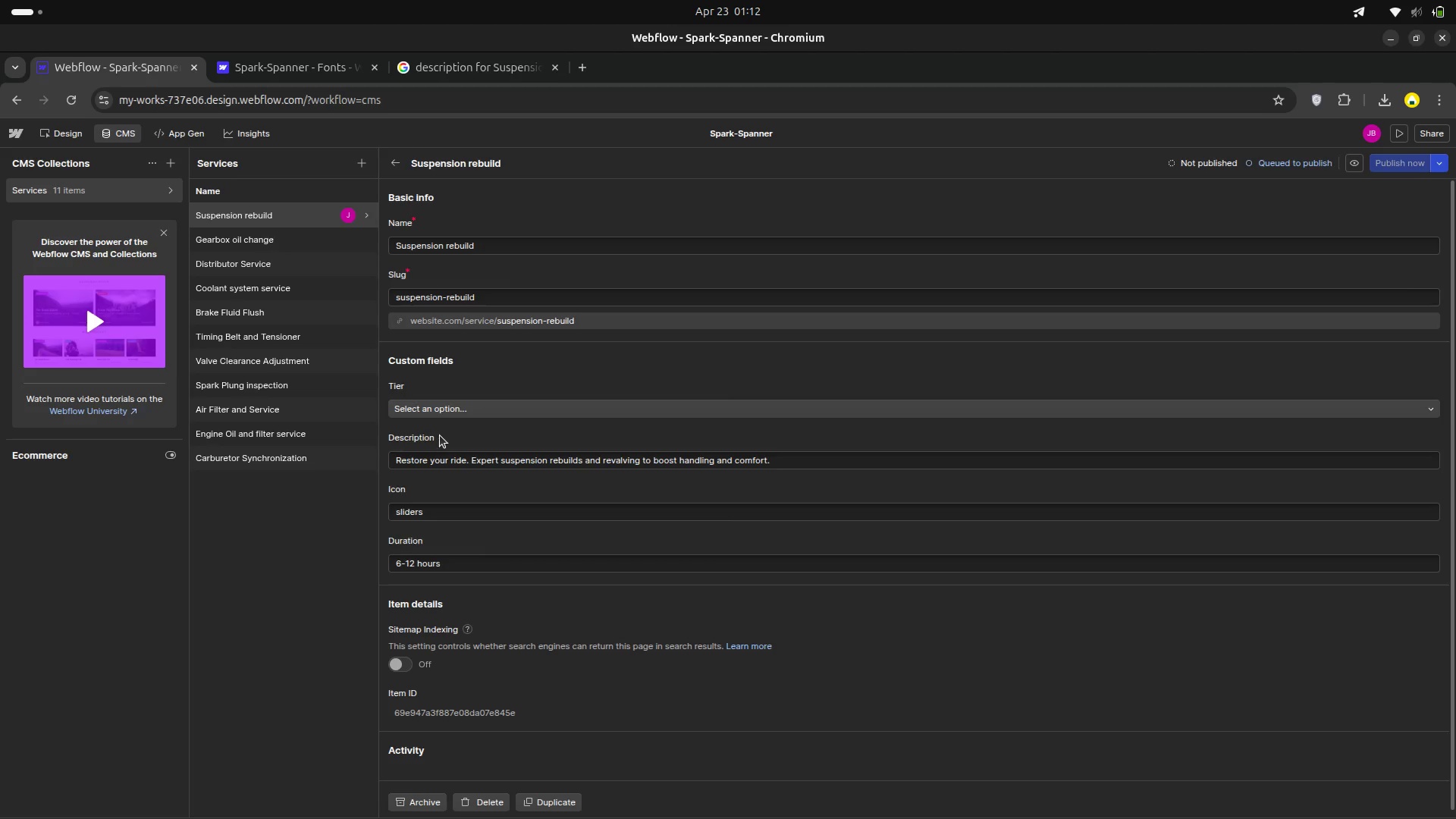 
left_click([442, 404])
 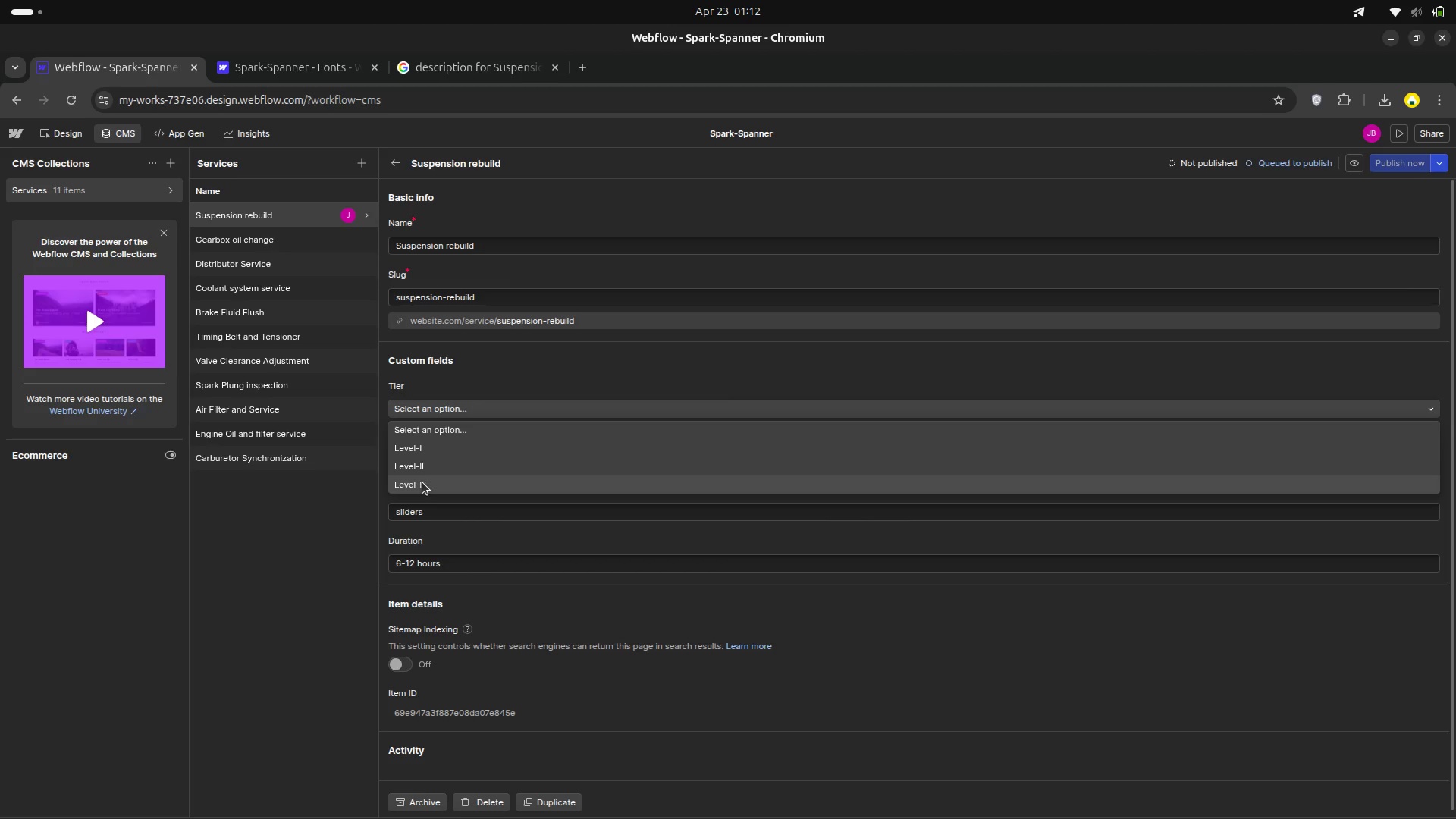 
left_click([422, 482])
 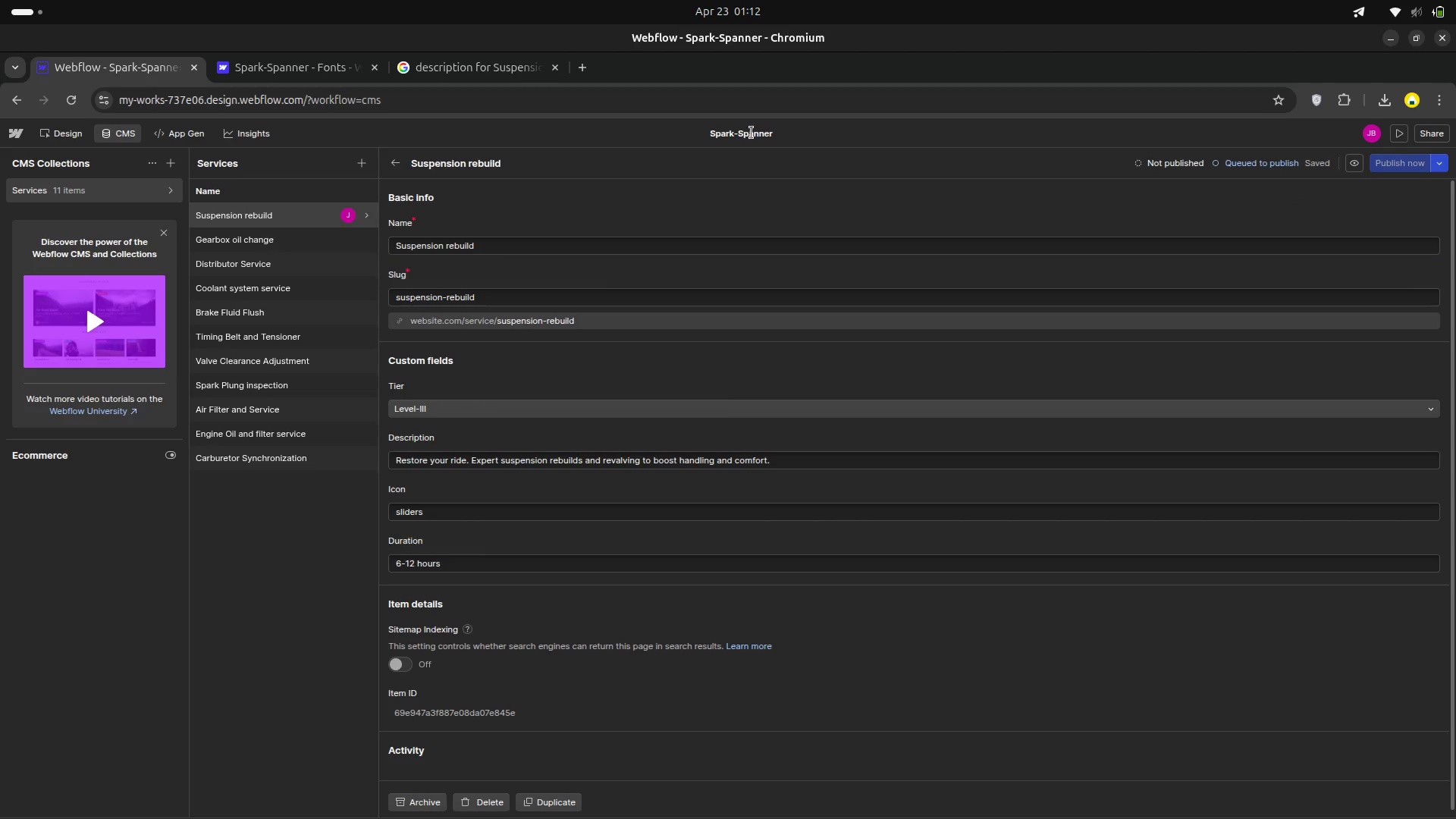 
left_click([235, 235])
 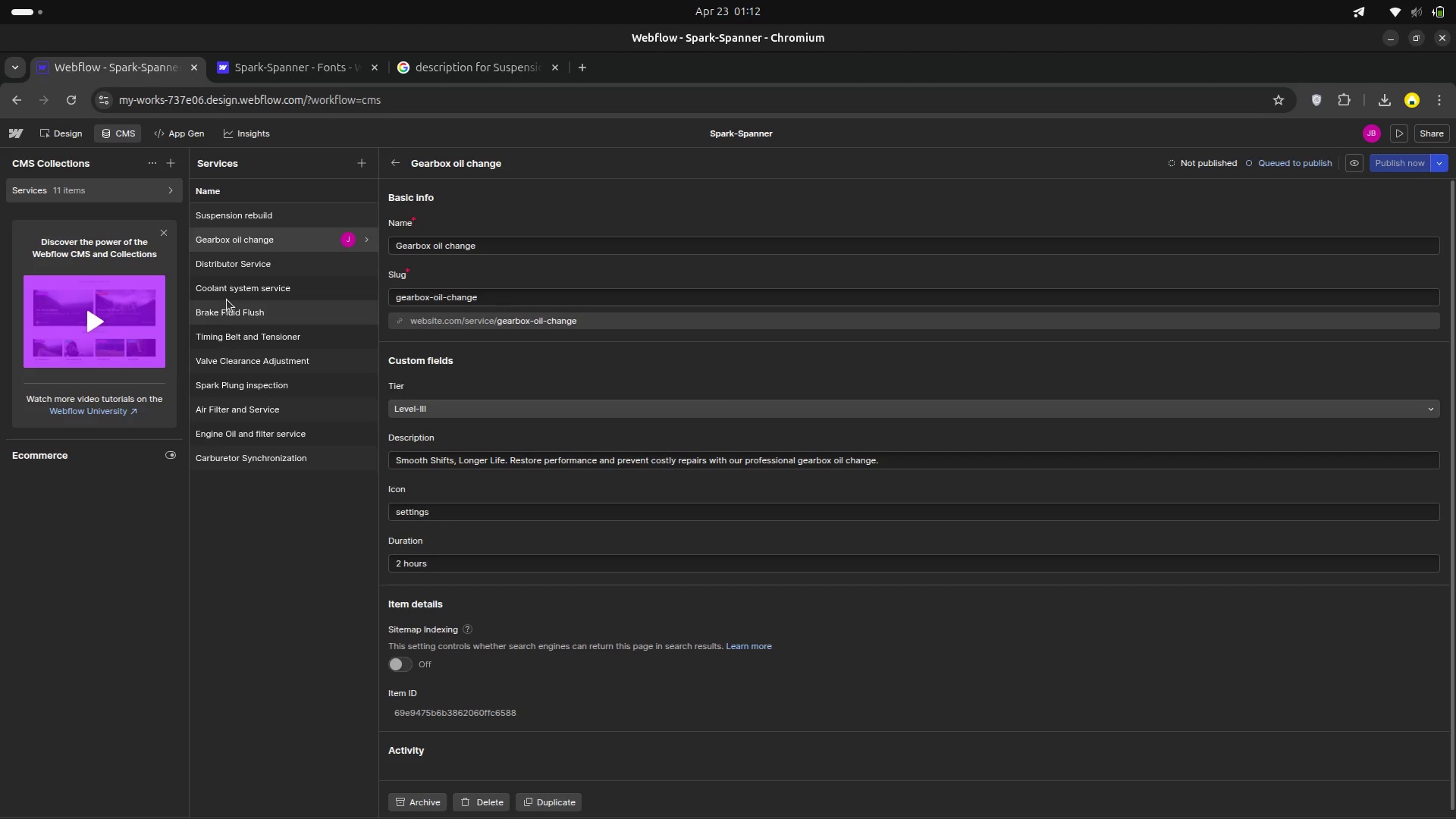 
left_click([236, 262])
 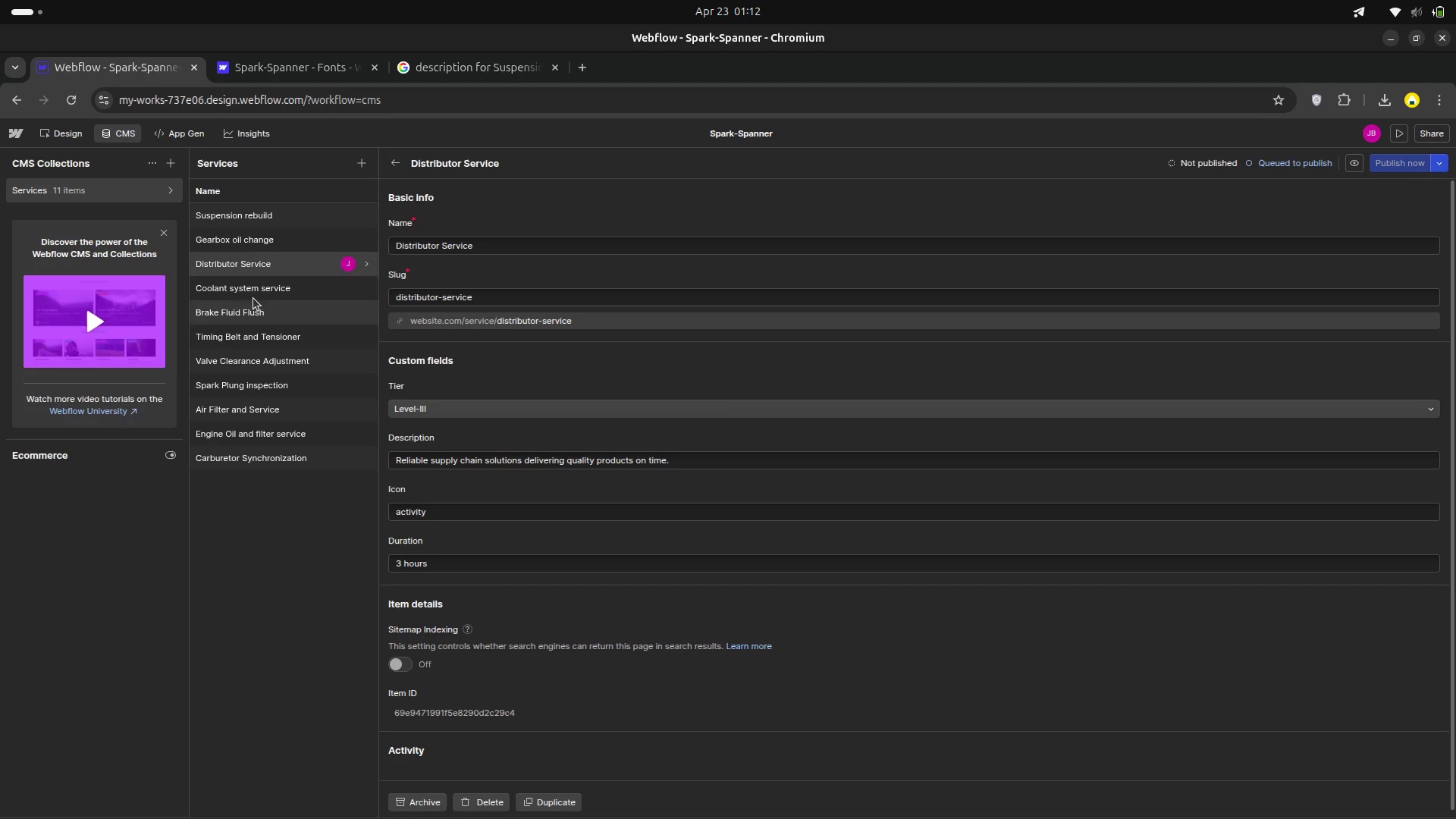 
left_click([255, 275])
 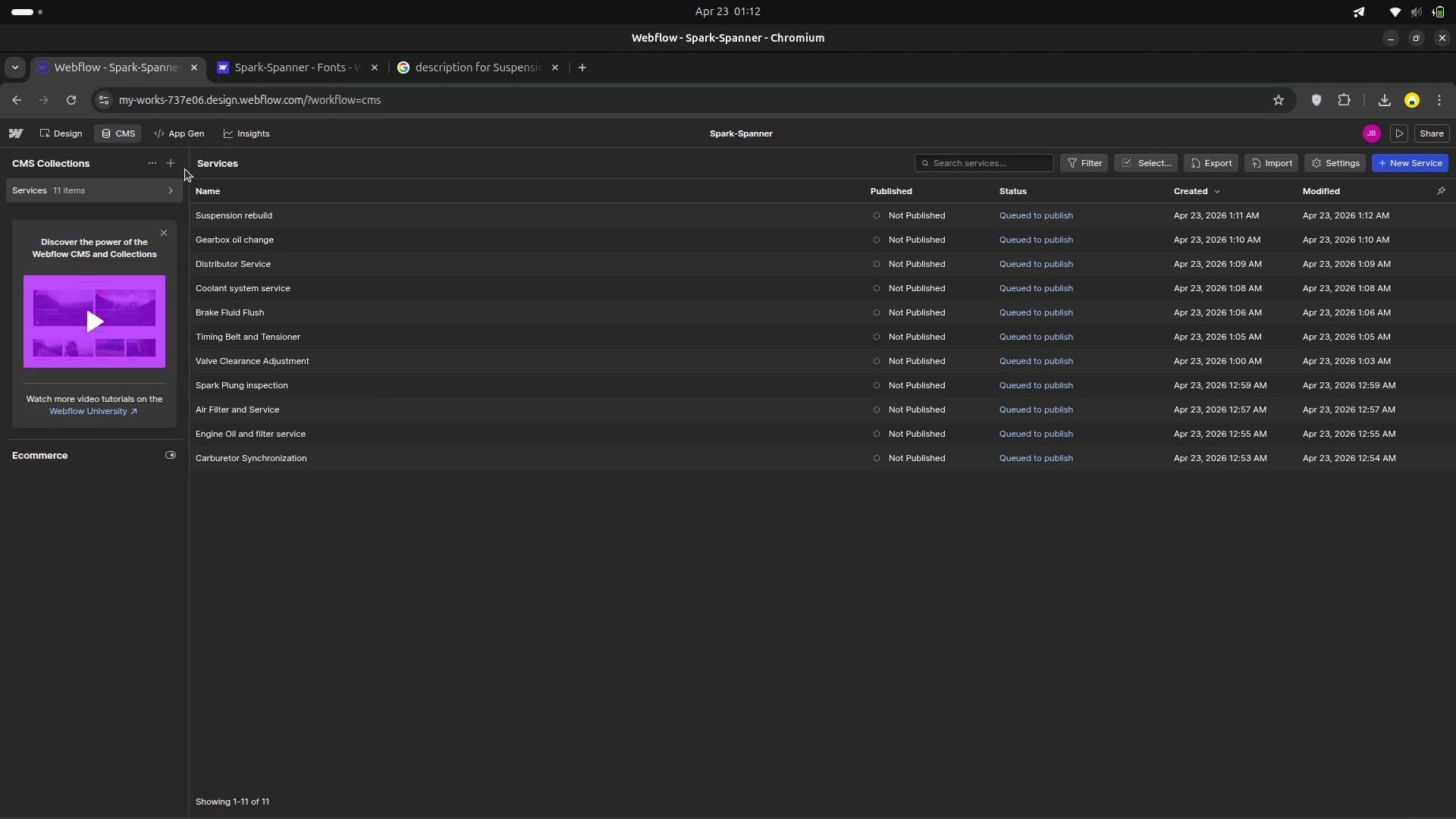 
wait(6.44)
 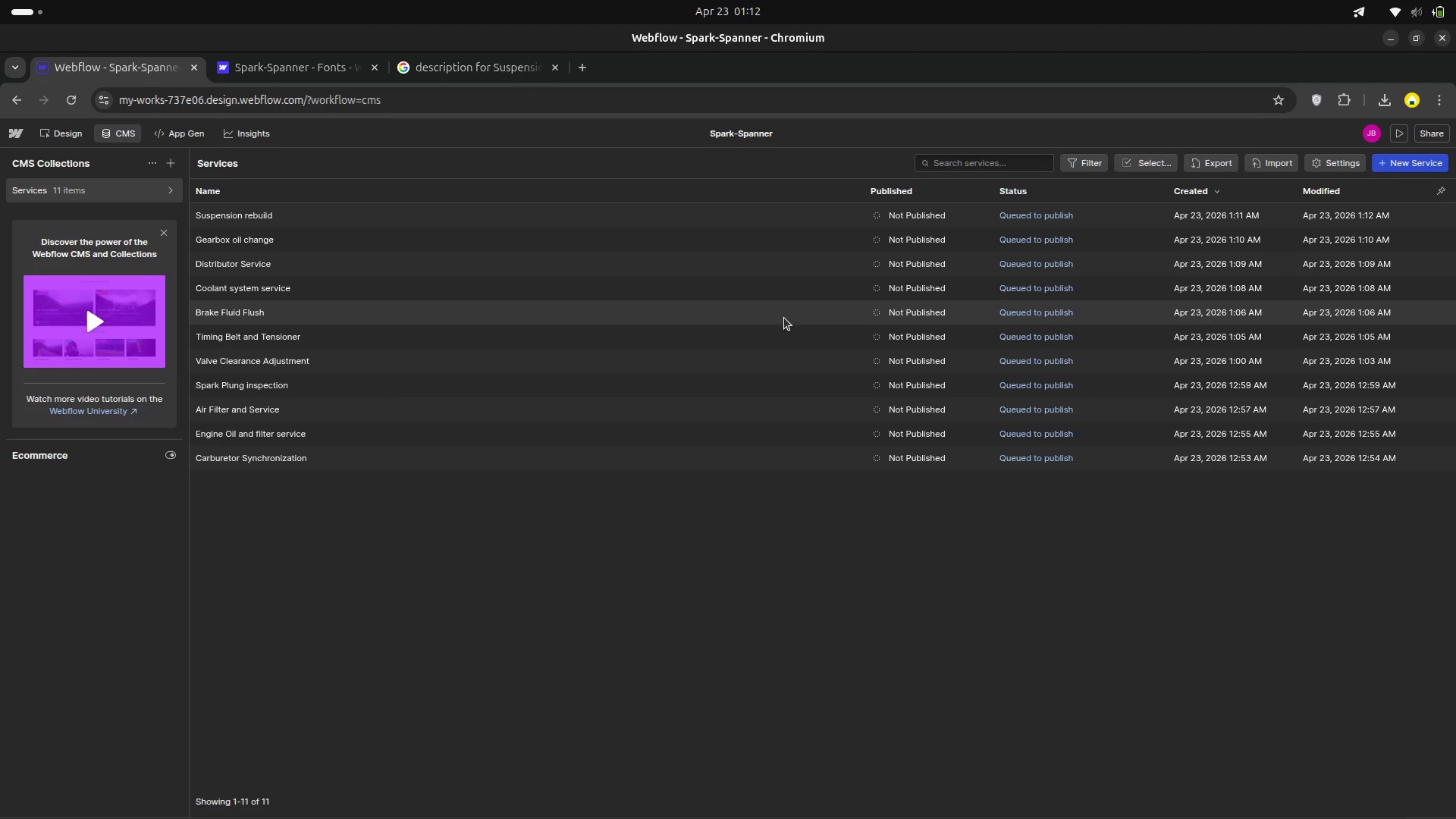 
mouse_move([193, 163])
 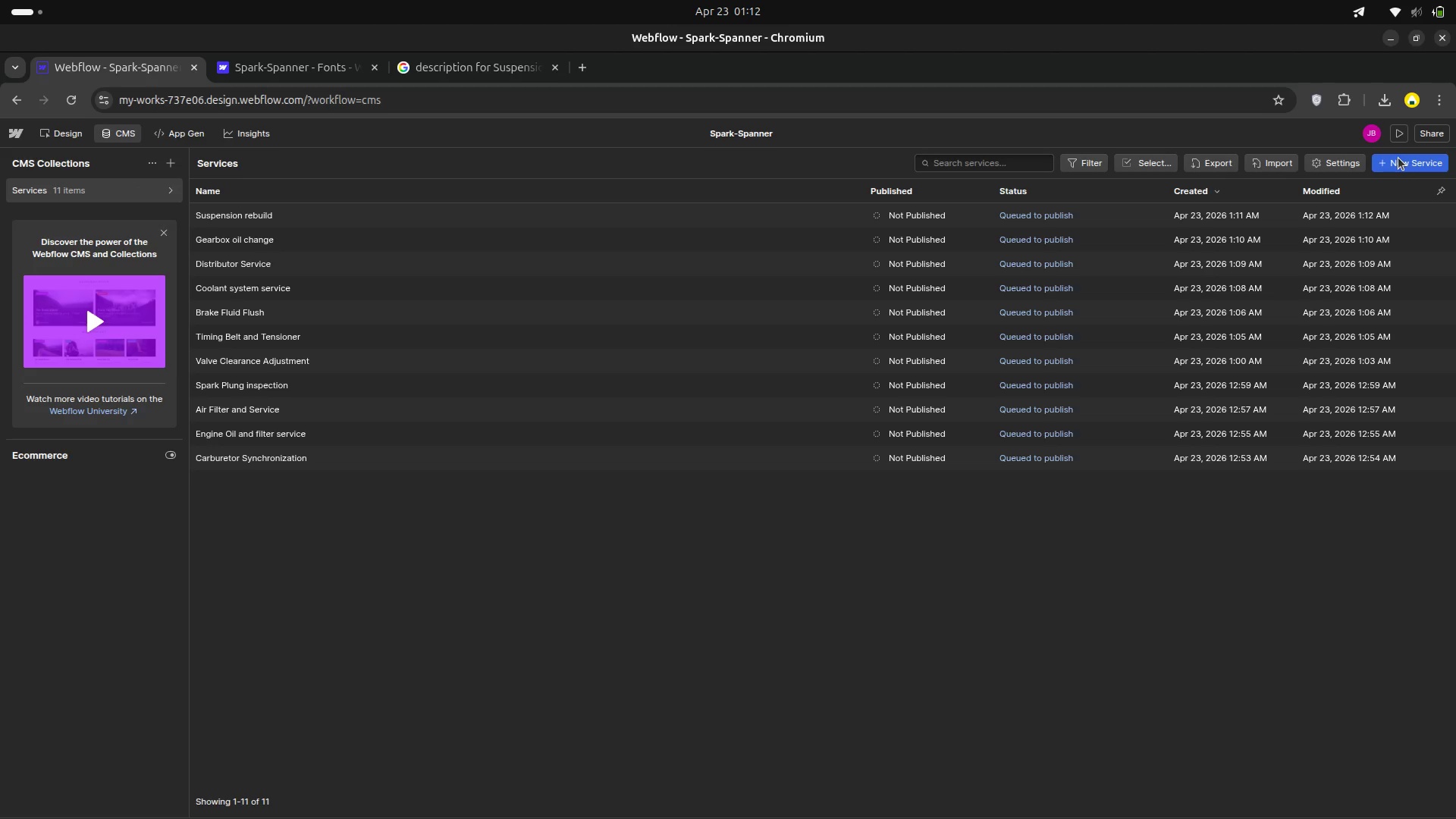 
left_click([1398, 158])
 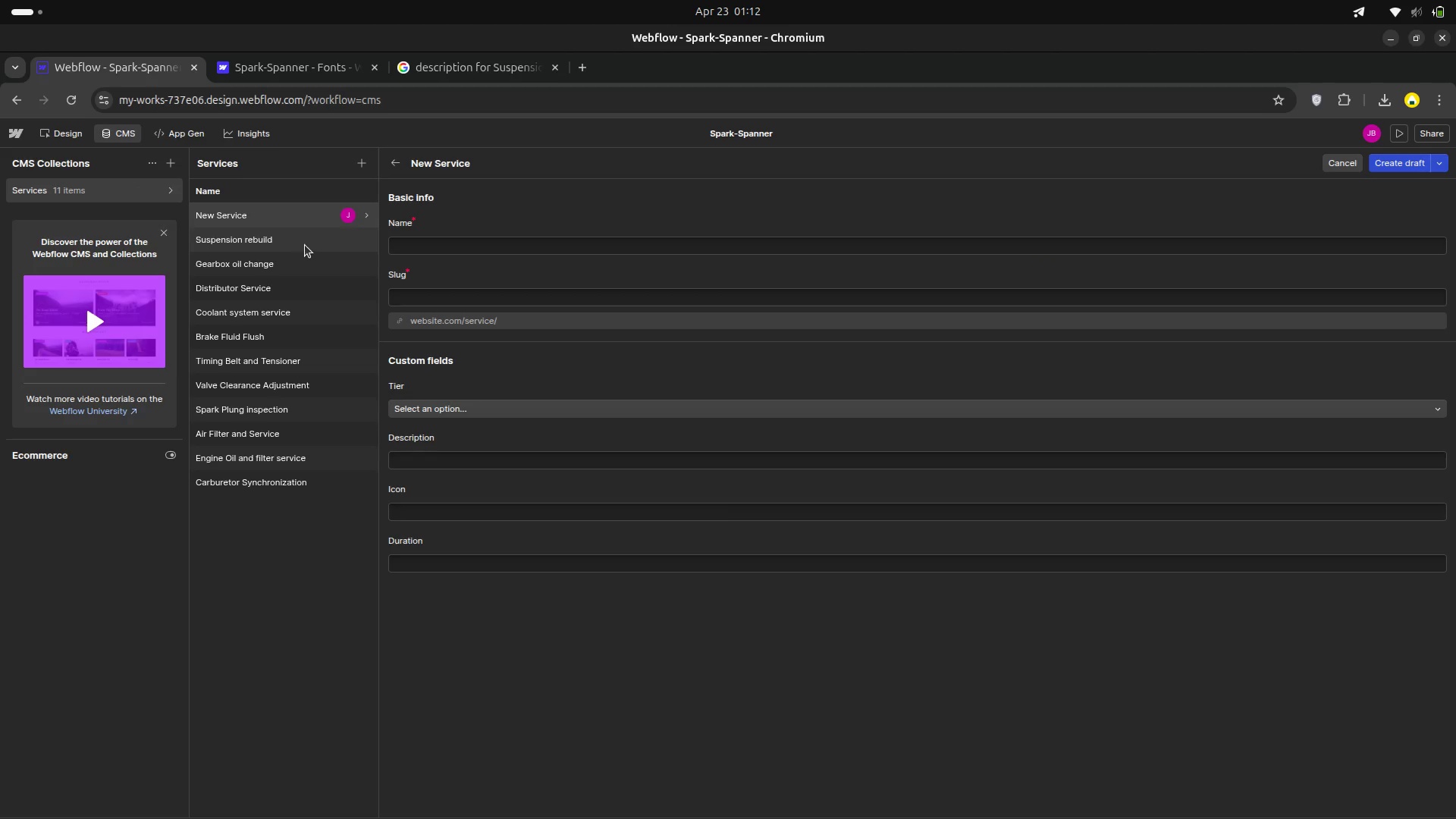 
left_click([404, 243])
 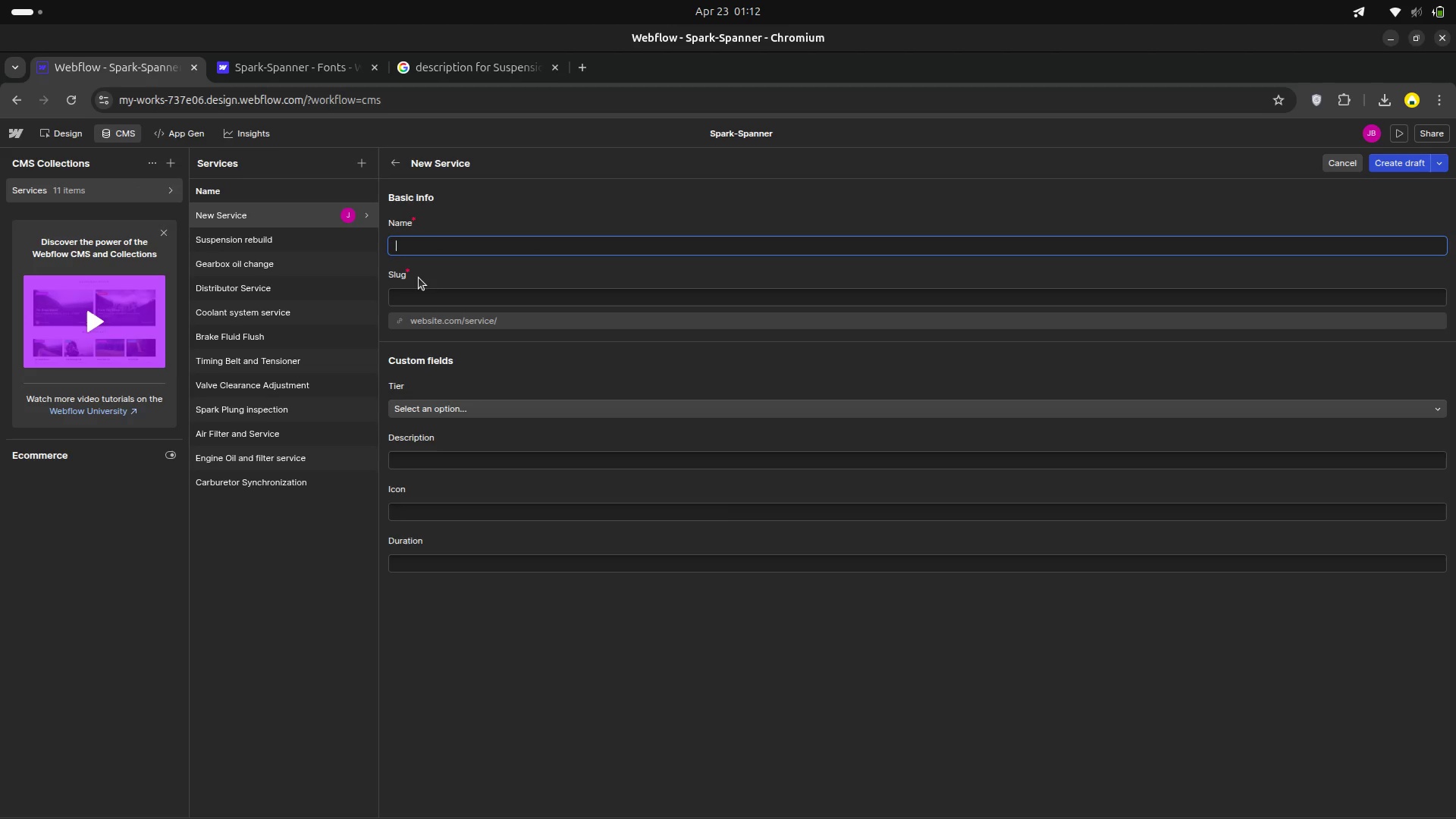 
type(Full Enginer )
key(Backspace)
key(Backspace)
type(nw)
key(Backspace)
type(e )
key(Backspace)
key(Backspace)
key(Backspace)
key(Backspace)
key(Backspace)
type(ne Compression )
key(Backspace)
 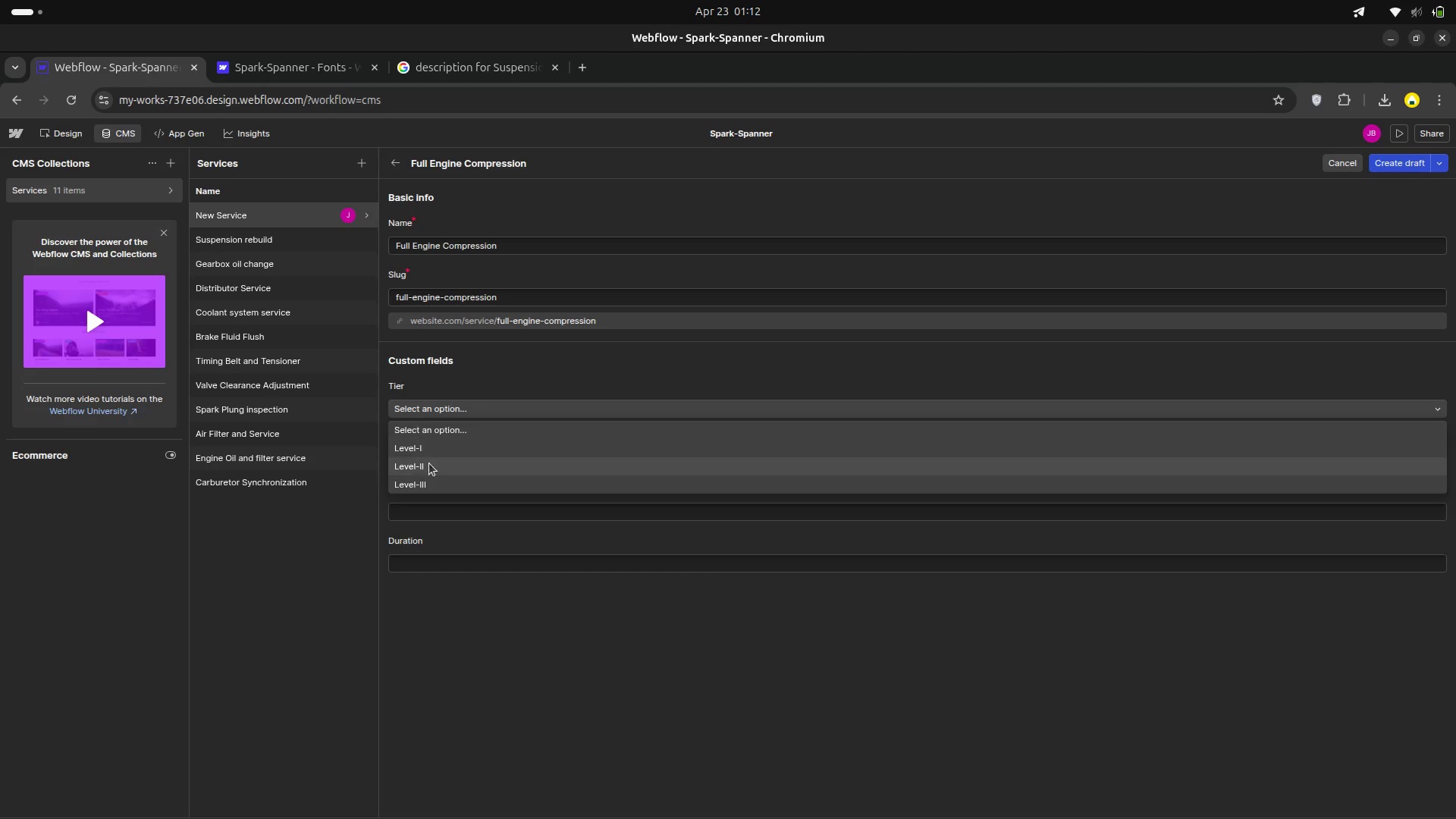 
left_click([414, 489])
 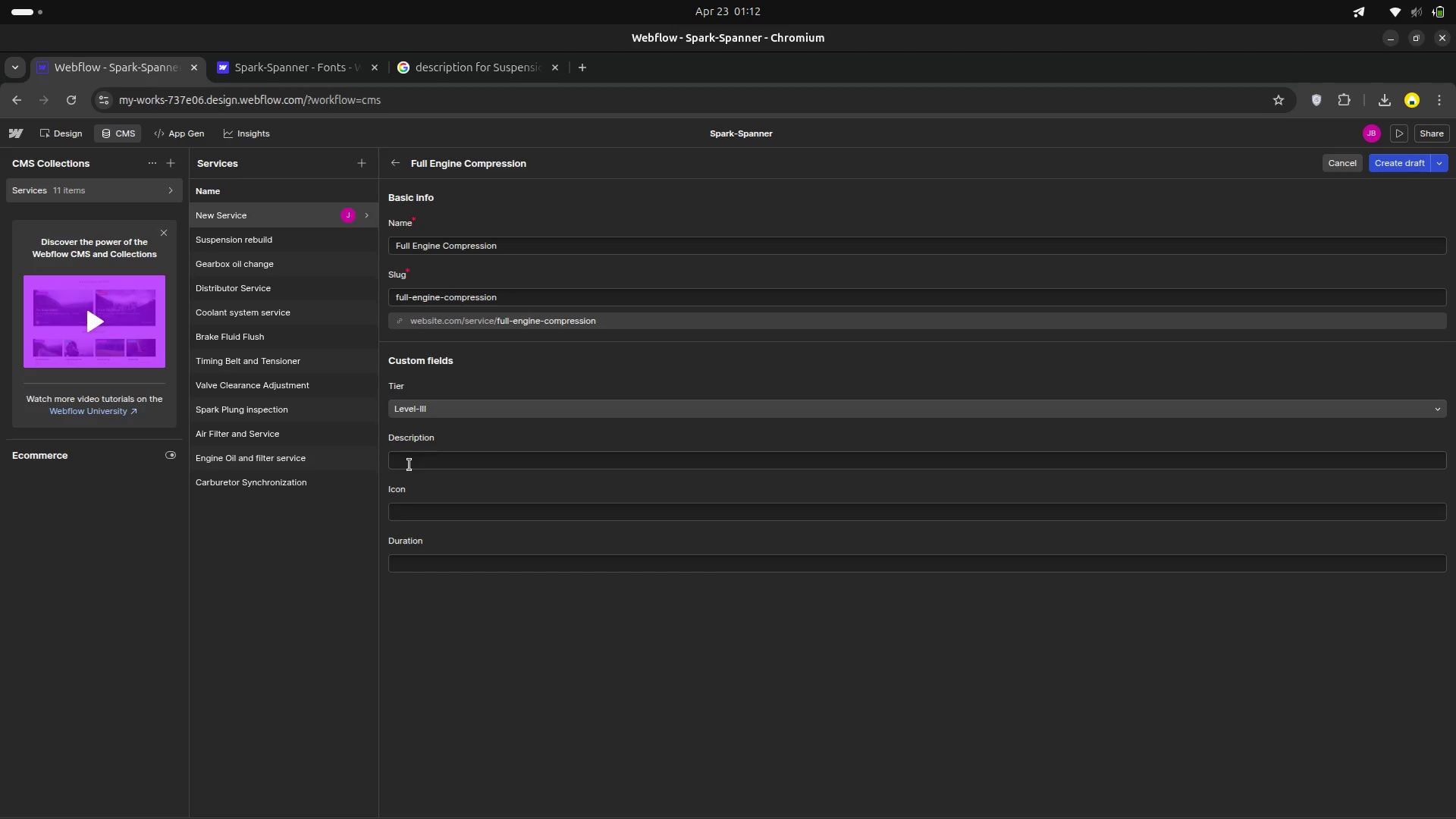 
left_click([410, 465])
 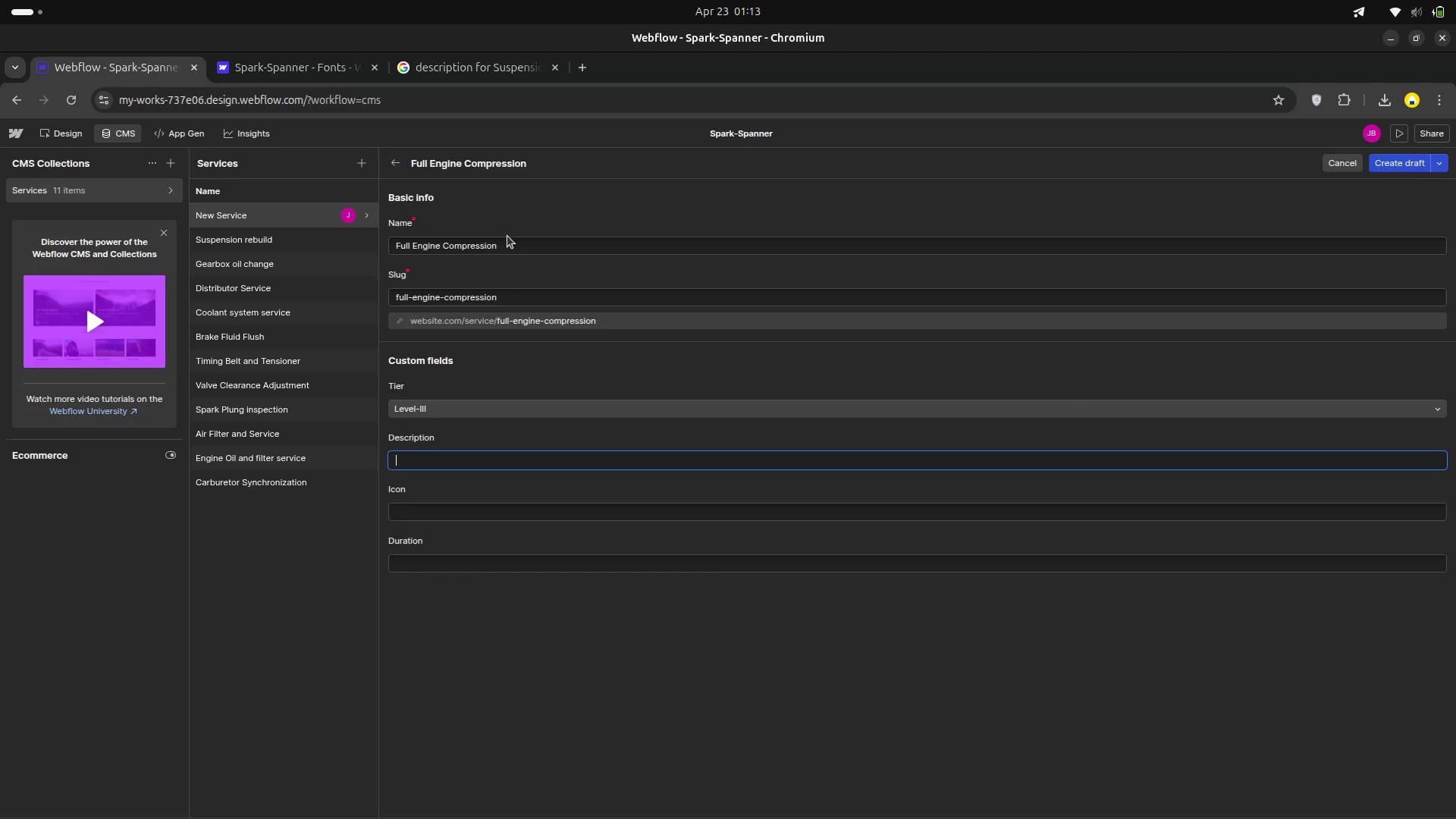 
left_click_drag(start_coordinate=[504, 249], to_coordinate=[397, 244])
 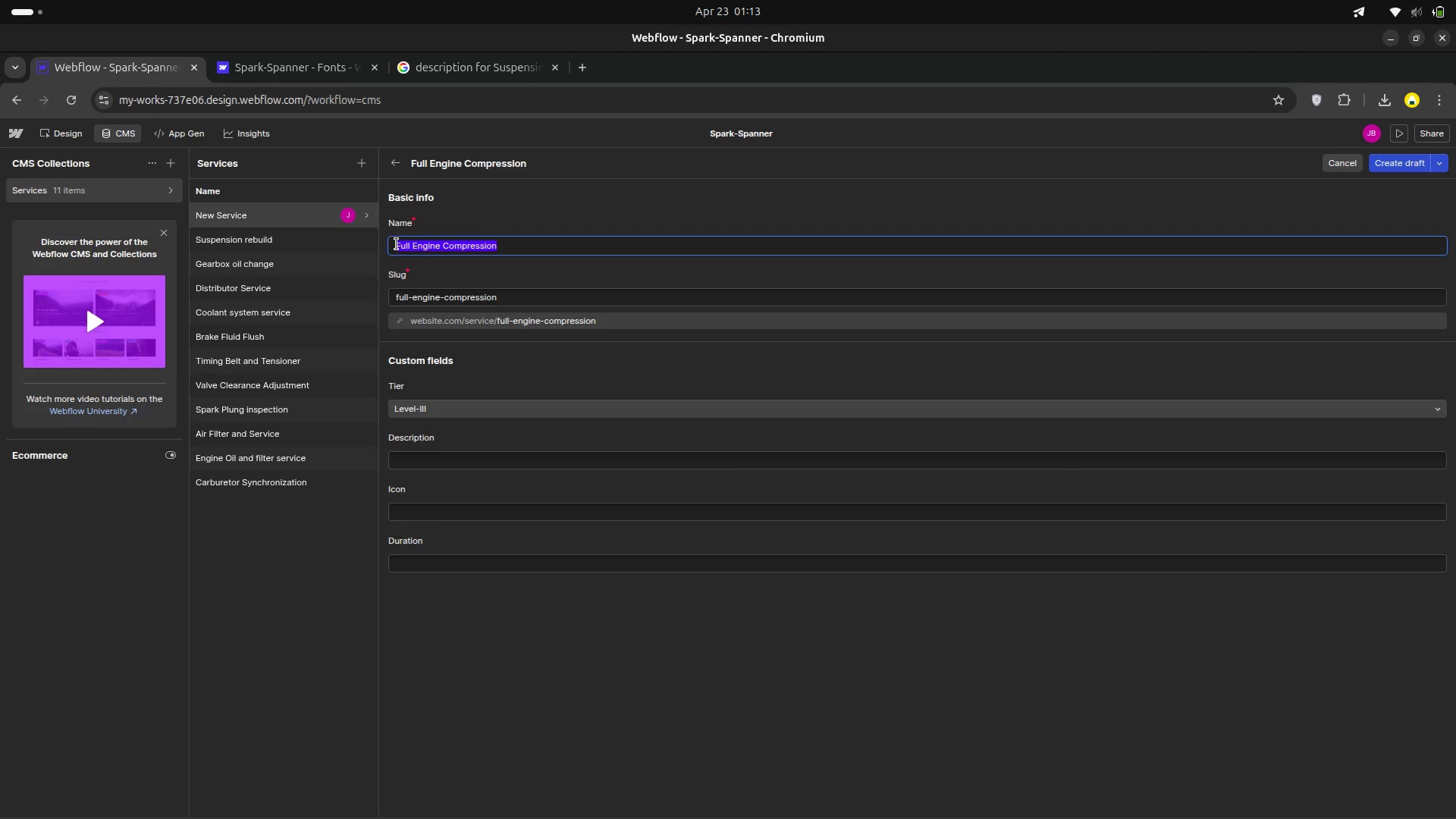 
key(Control+C)
 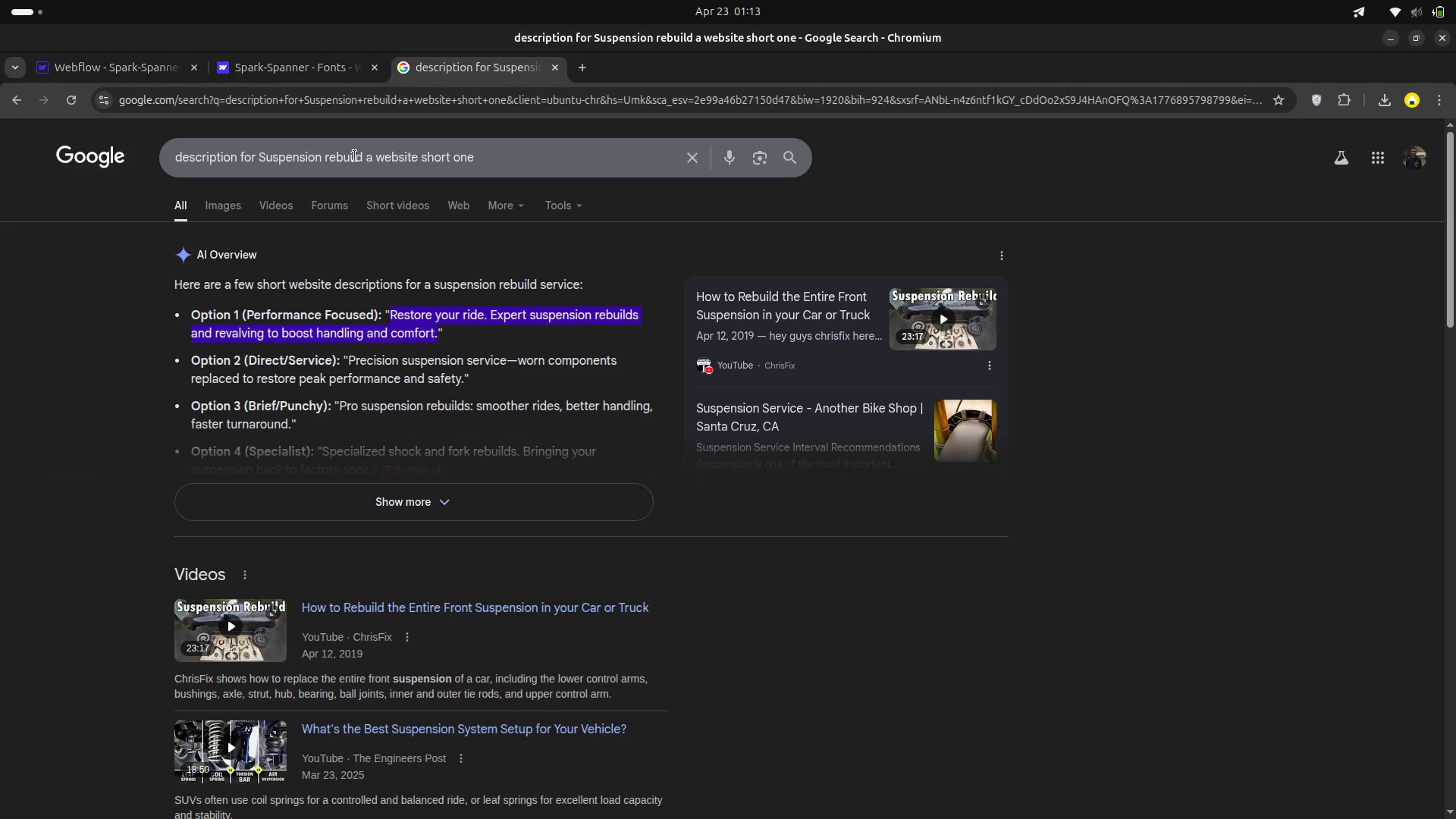 
left_click_drag(start_coordinate=[366, 152], to_coordinate=[256, 160])
 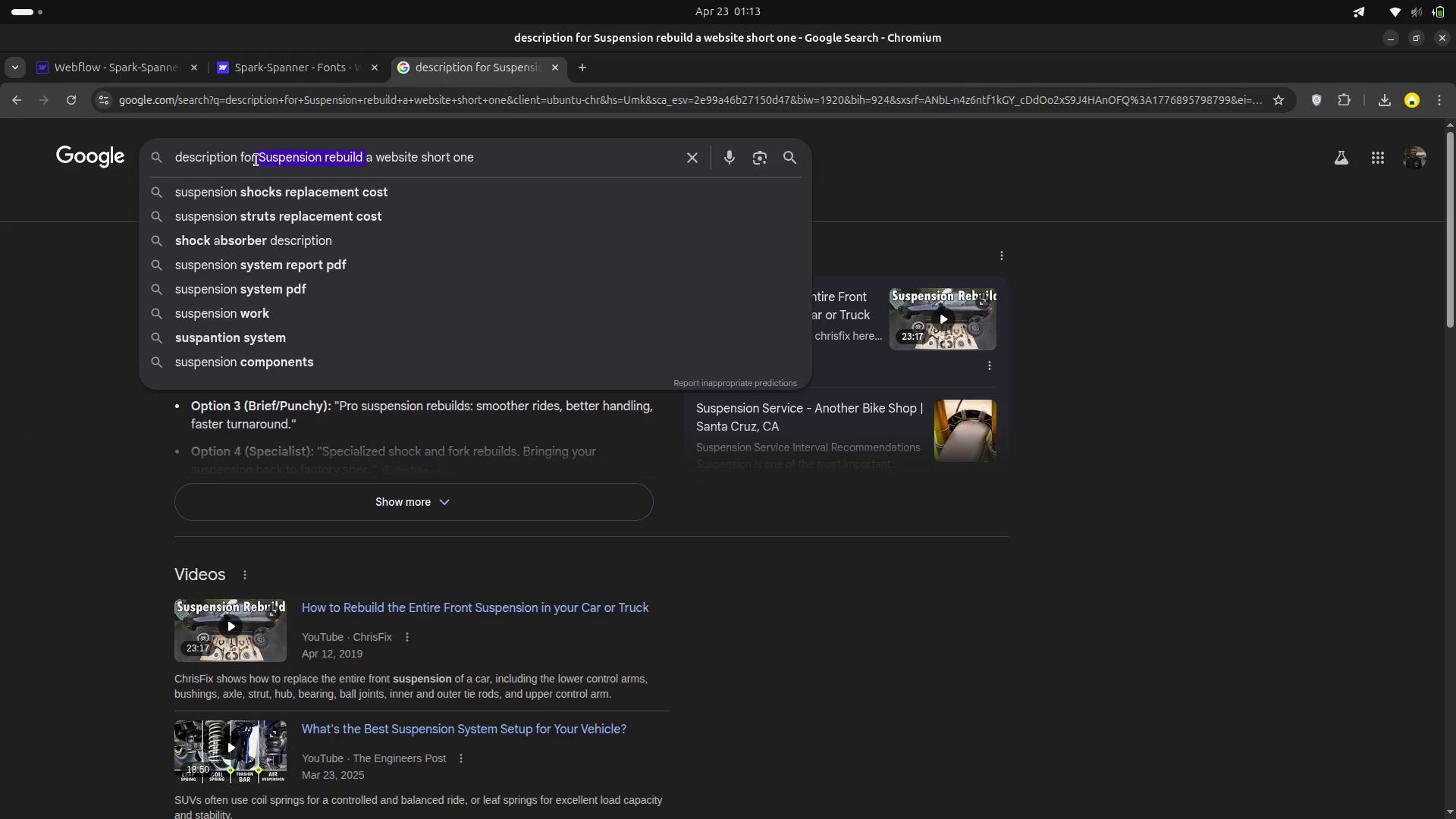 
key(Control+V)
 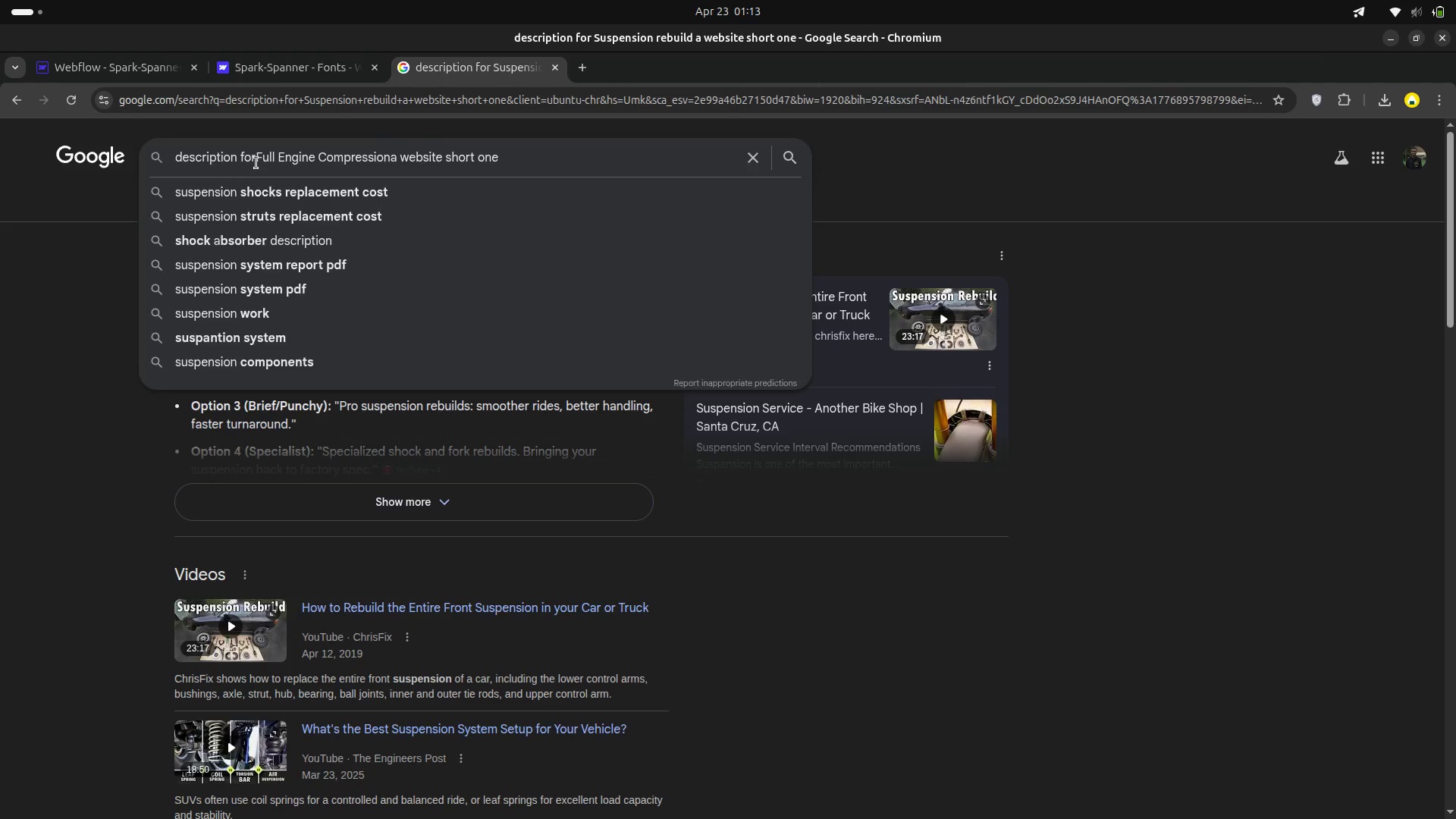 
left_click([258, 155])
 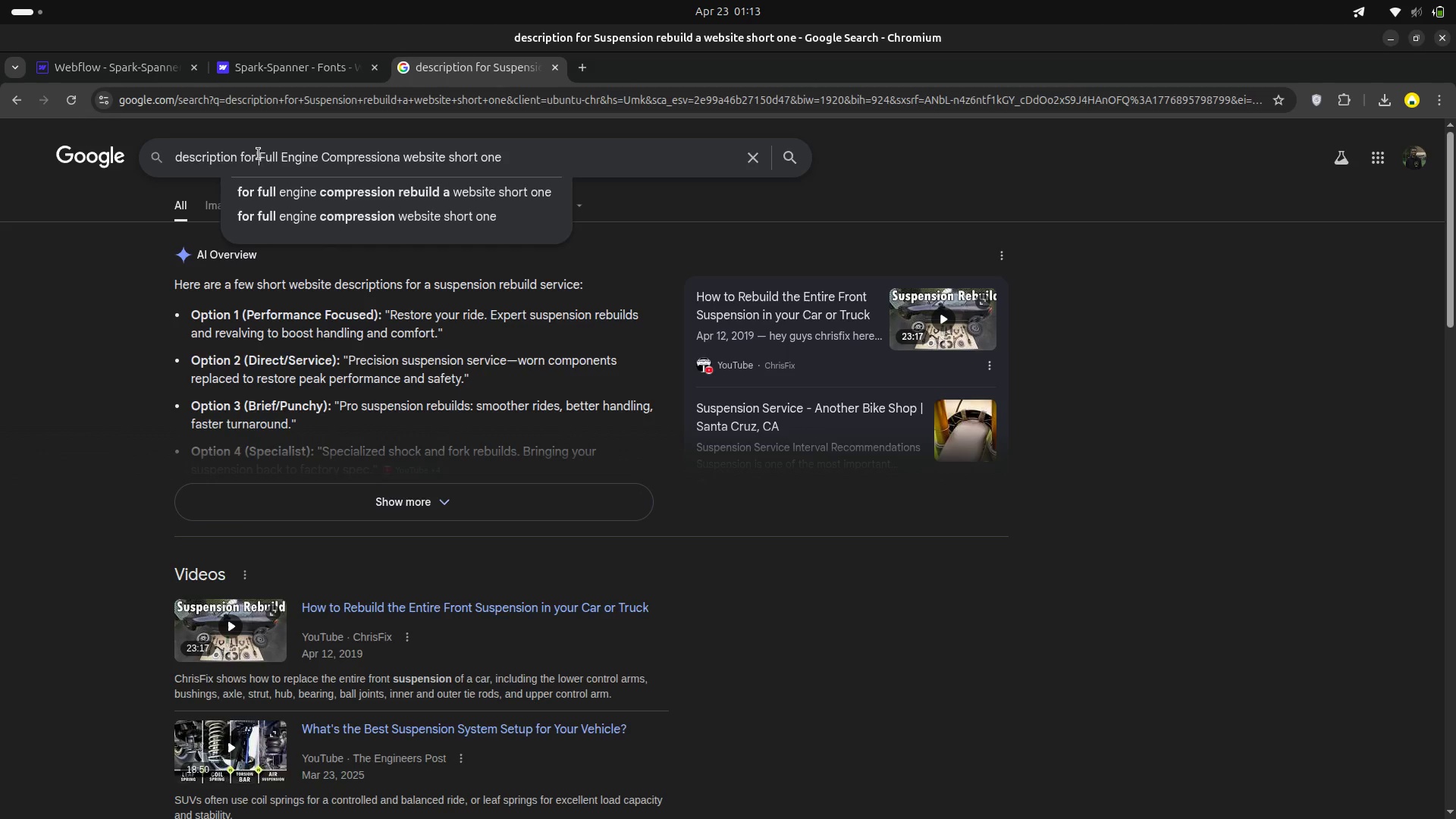 
key(Space)
 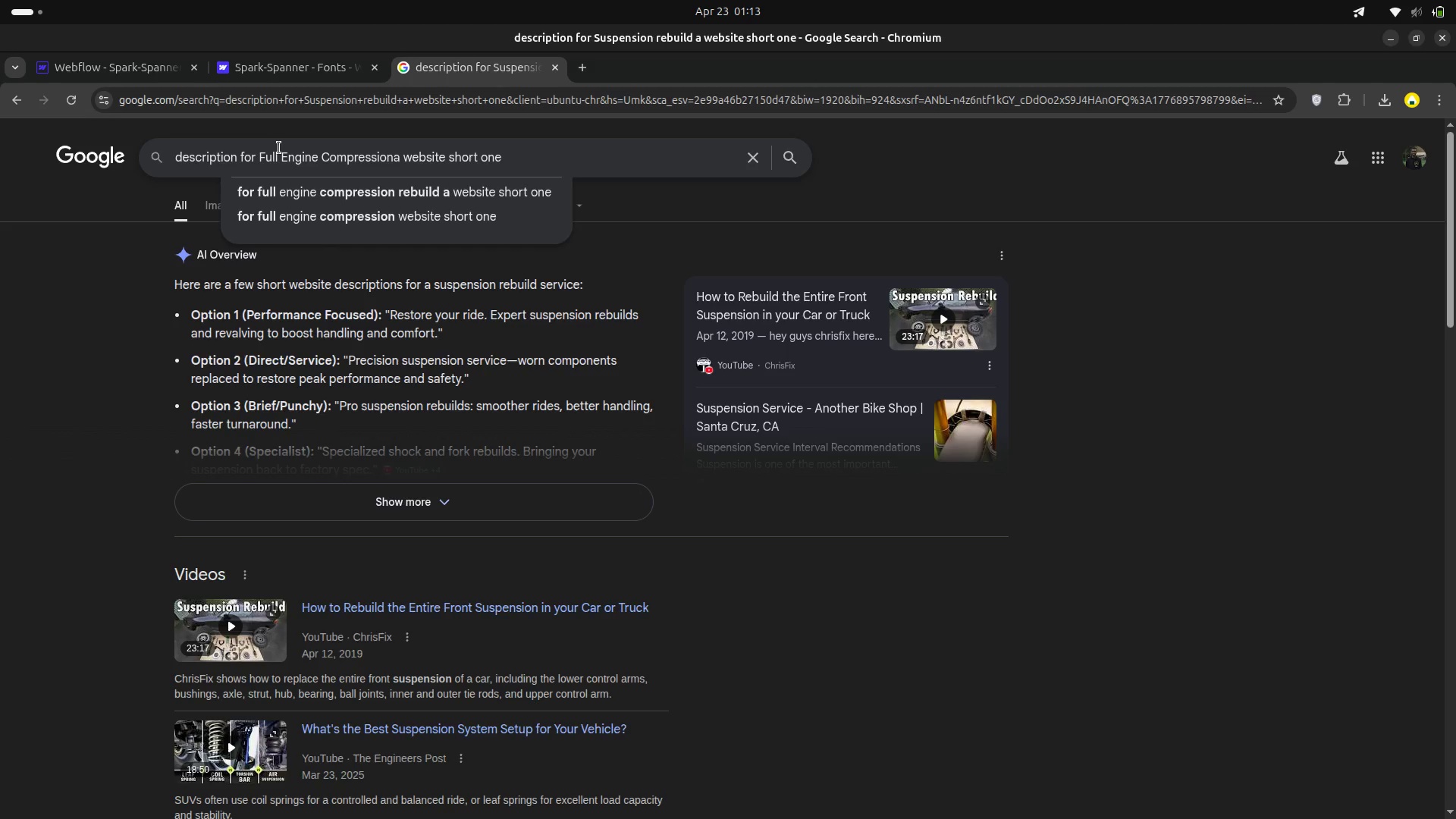 
key(Enter)
 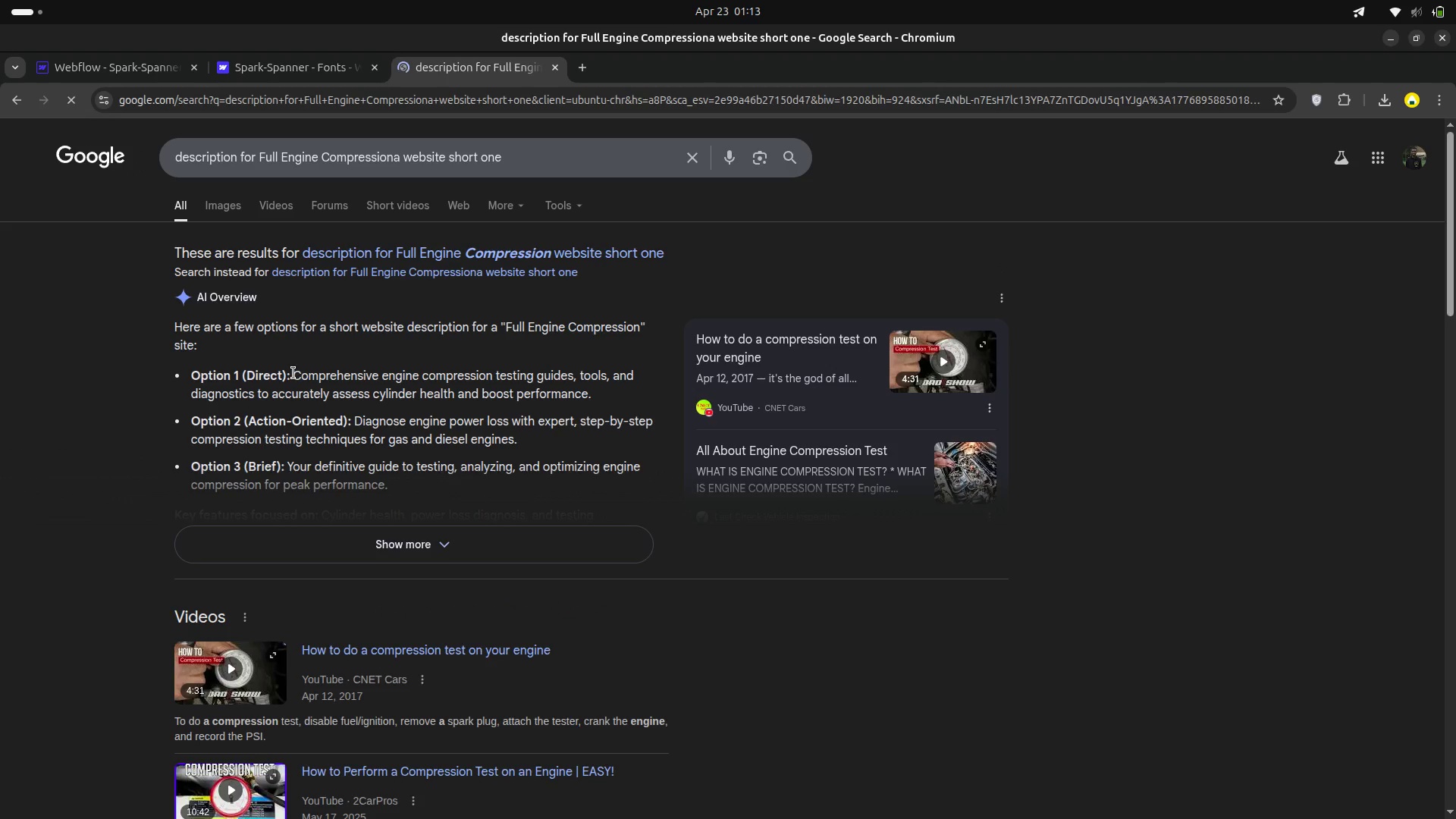 
wait(7.64)
 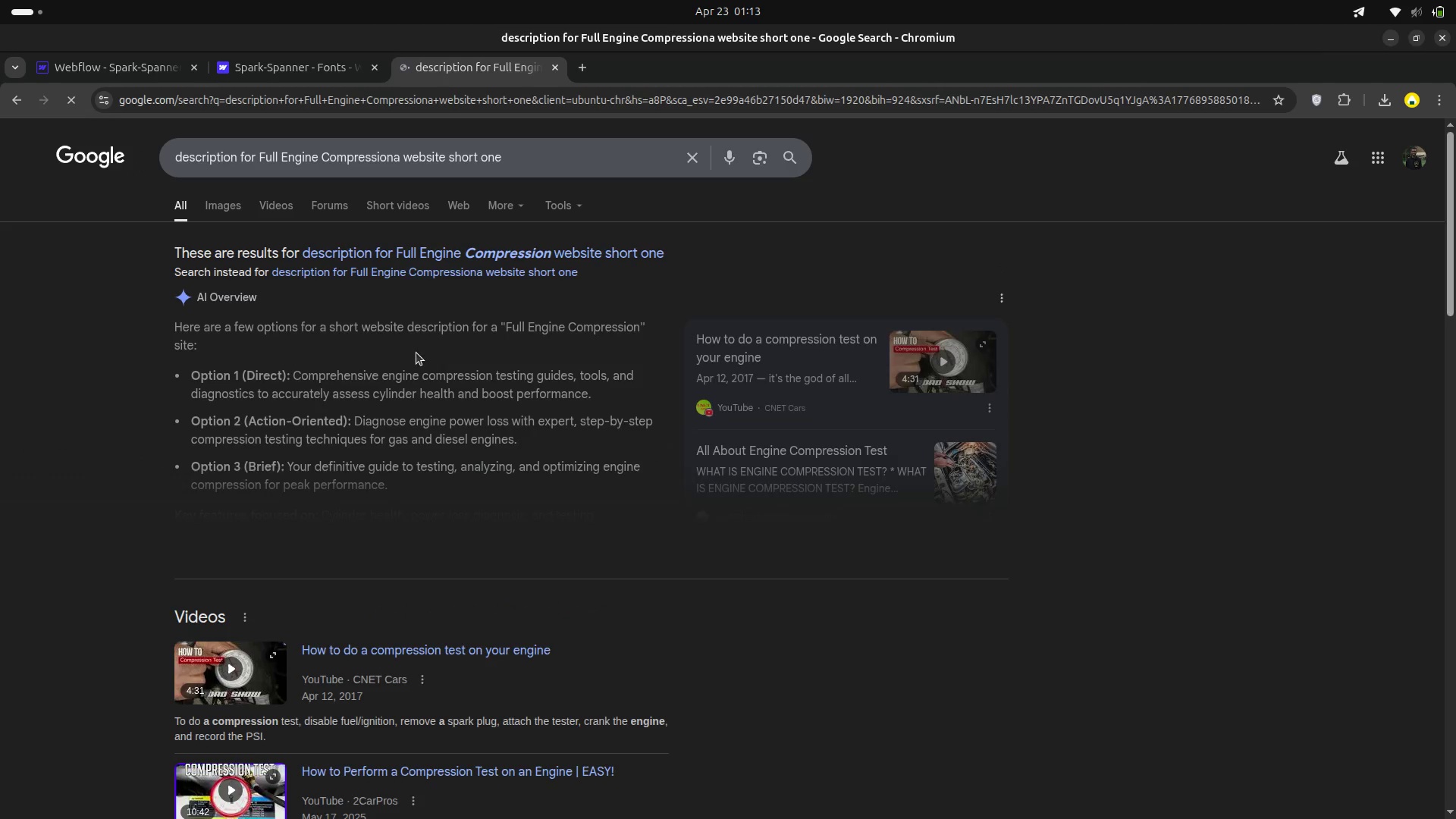 
left_click_drag(start_coordinate=[293, 372], to_coordinate=[600, 397])
 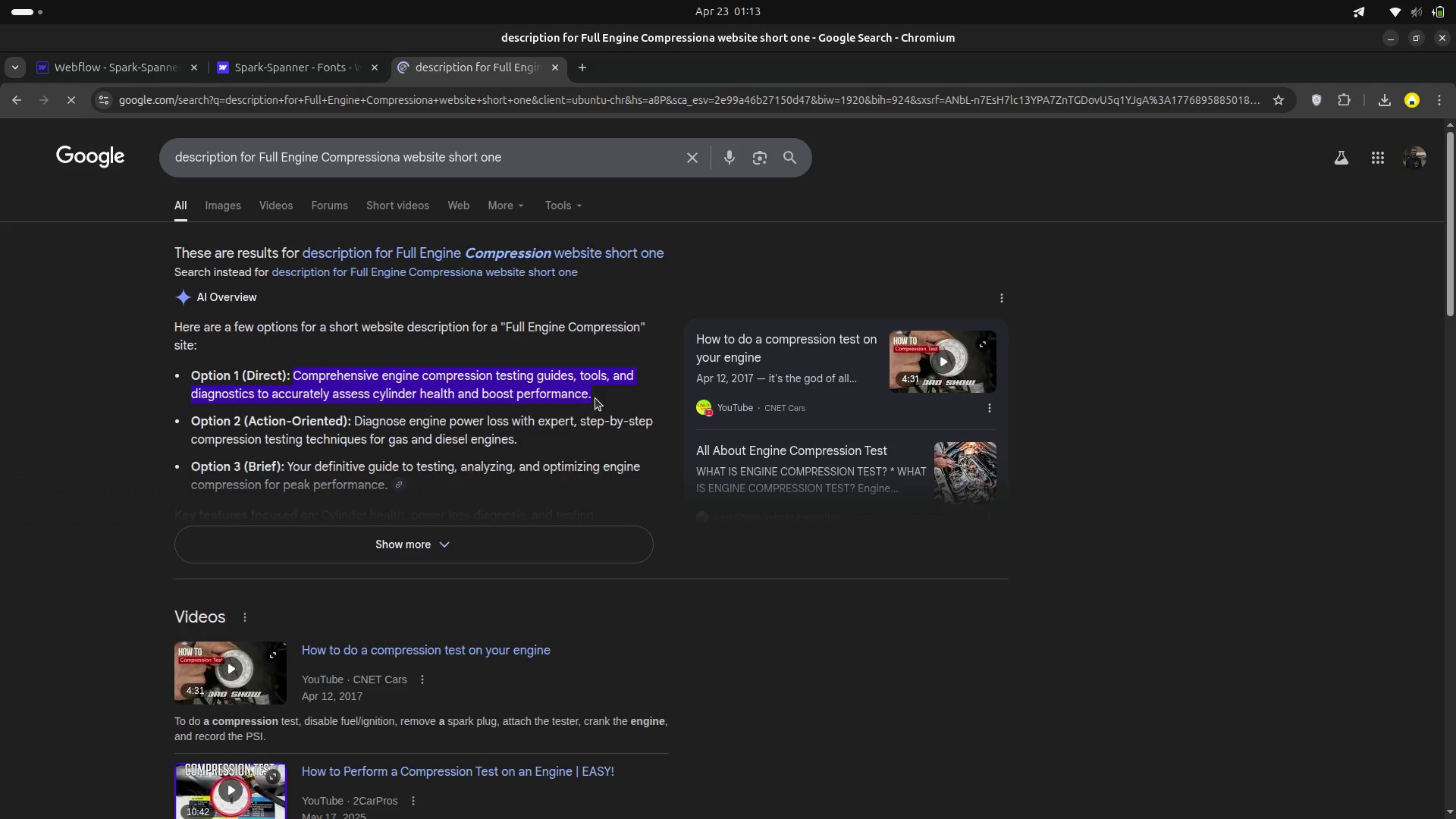 
key(Control+C)
 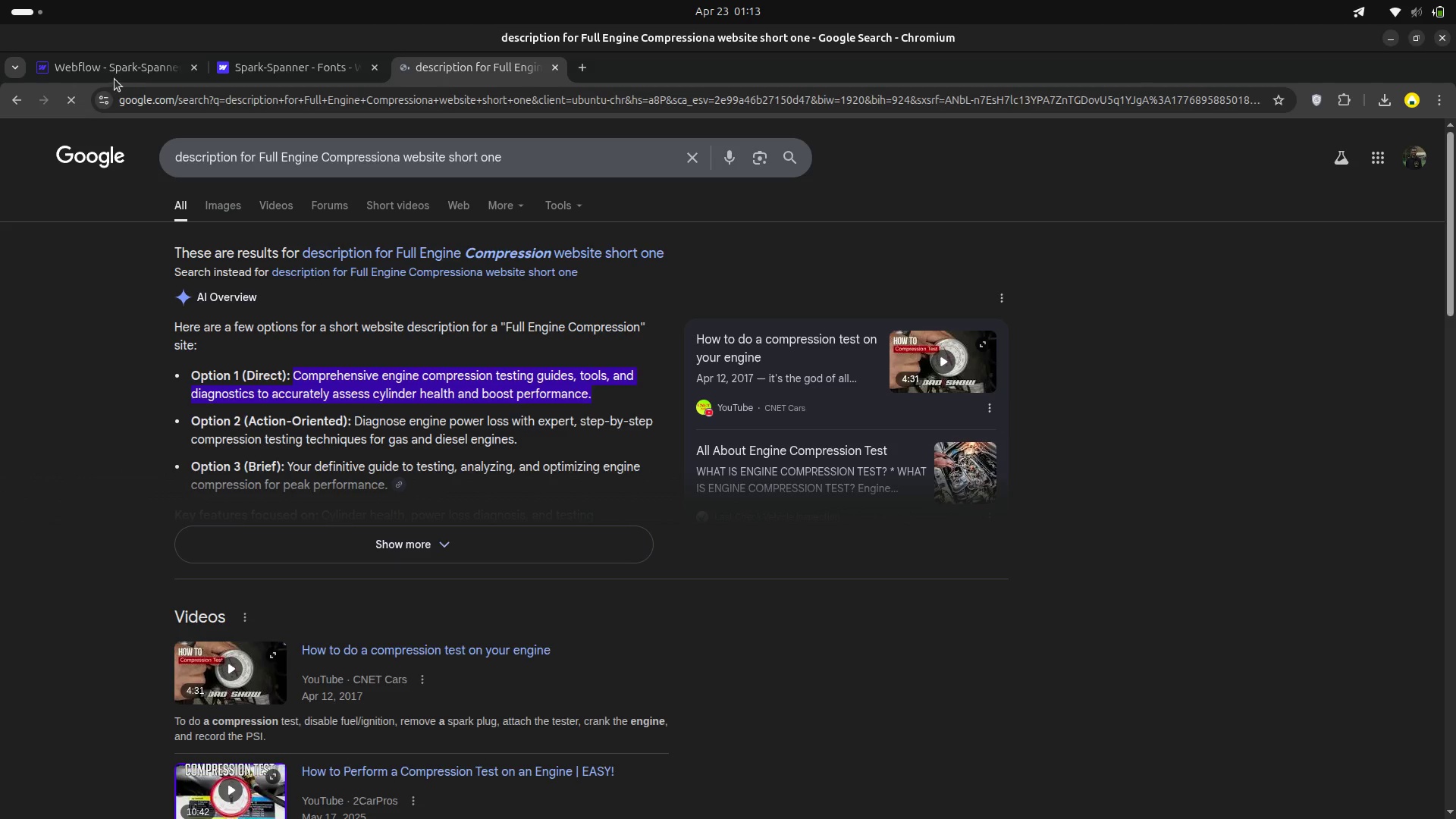 
left_click([109, 74])
 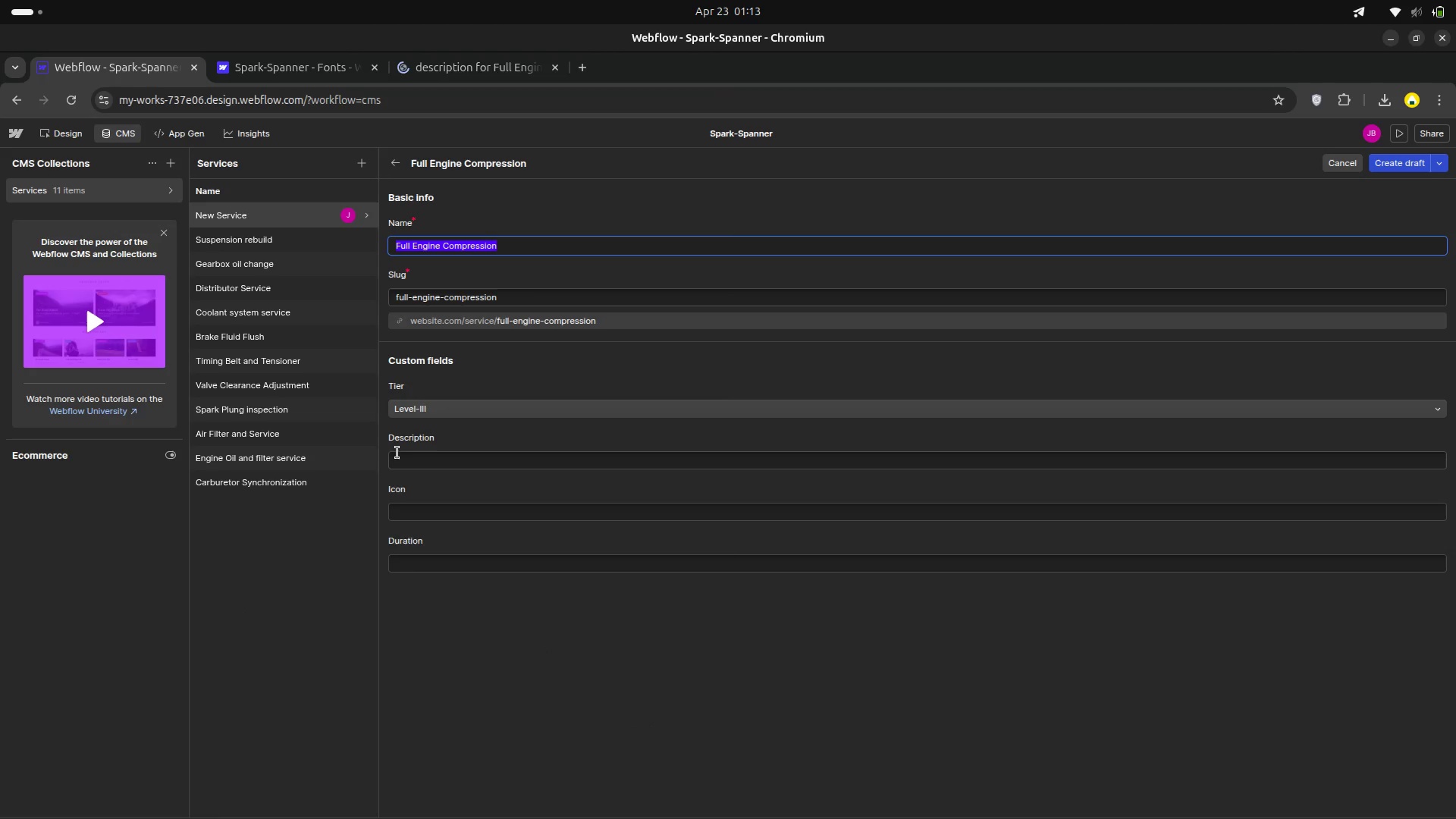 
left_click([398, 454])
 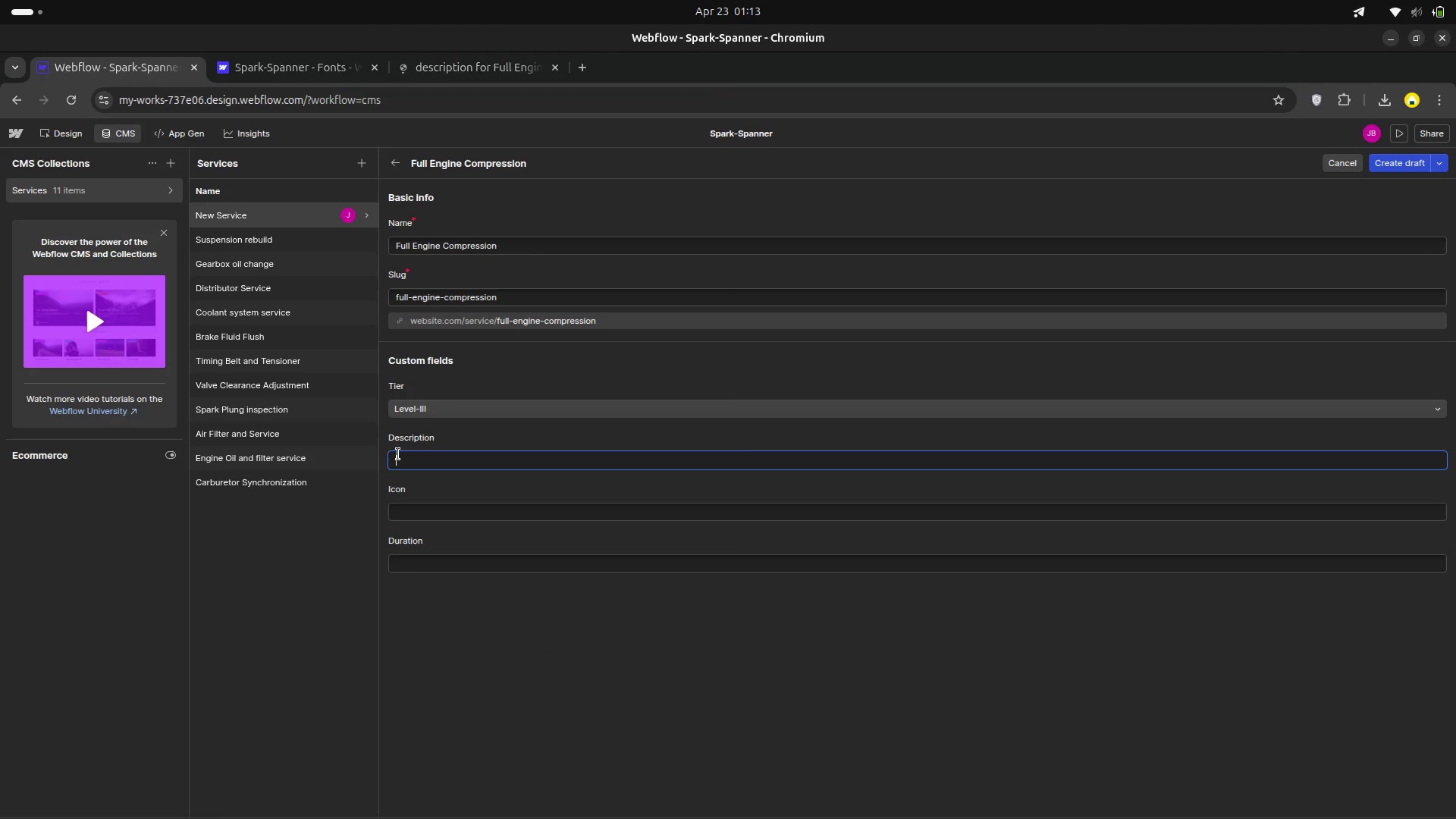 
key(Control+V)
 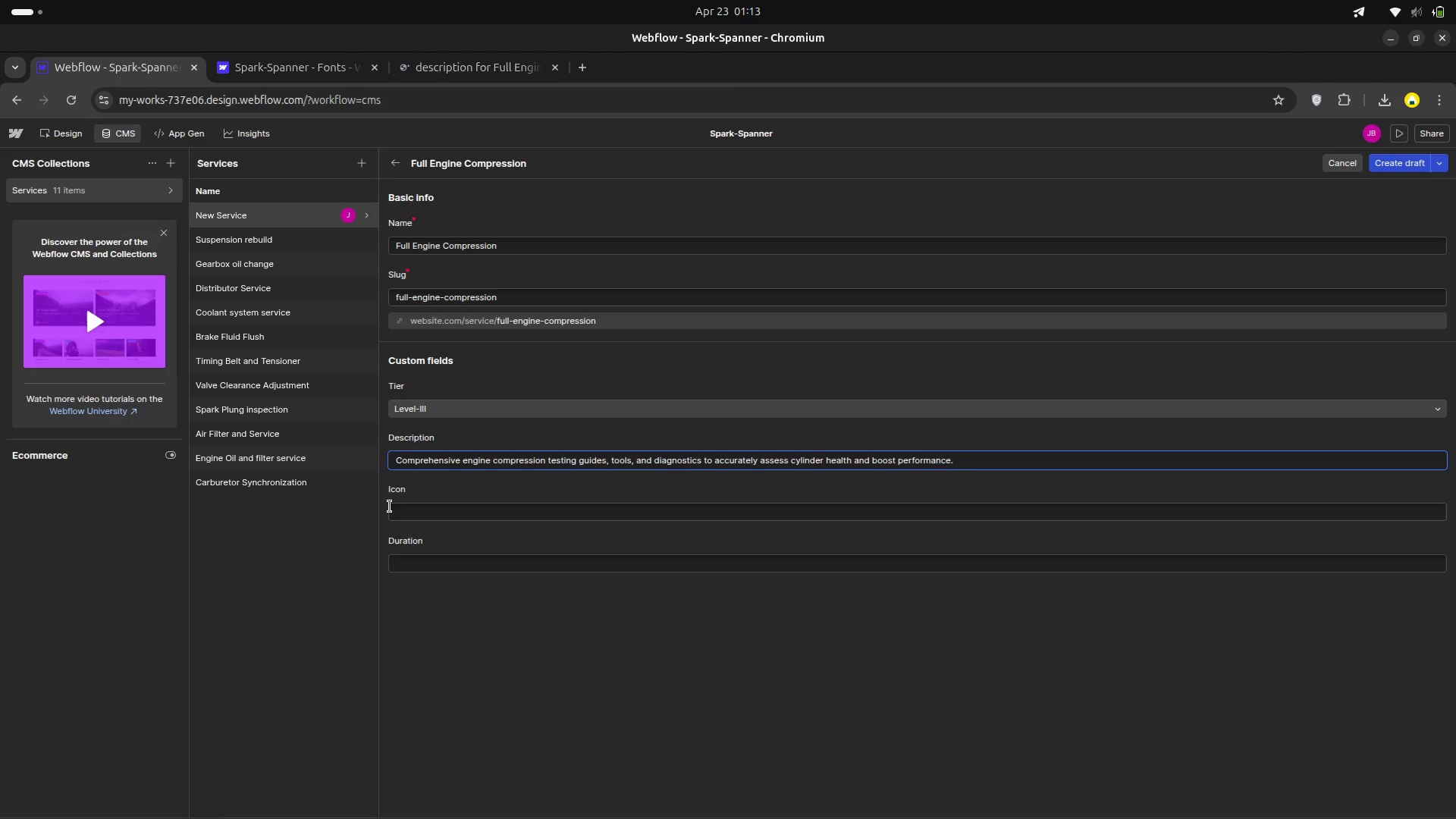 
left_click([391, 508])
 